 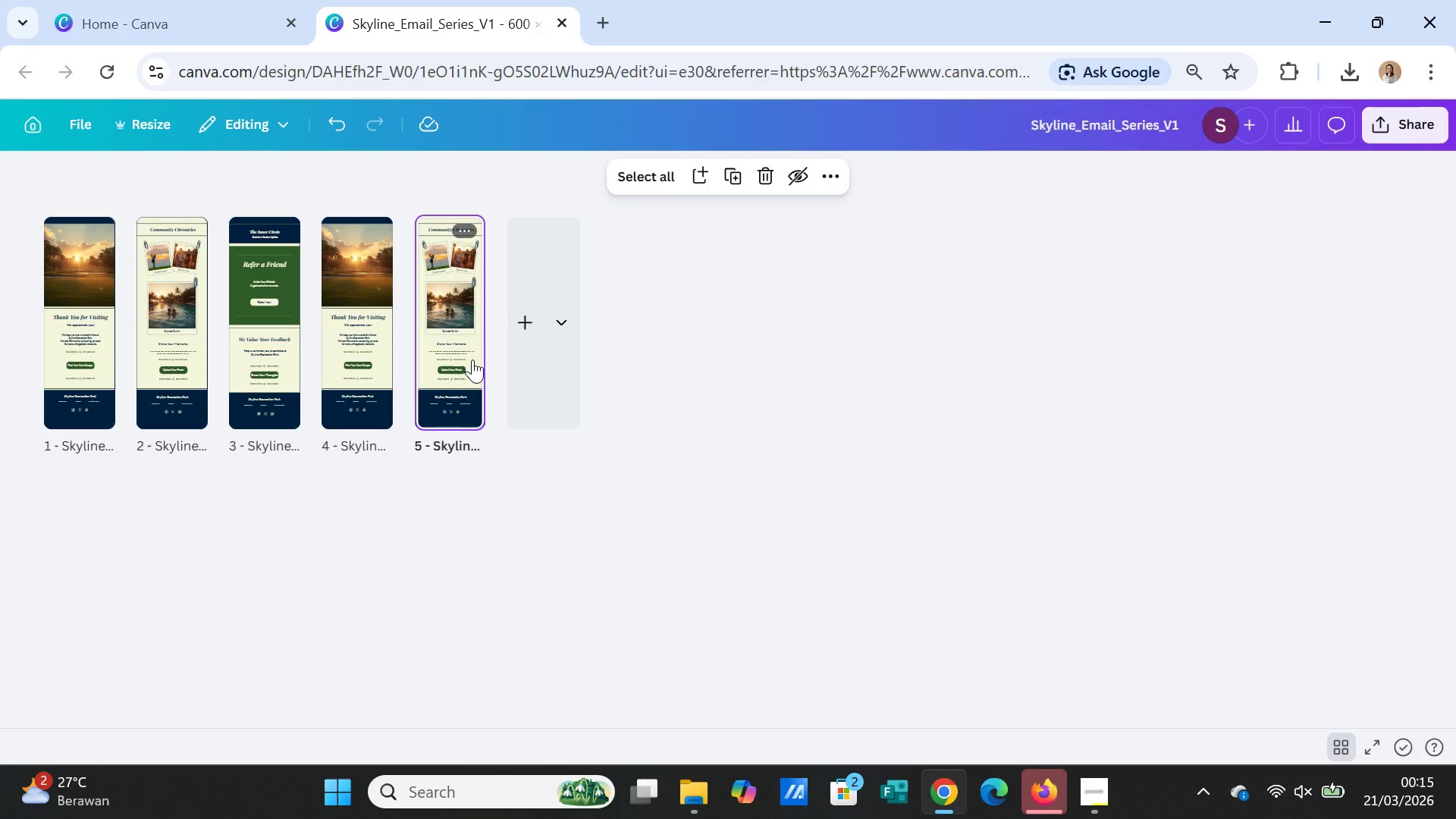 
left_click([1343, 749])
 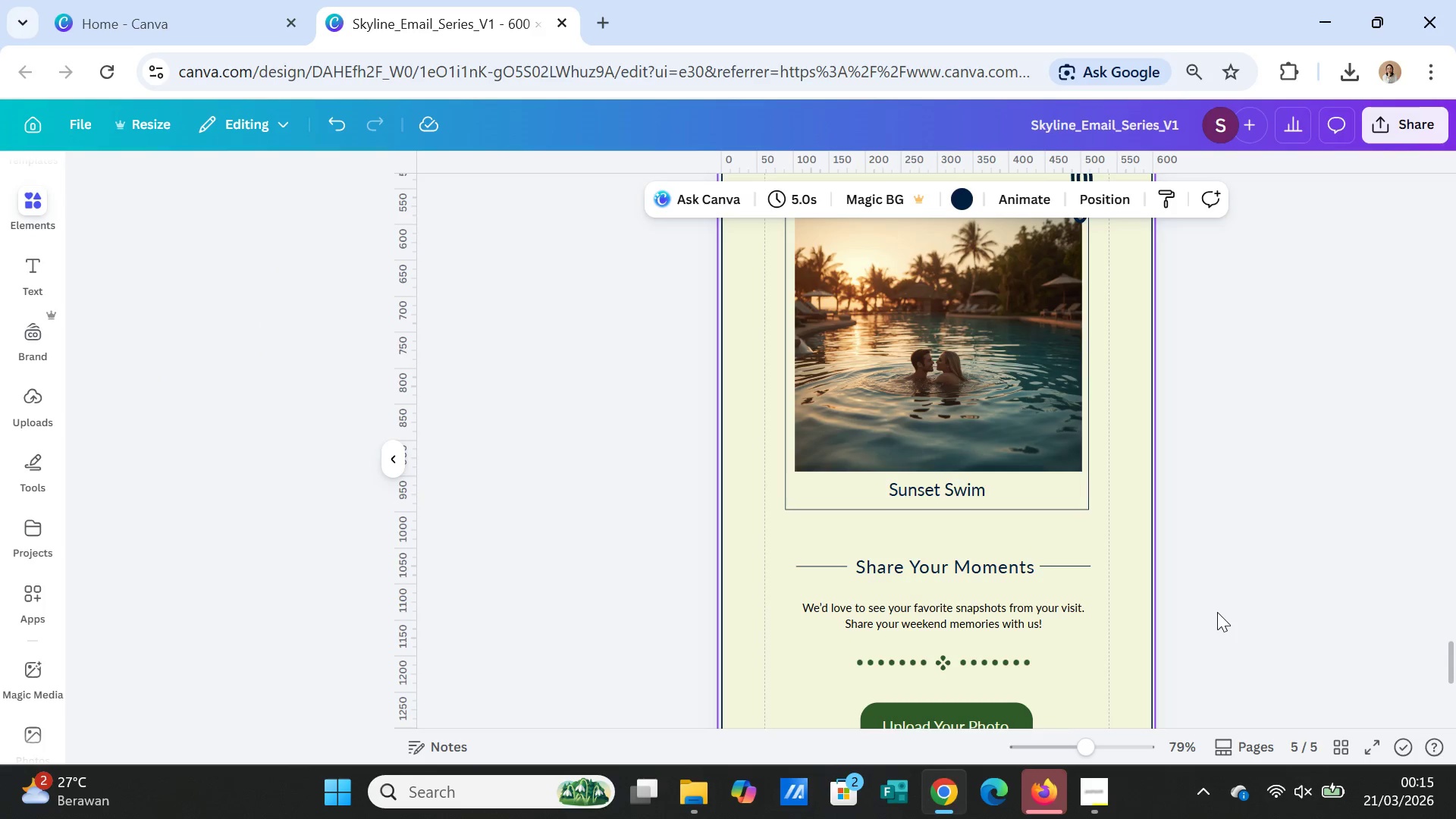 
scroll: coordinate [1217, 612], scroll_direction: up, amount: 24.0
 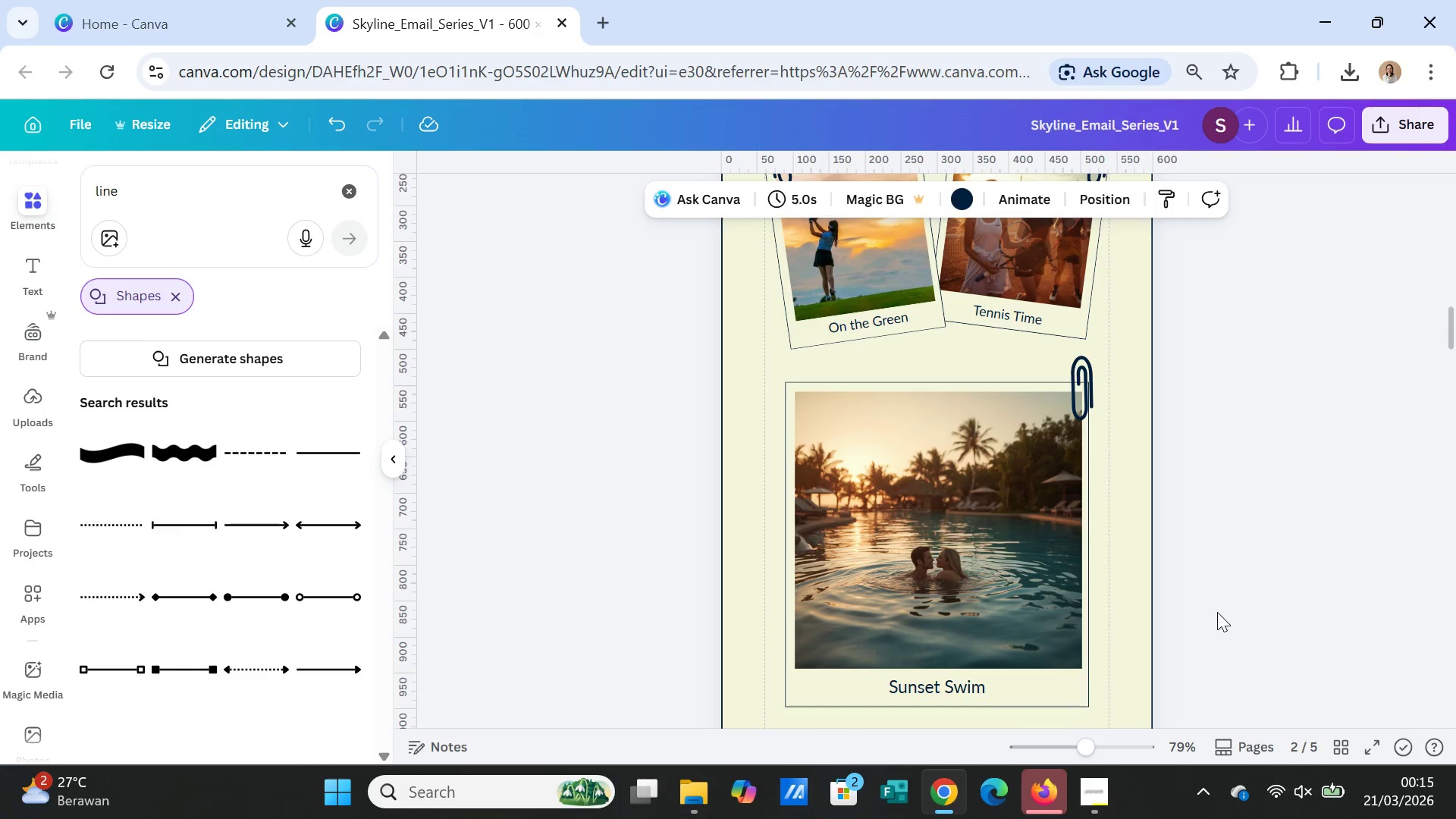 
scroll: coordinate [1217, 612], scroll_direction: down, amount: 9.0
 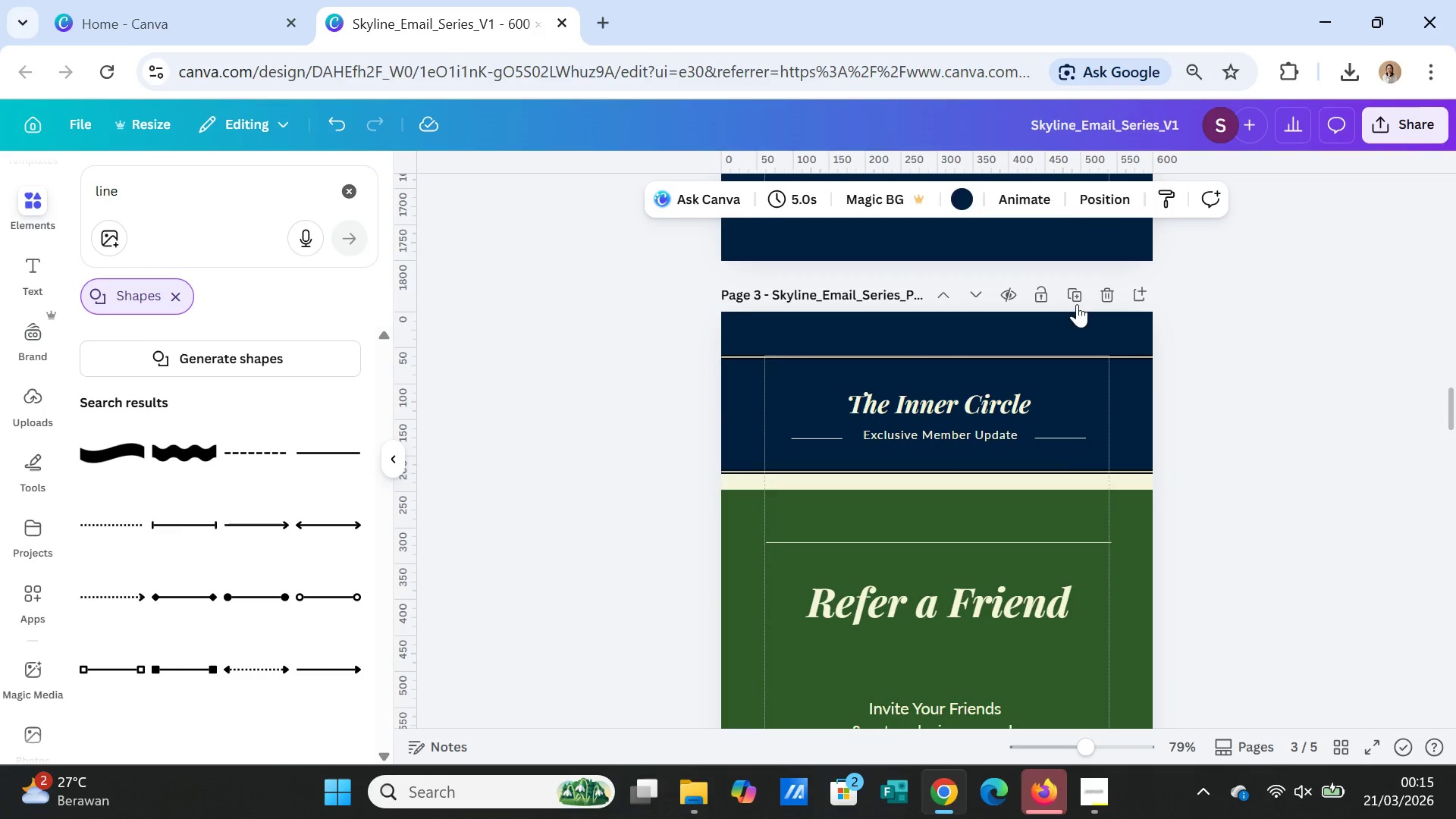 
left_click([1073, 297])
 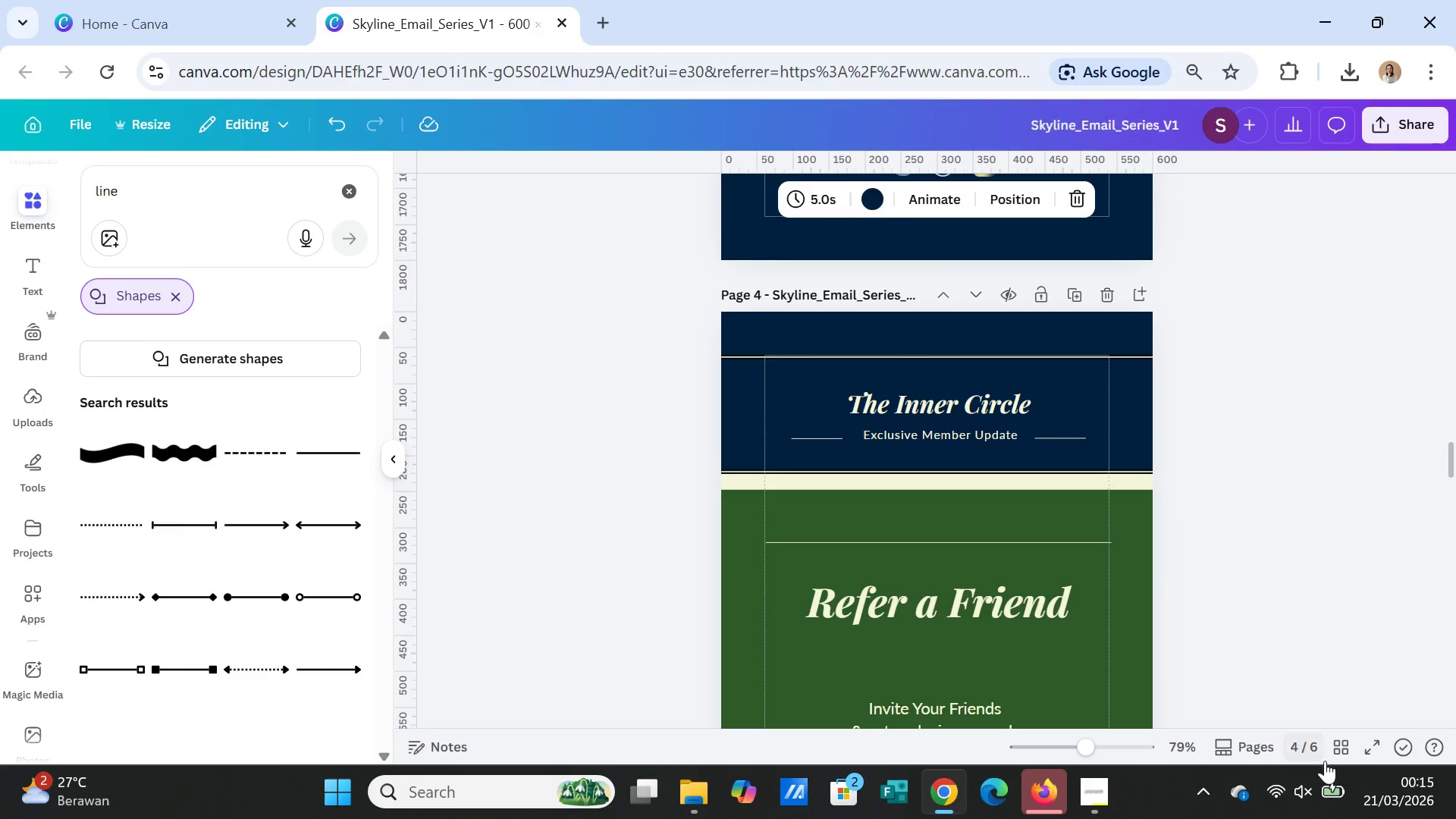 
left_click([1341, 752])
 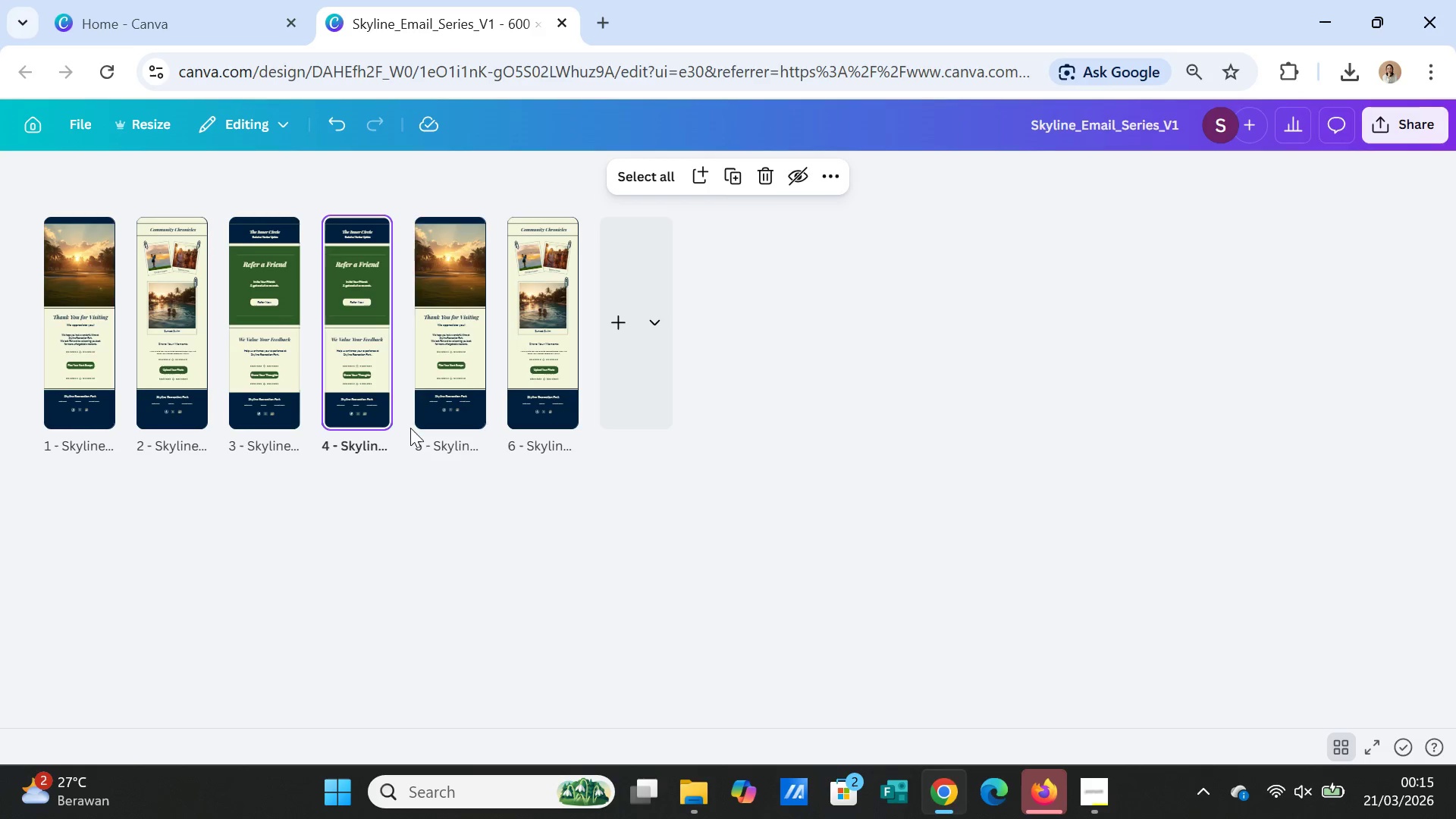 
left_click_drag(start_coordinate=[356, 375], to_coordinate=[637, 382])
 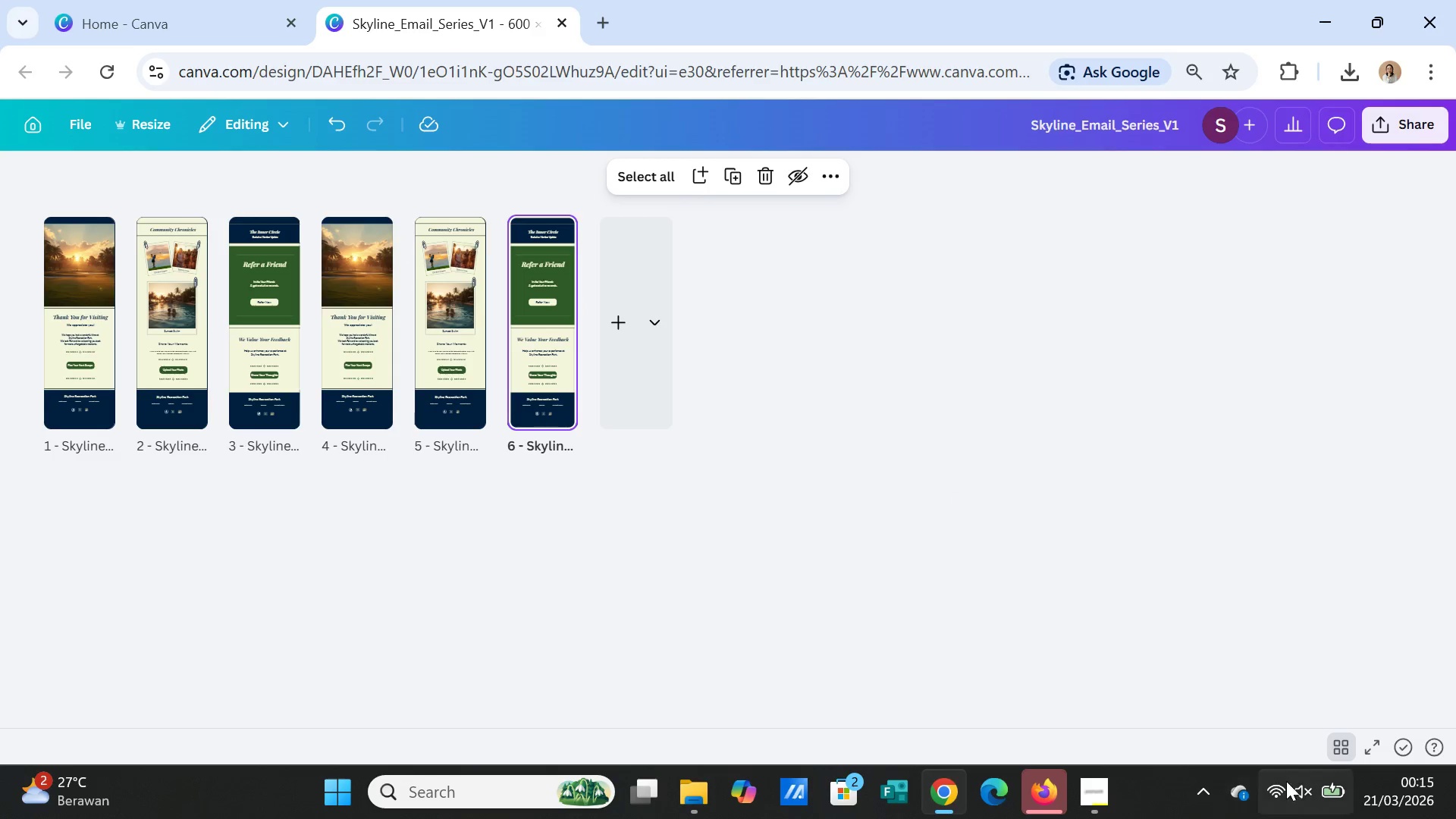 
left_click([1337, 752])
 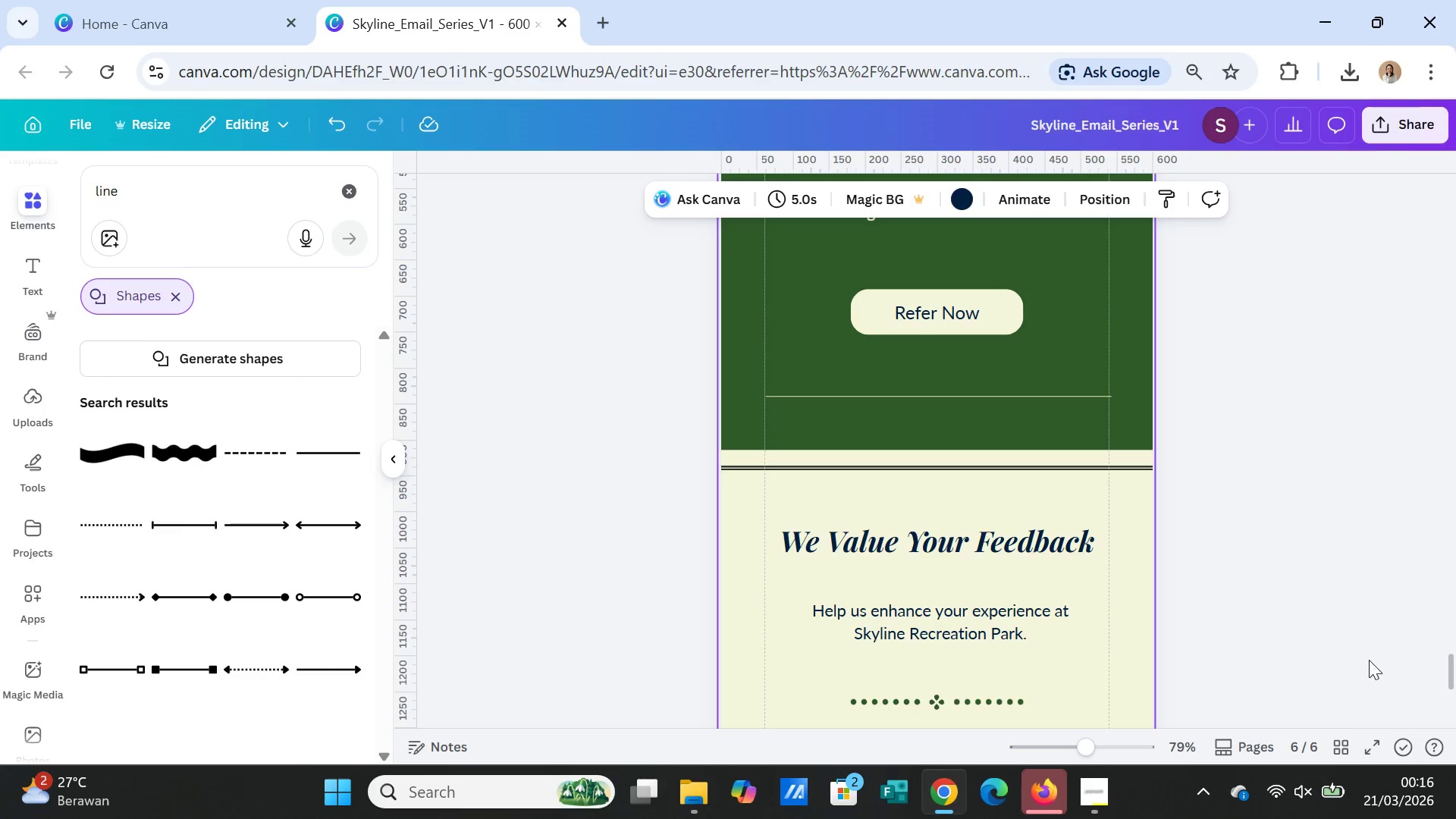 
wait(25.66)
 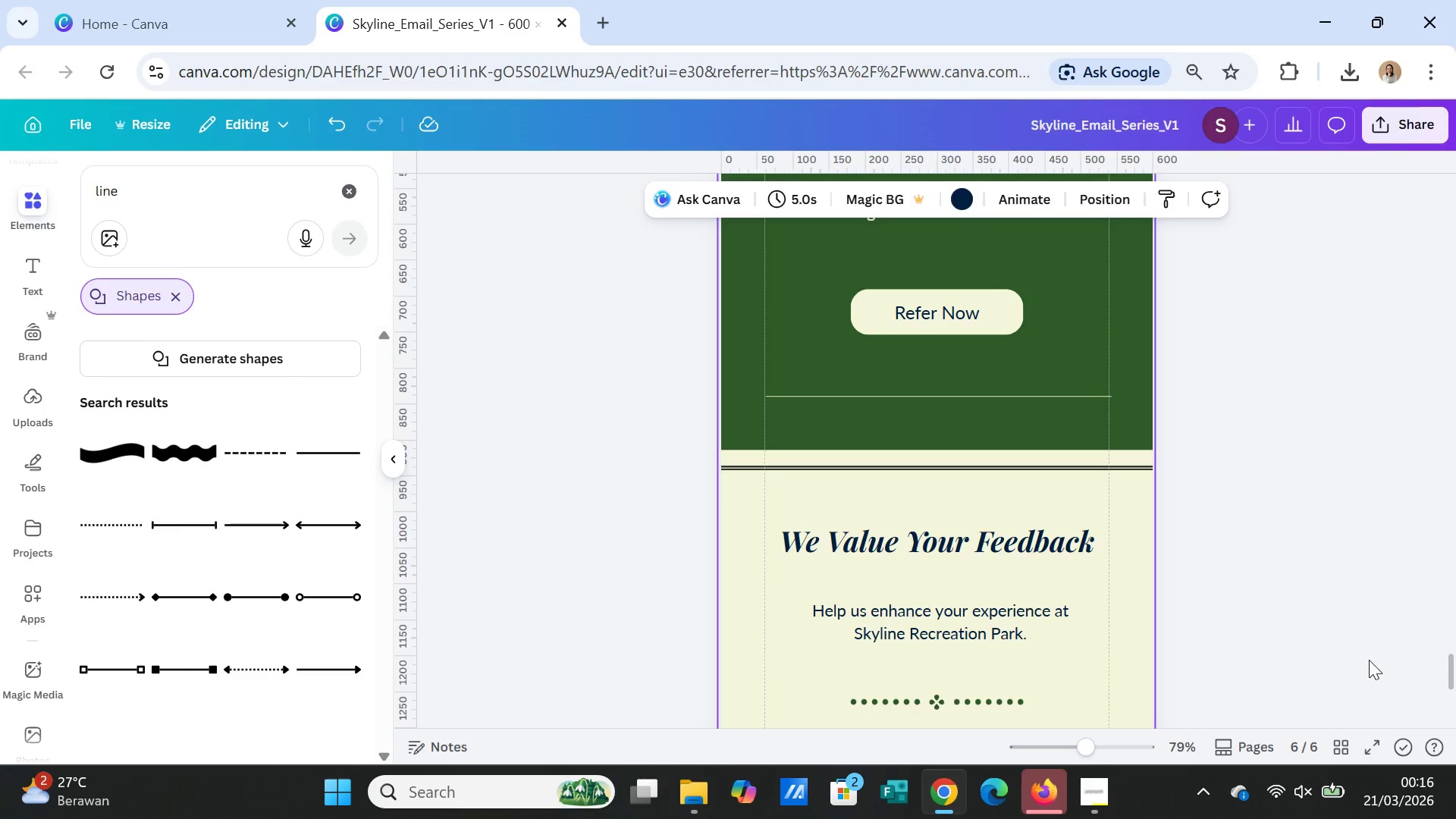 
scroll: coordinate [1406, 609], scroll_direction: up, amount: 31.0
 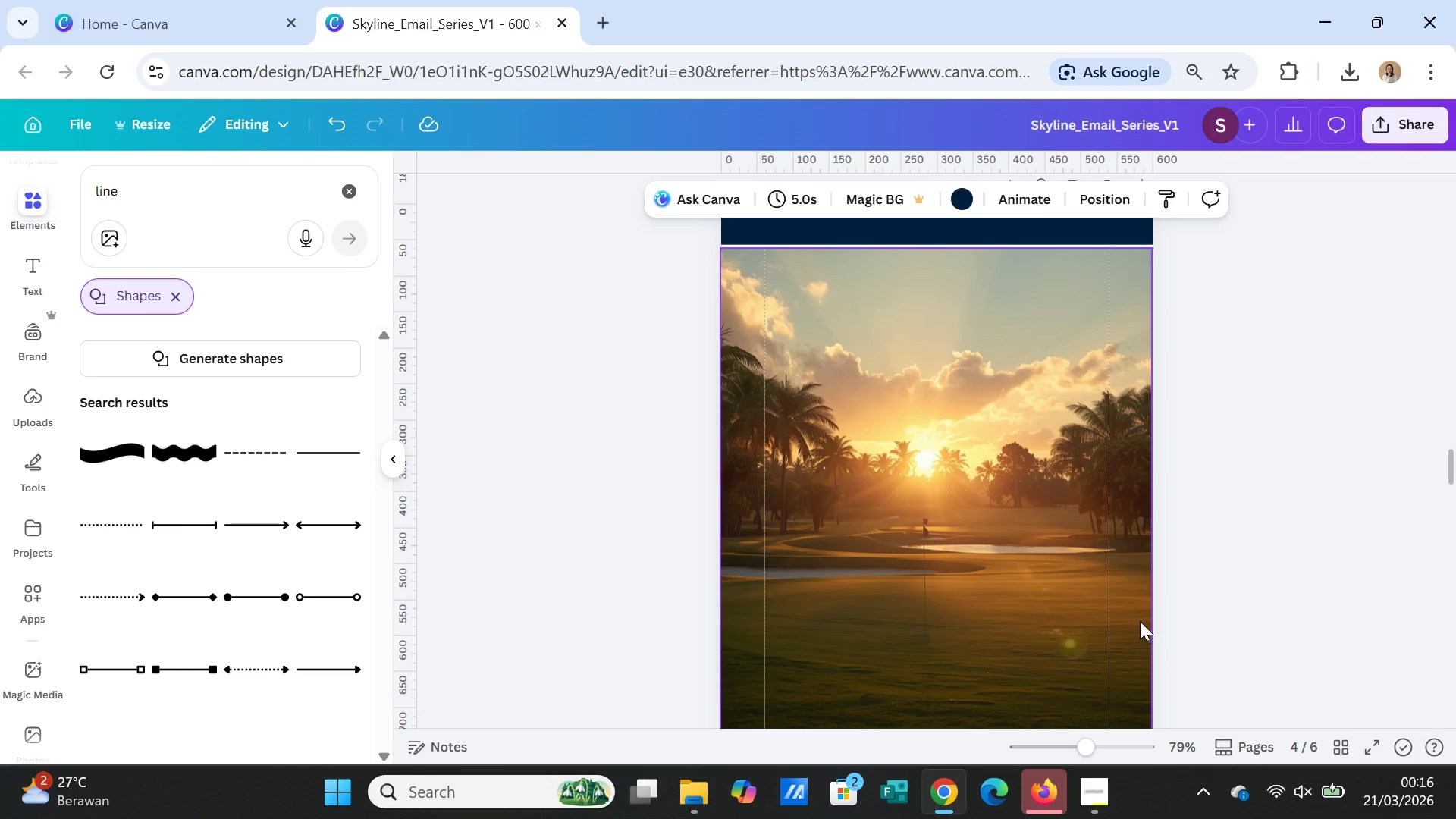 
left_click([1140, 621])
 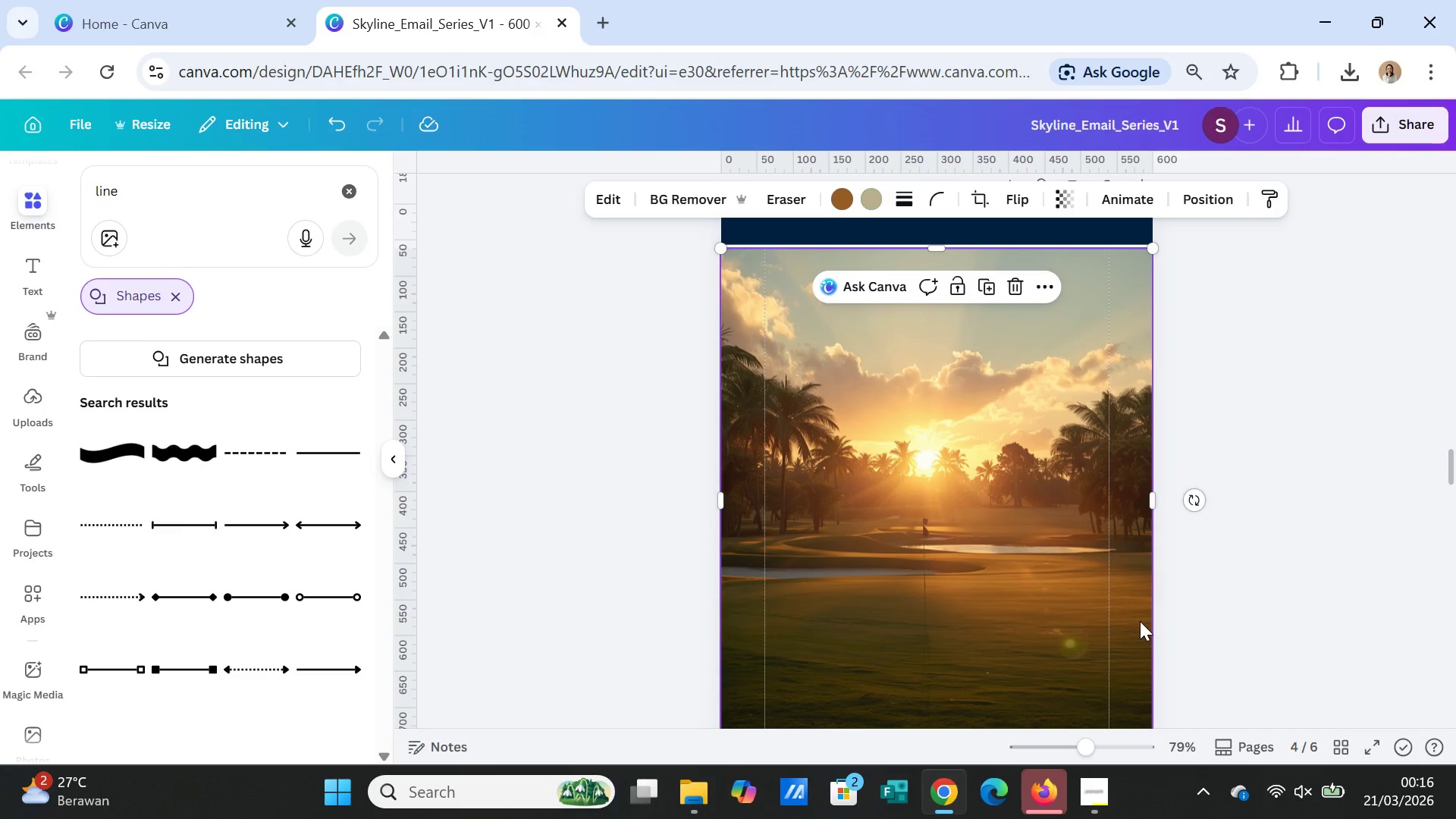 
key(Delete)
 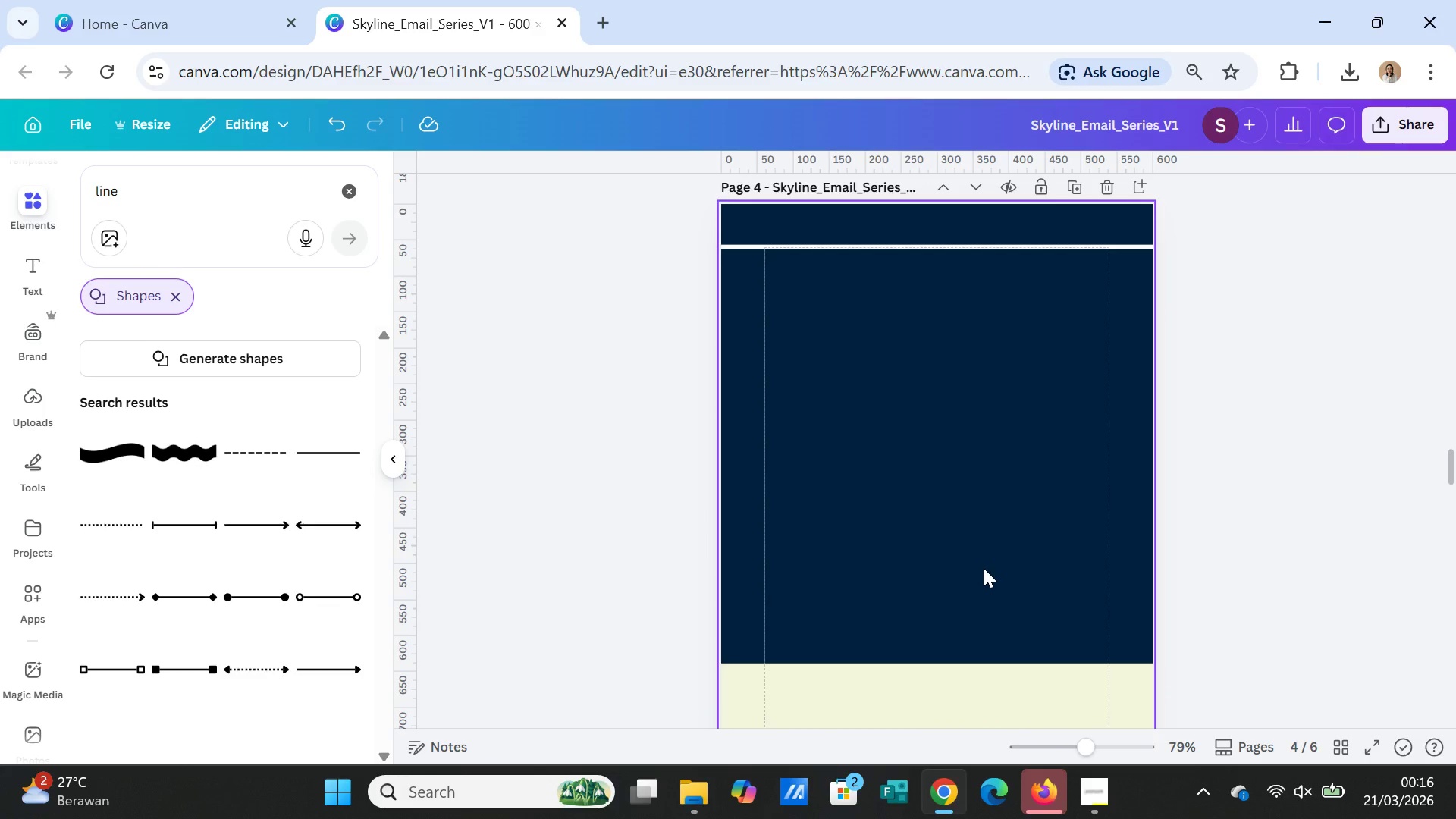 
scroll: coordinate [988, 585], scroll_direction: down, amount: 1.0
 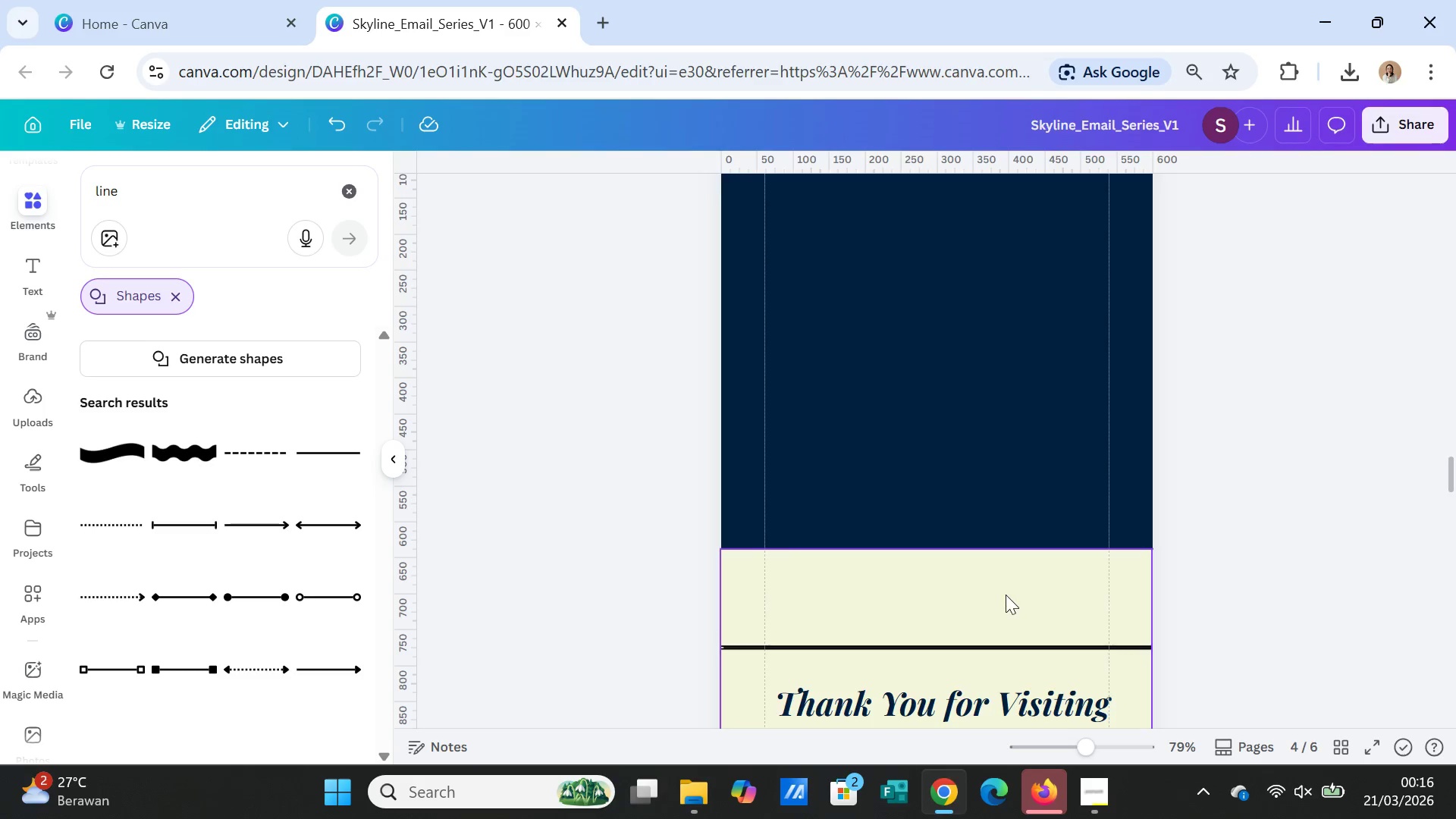 
left_click([1006, 595])
 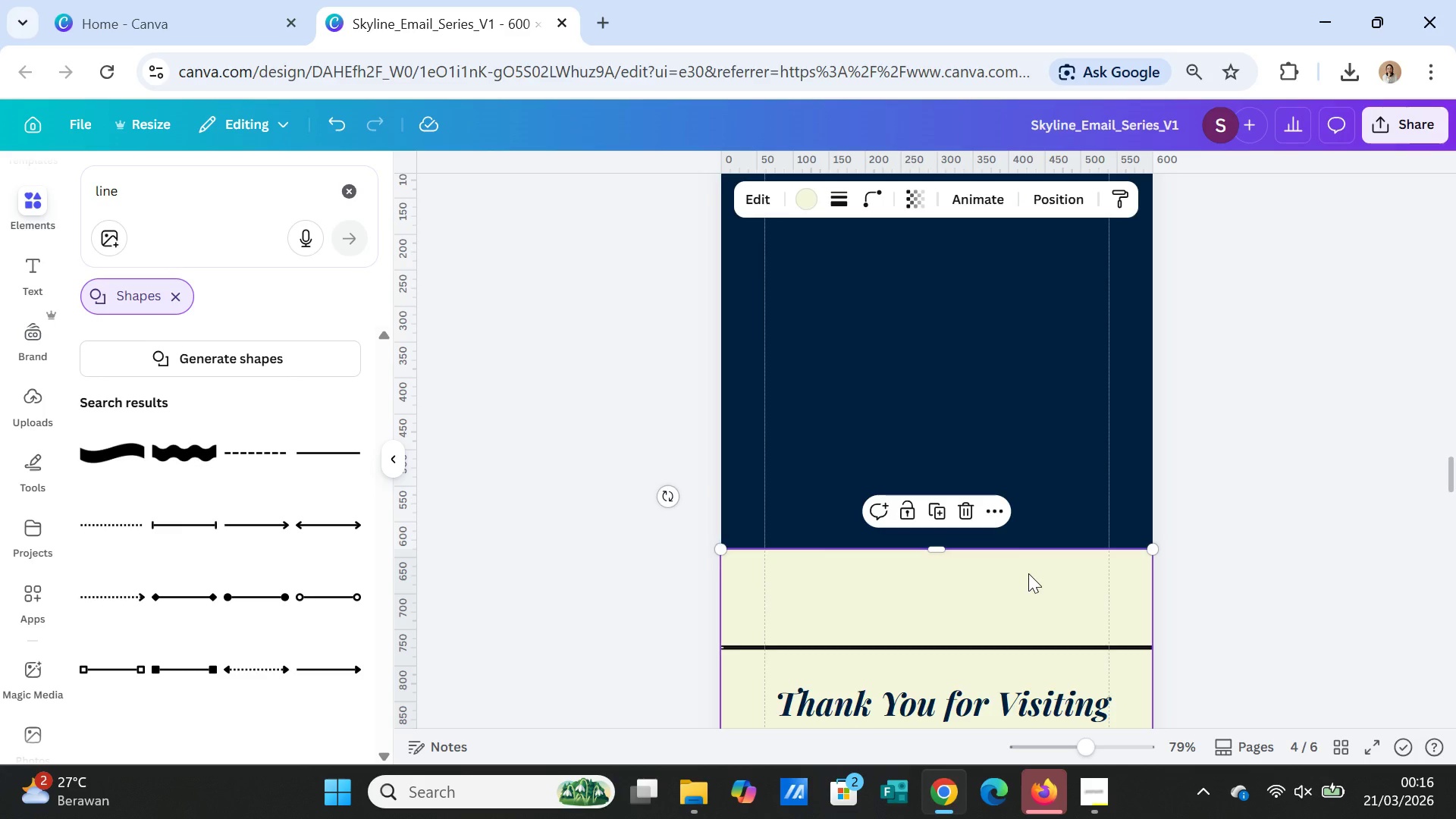 
key(Delete)
 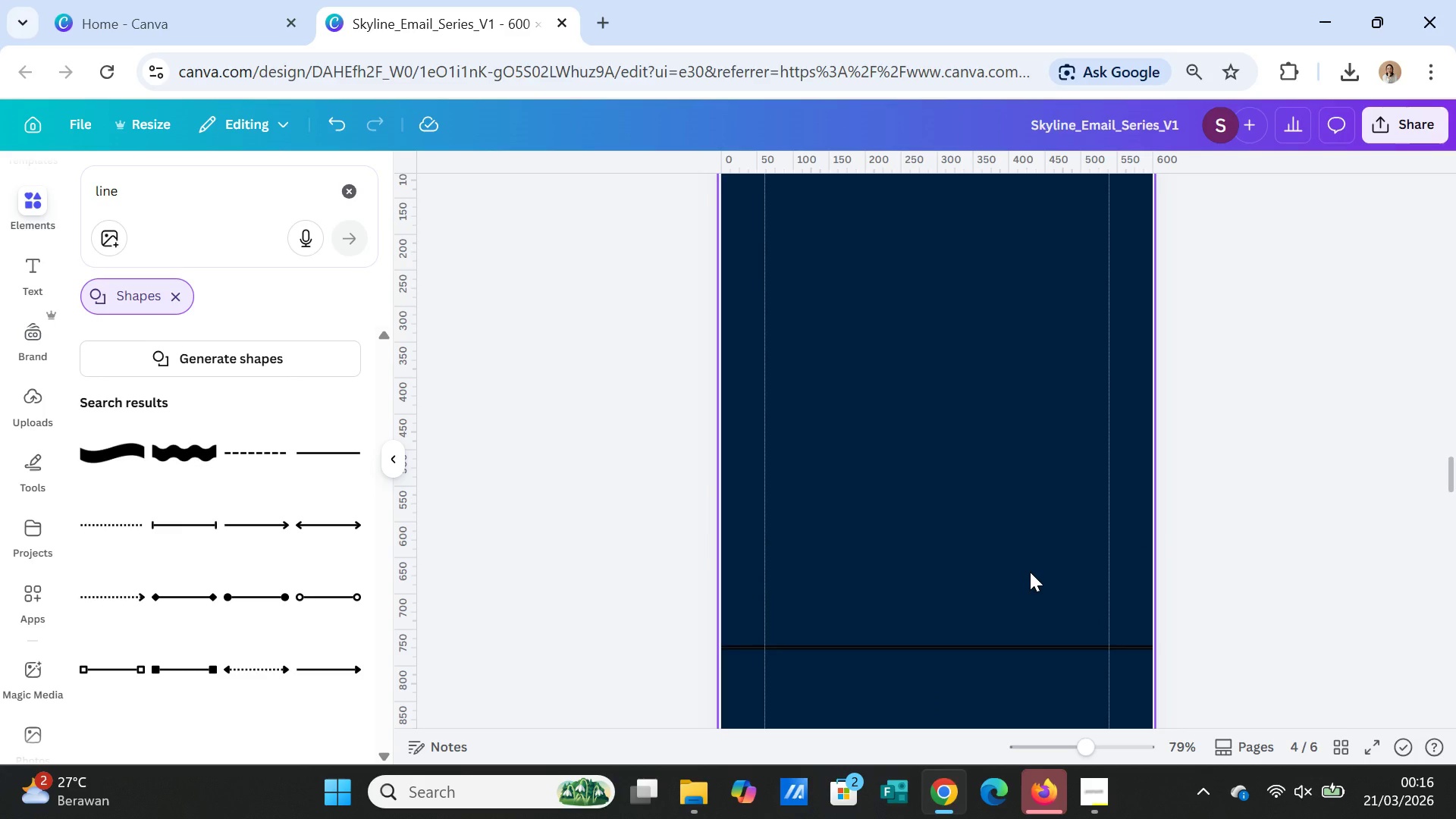 
scroll: coordinate [1107, 532], scroll_direction: down, amount: 6.0
 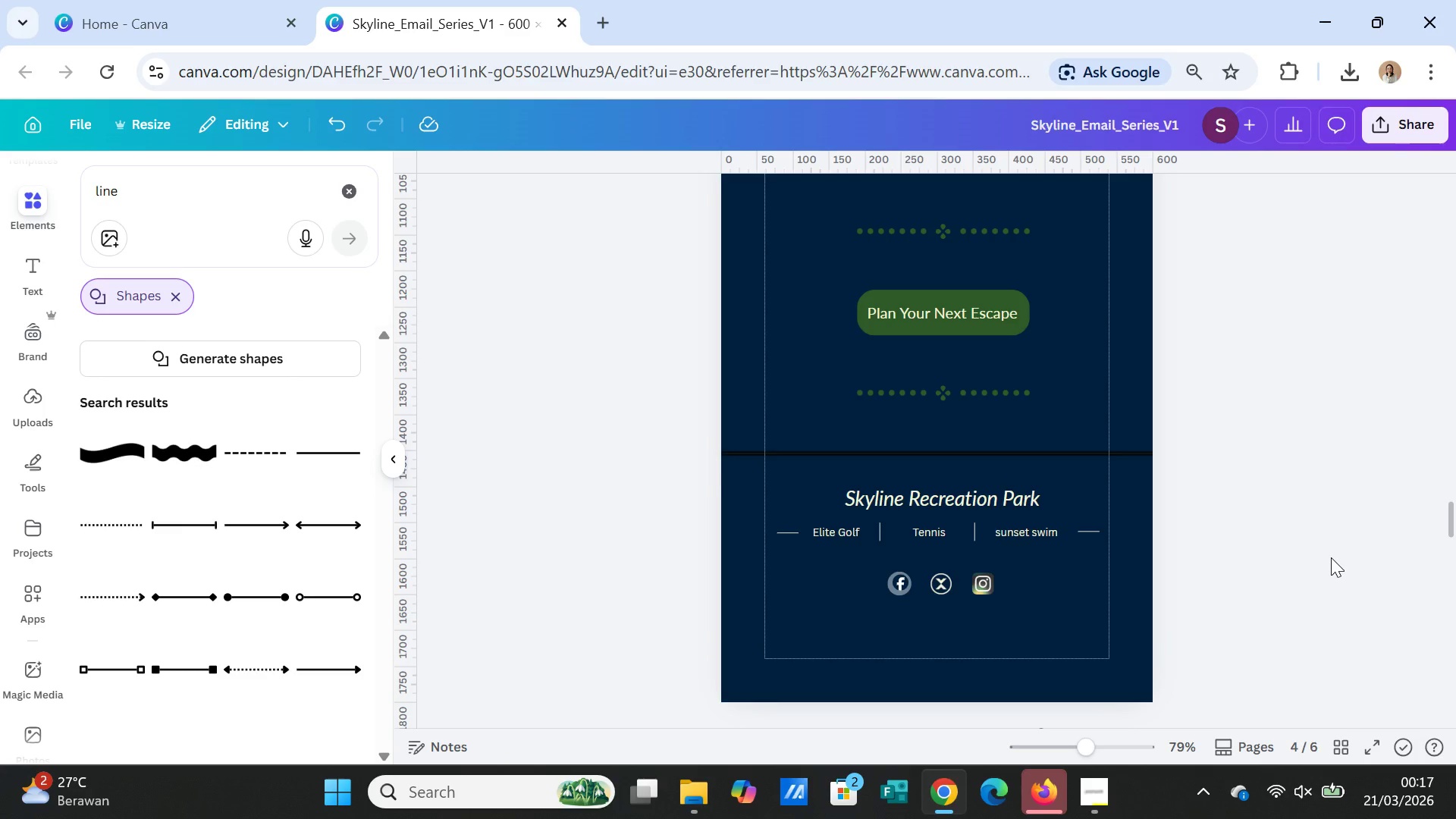 
wait(26.68)
 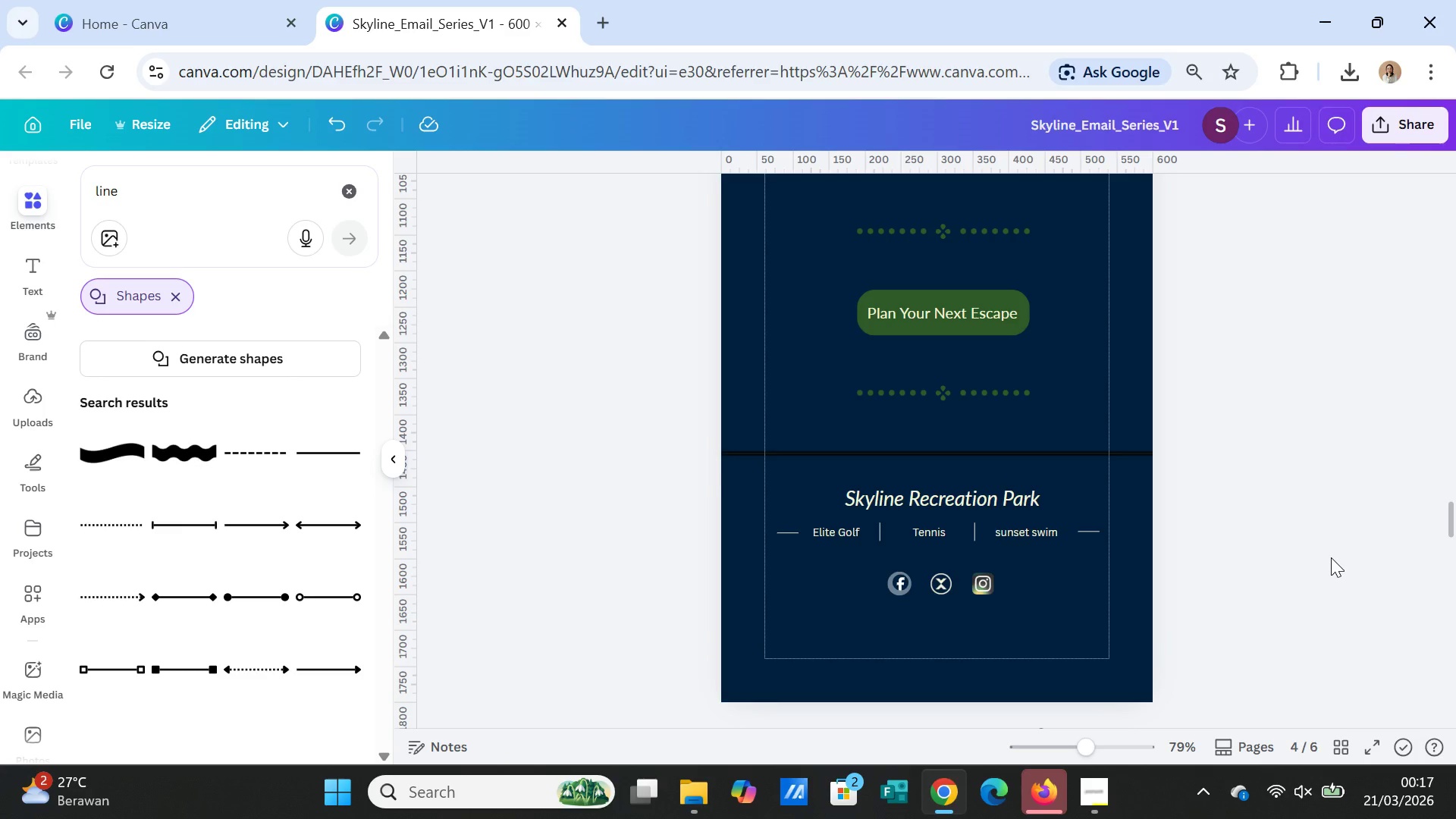 
scroll: coordinate [1282, 539], scroll_direction: up, amount: 1.0
 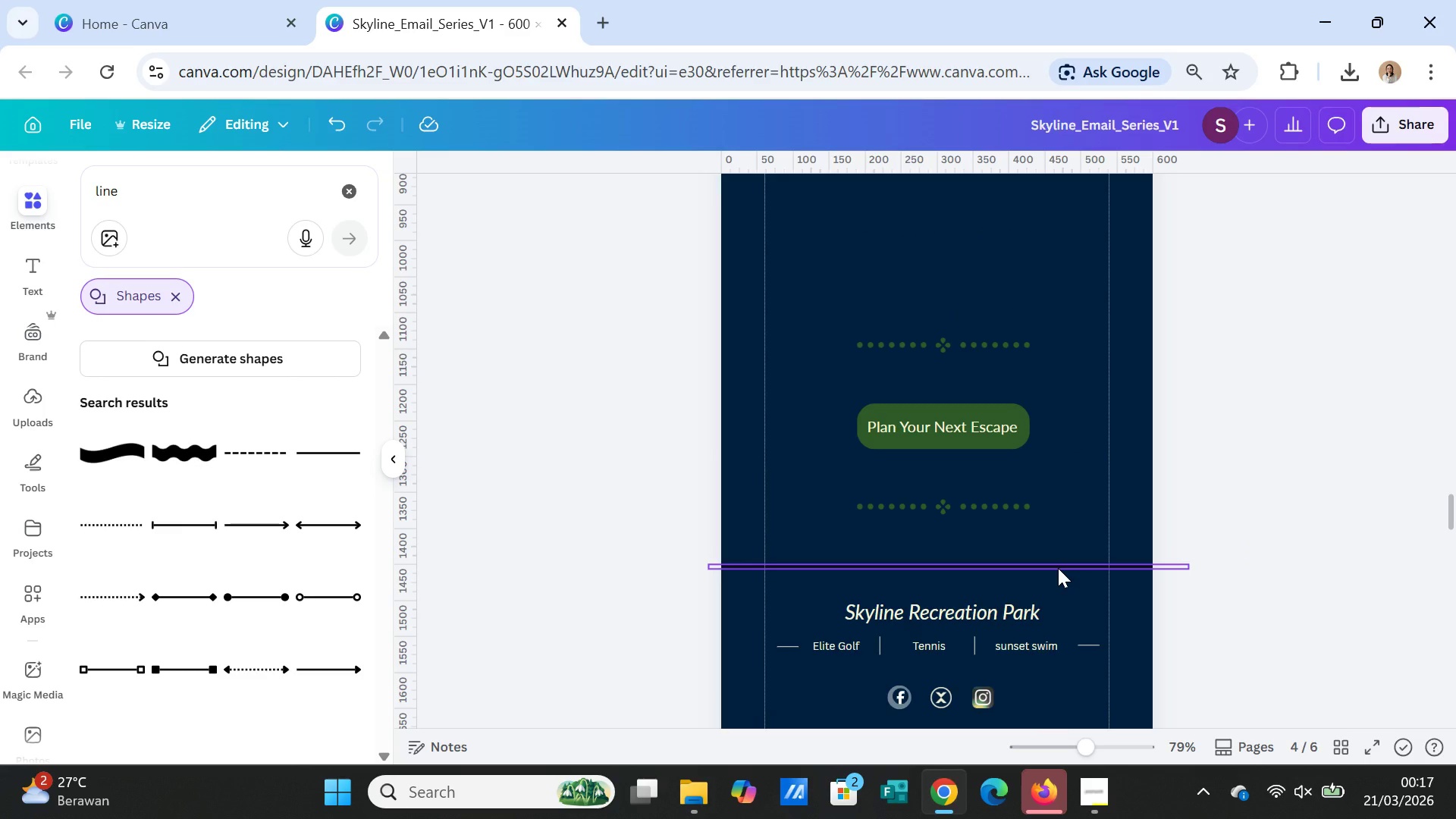 
left_click([1058, 568])
 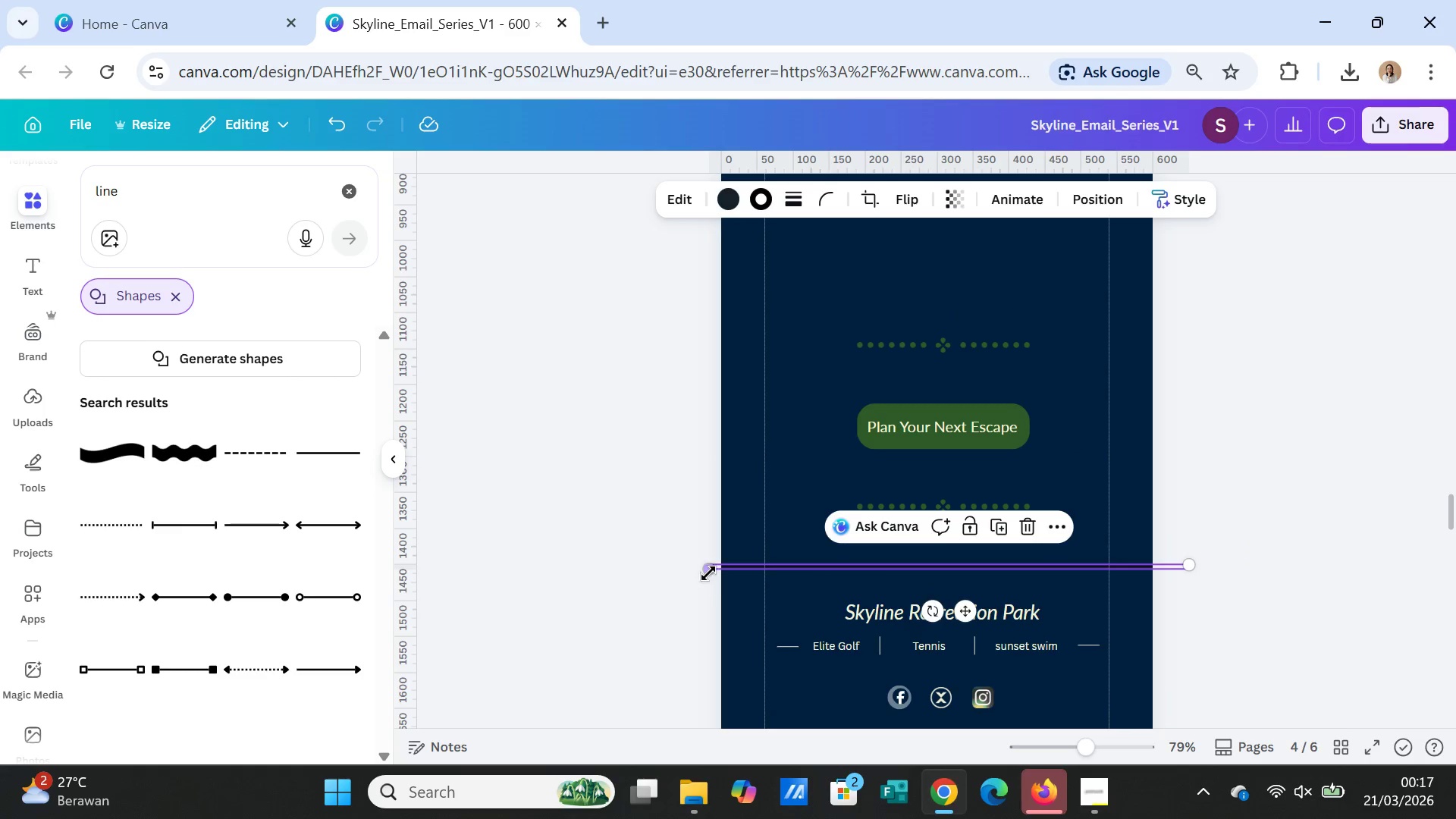 
left_click_drag(start_coordinate=[709, 570], to_coordinate=[762, 572])
 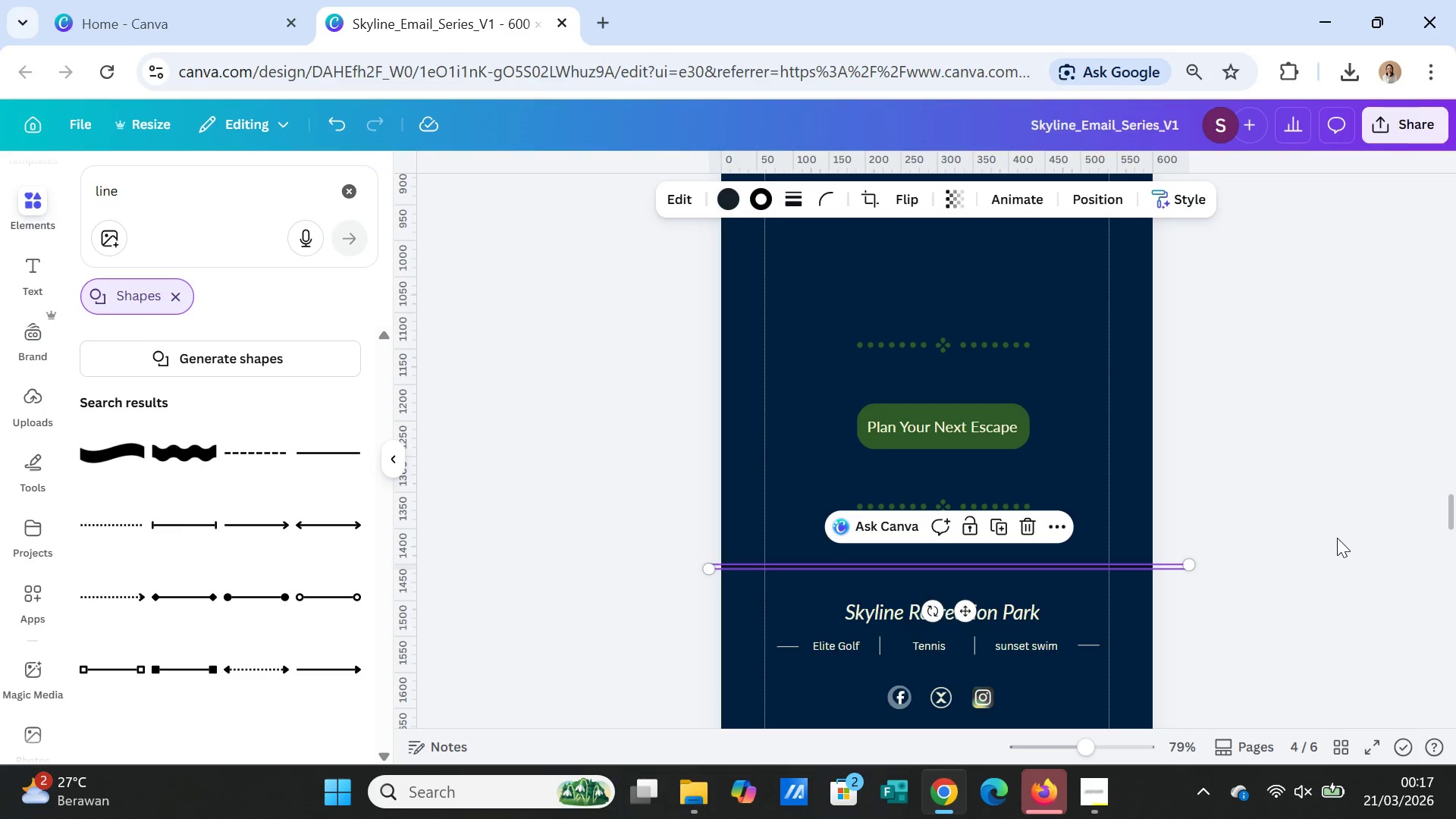 
left_click([1337, 538])
 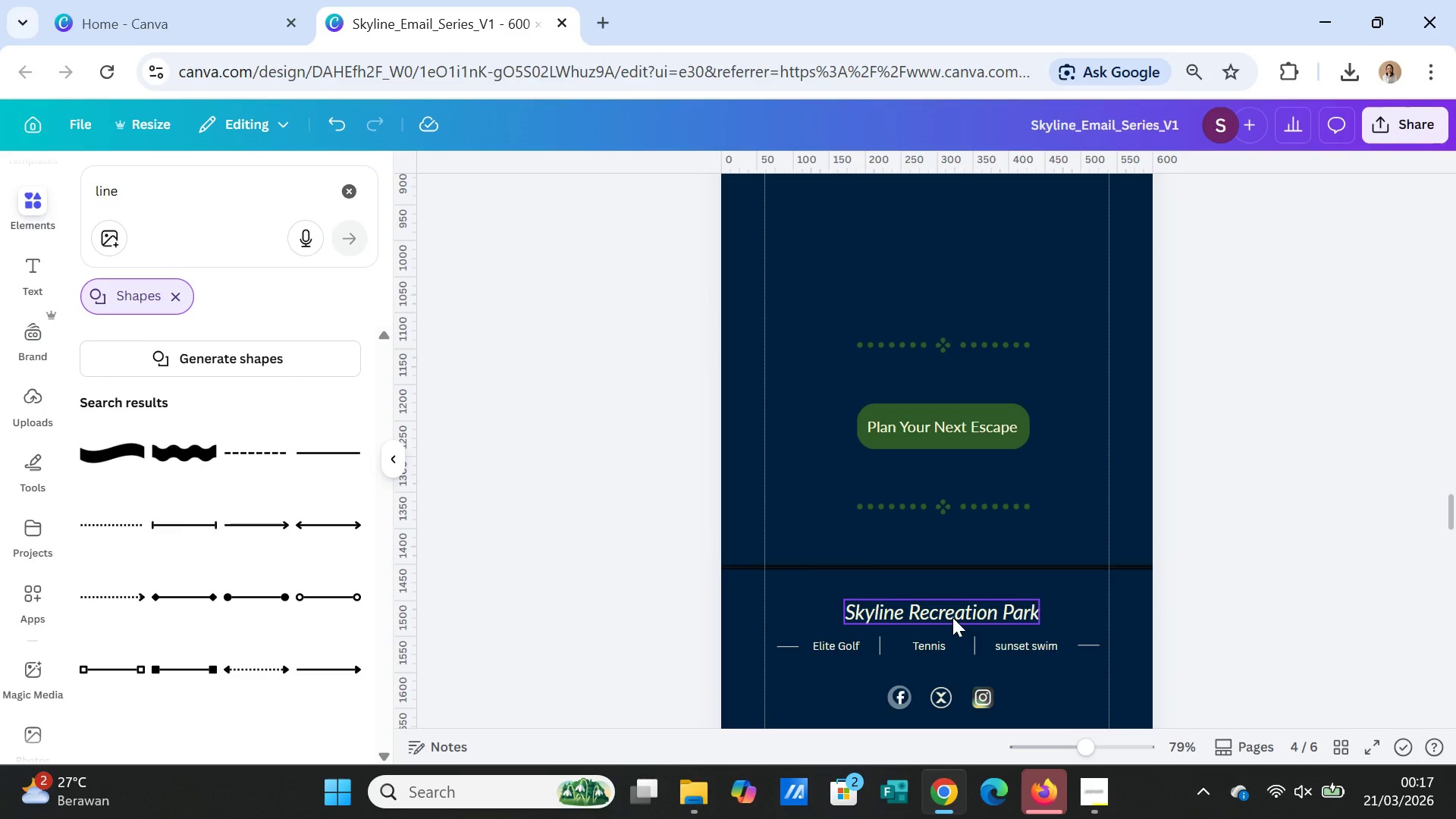 
left_click([952, 617])
 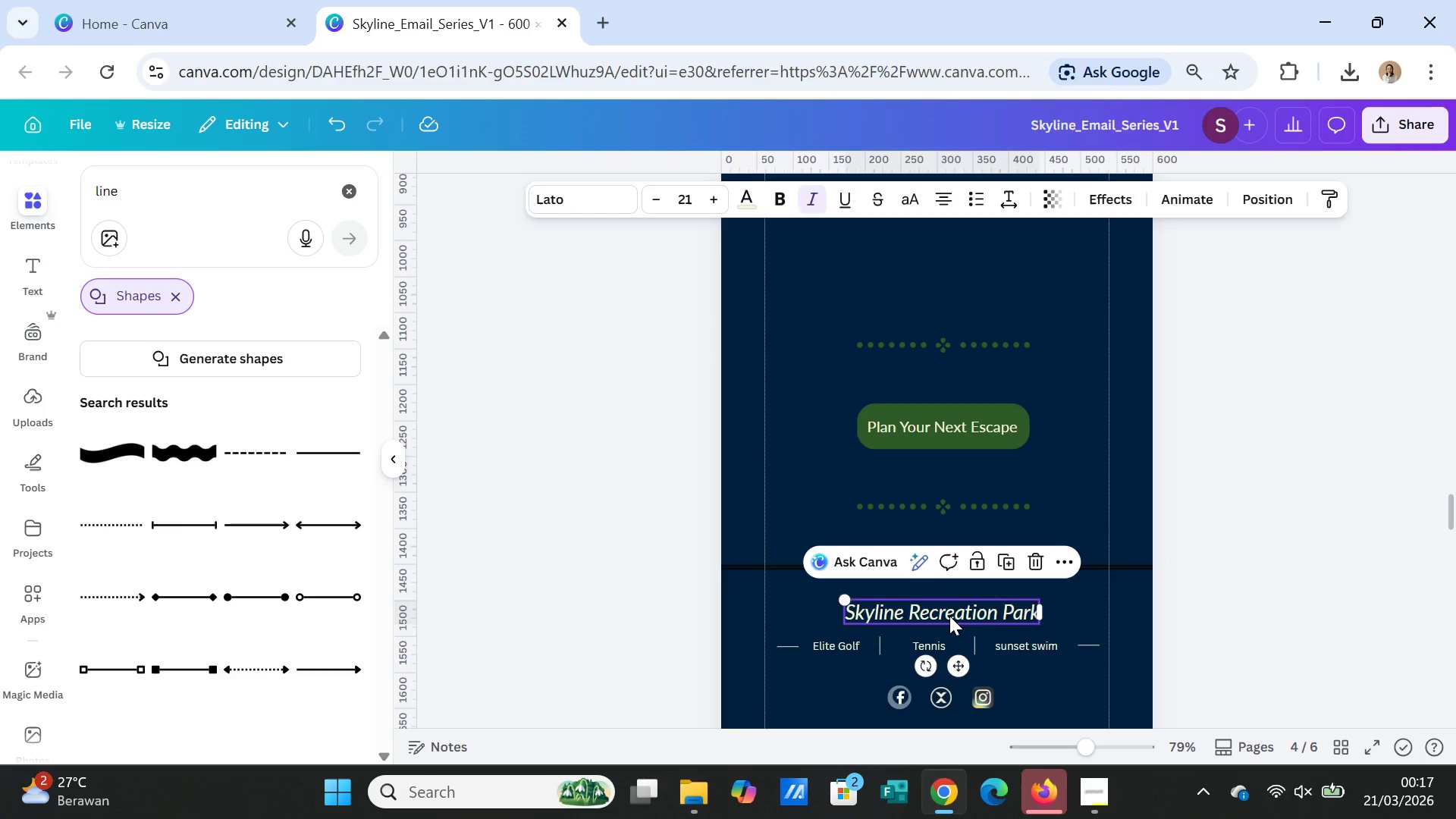 
key(Delete)
 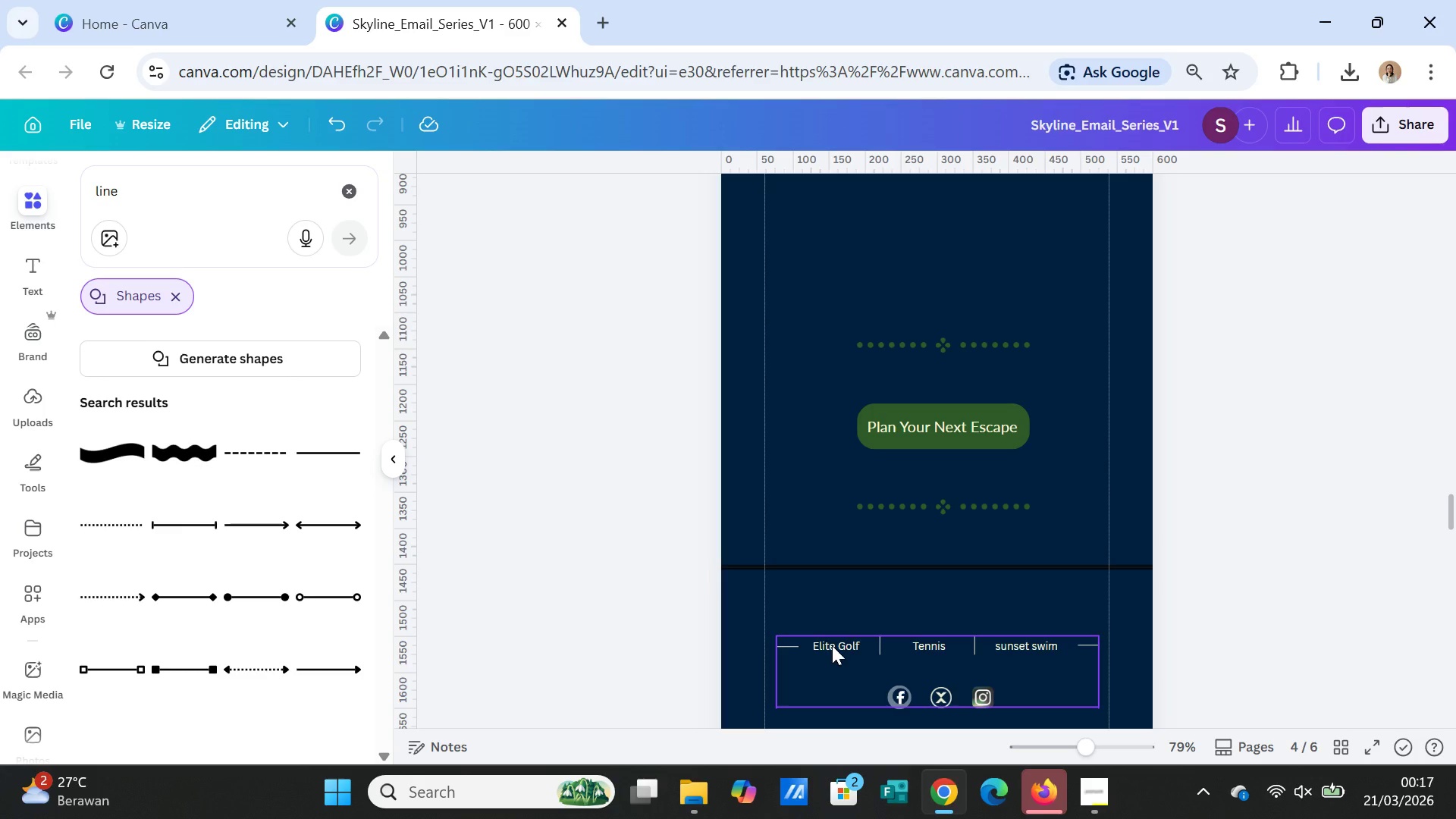 
left_click([832, 645])
 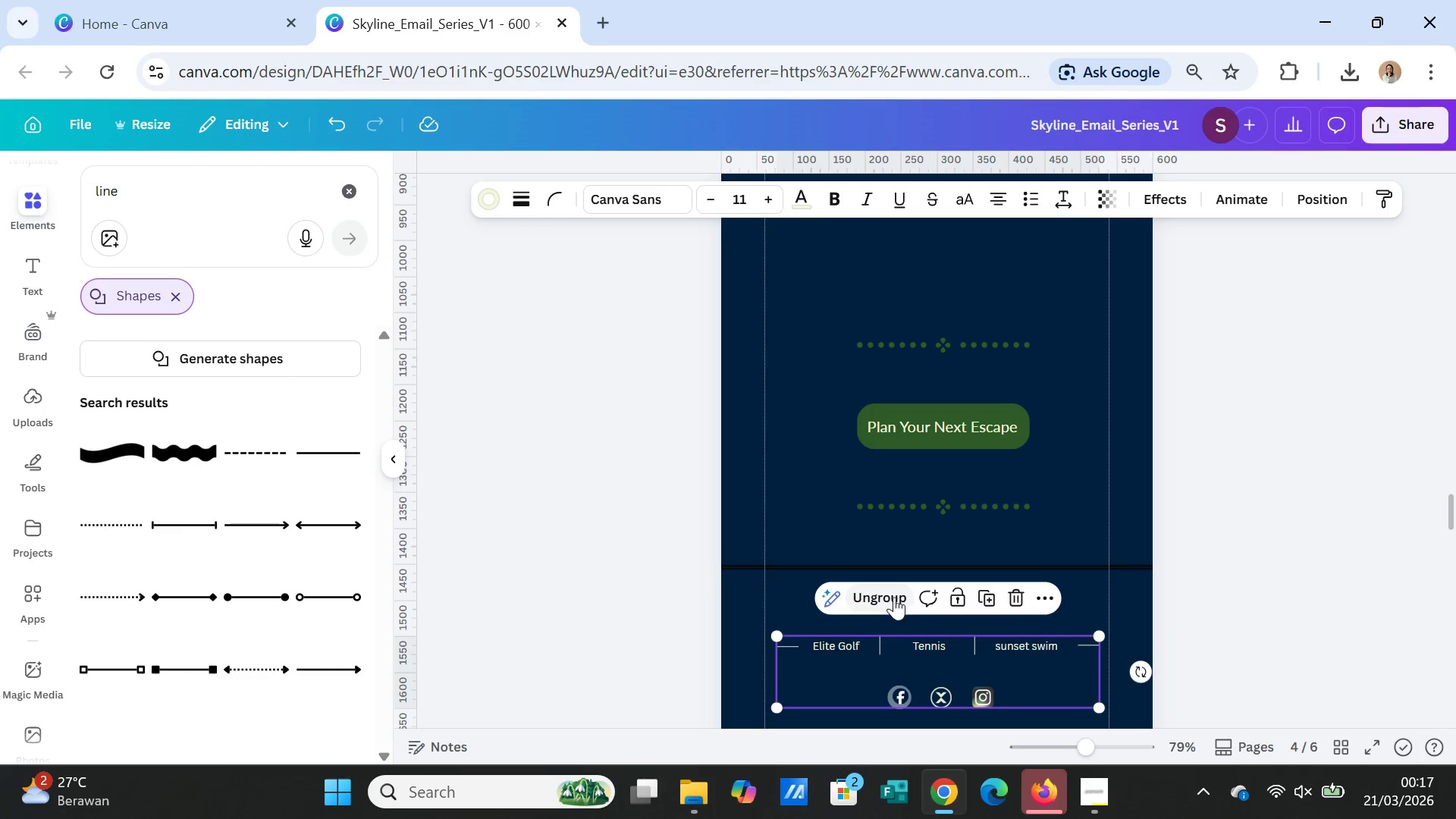 
left_click([891, 595])
 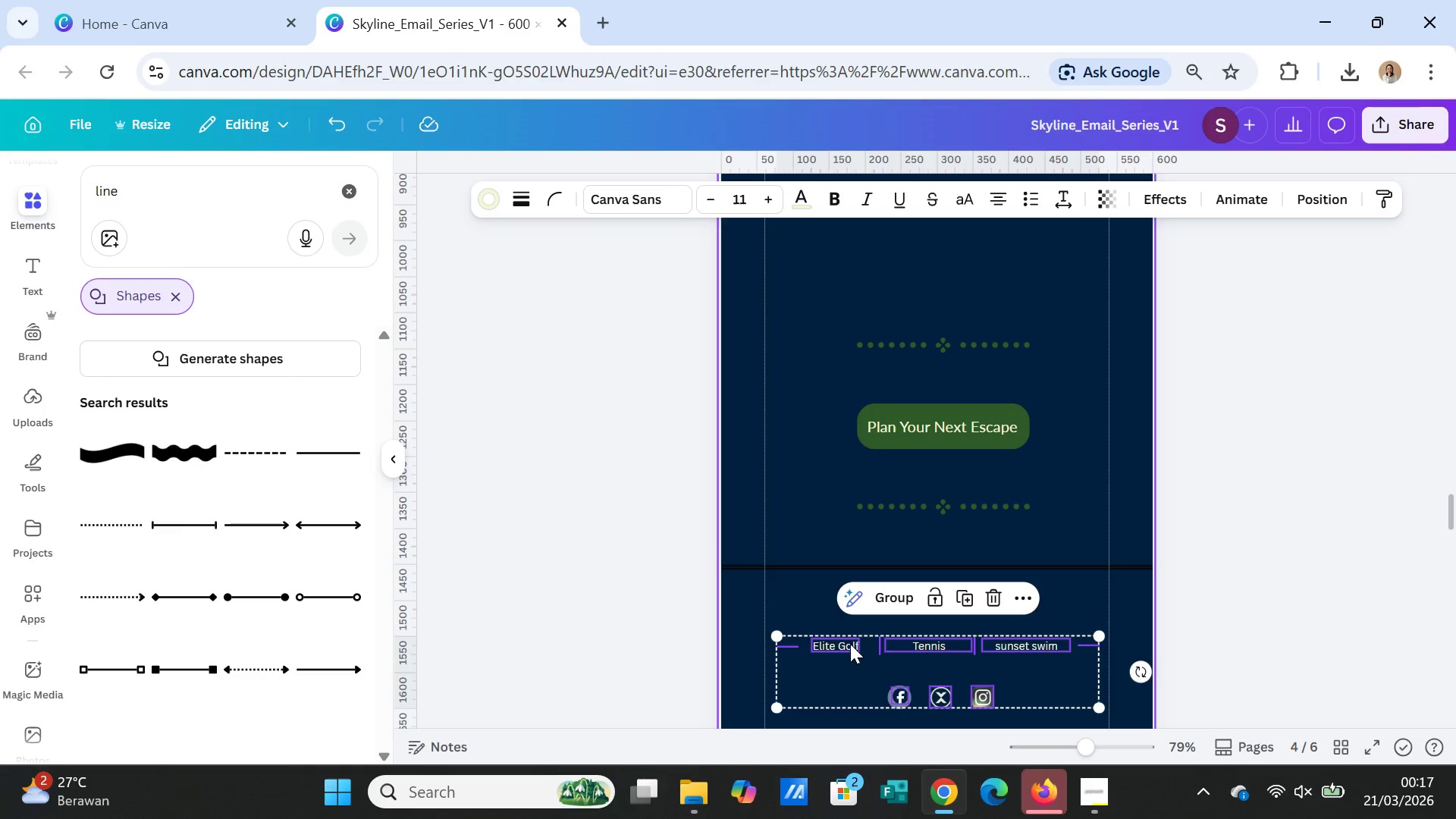 
left_click([847, 644])
 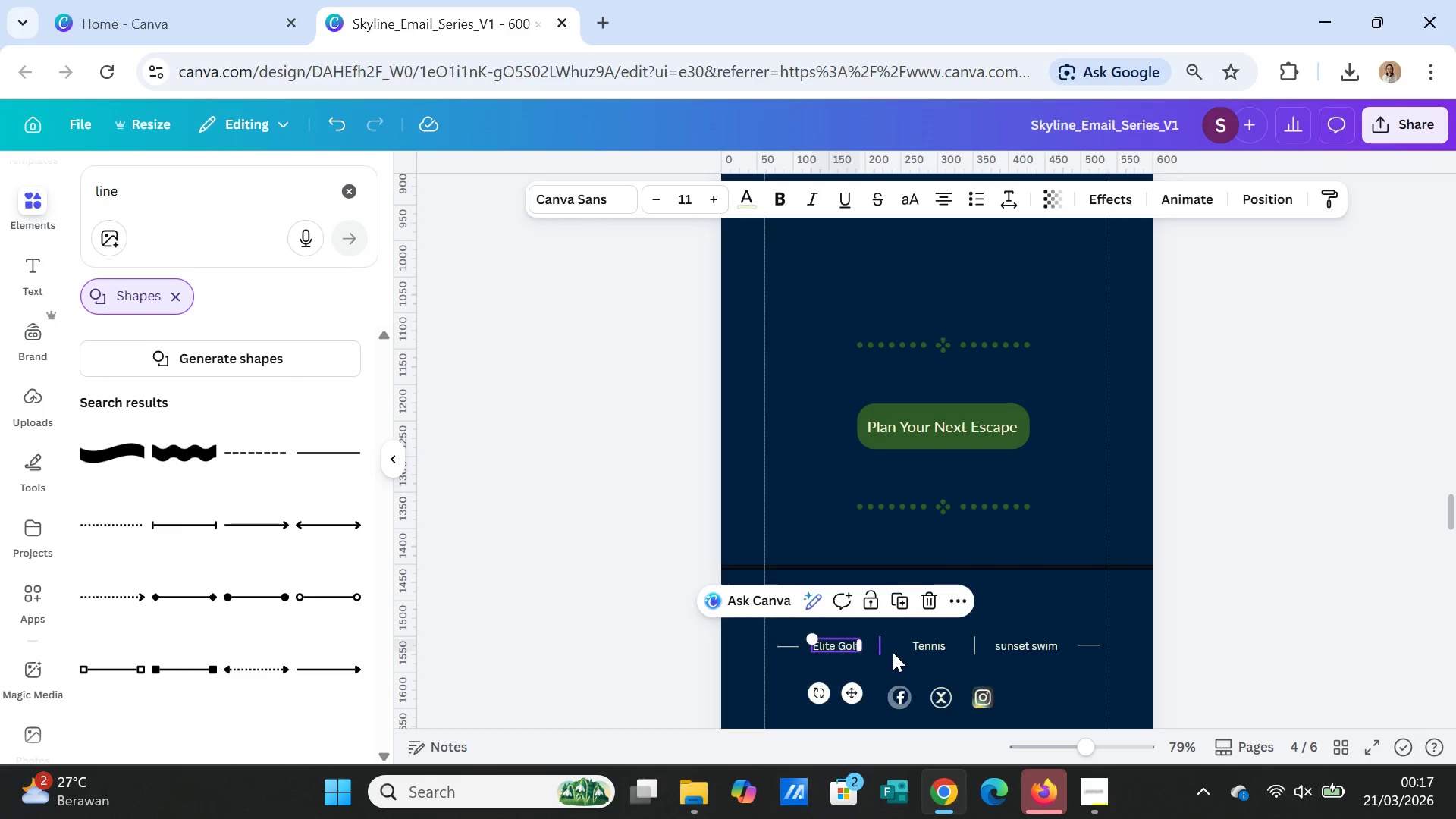 
key(Delete)
 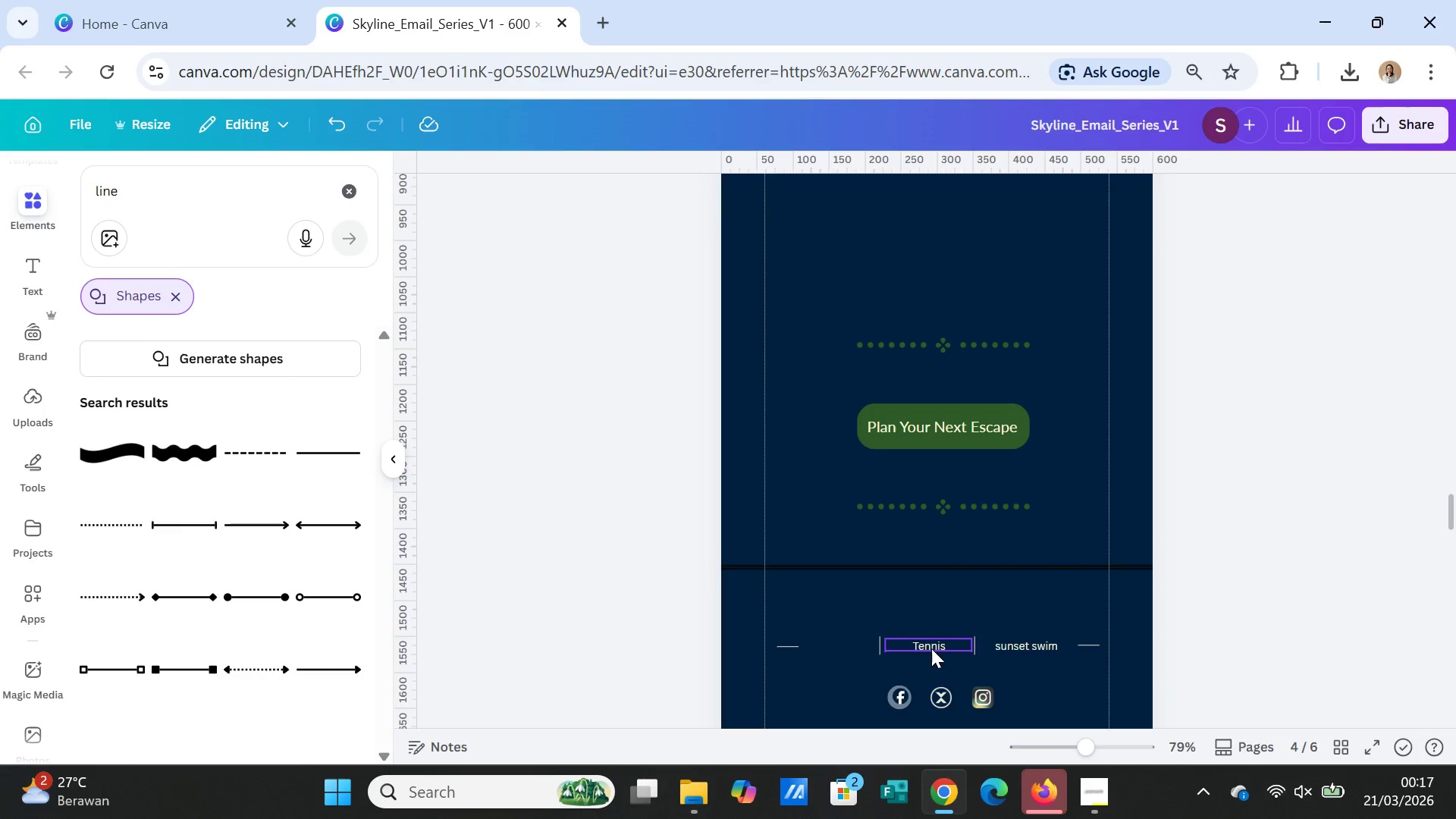 
left_click([931, 648])
 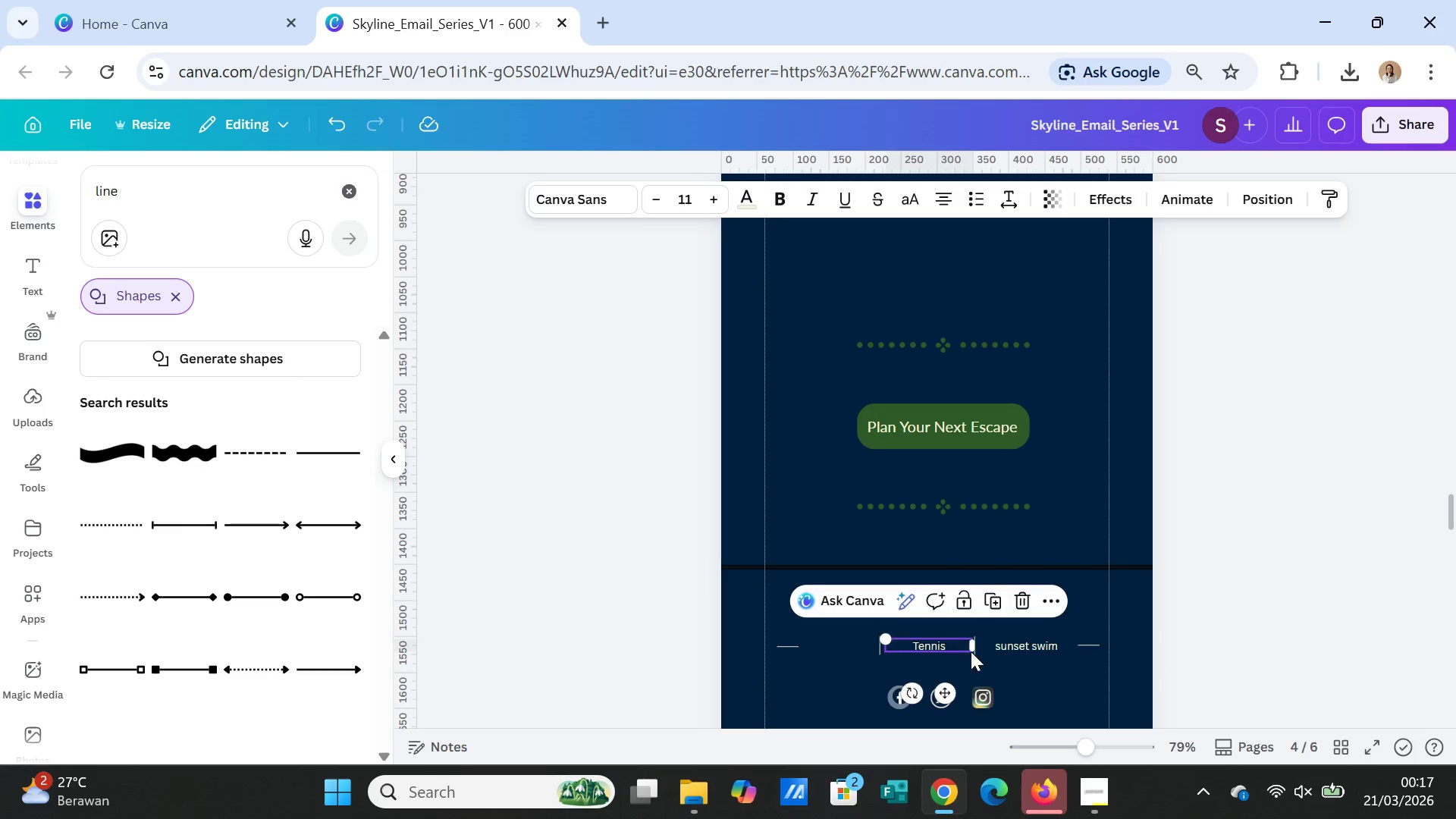 
key(Delete)
 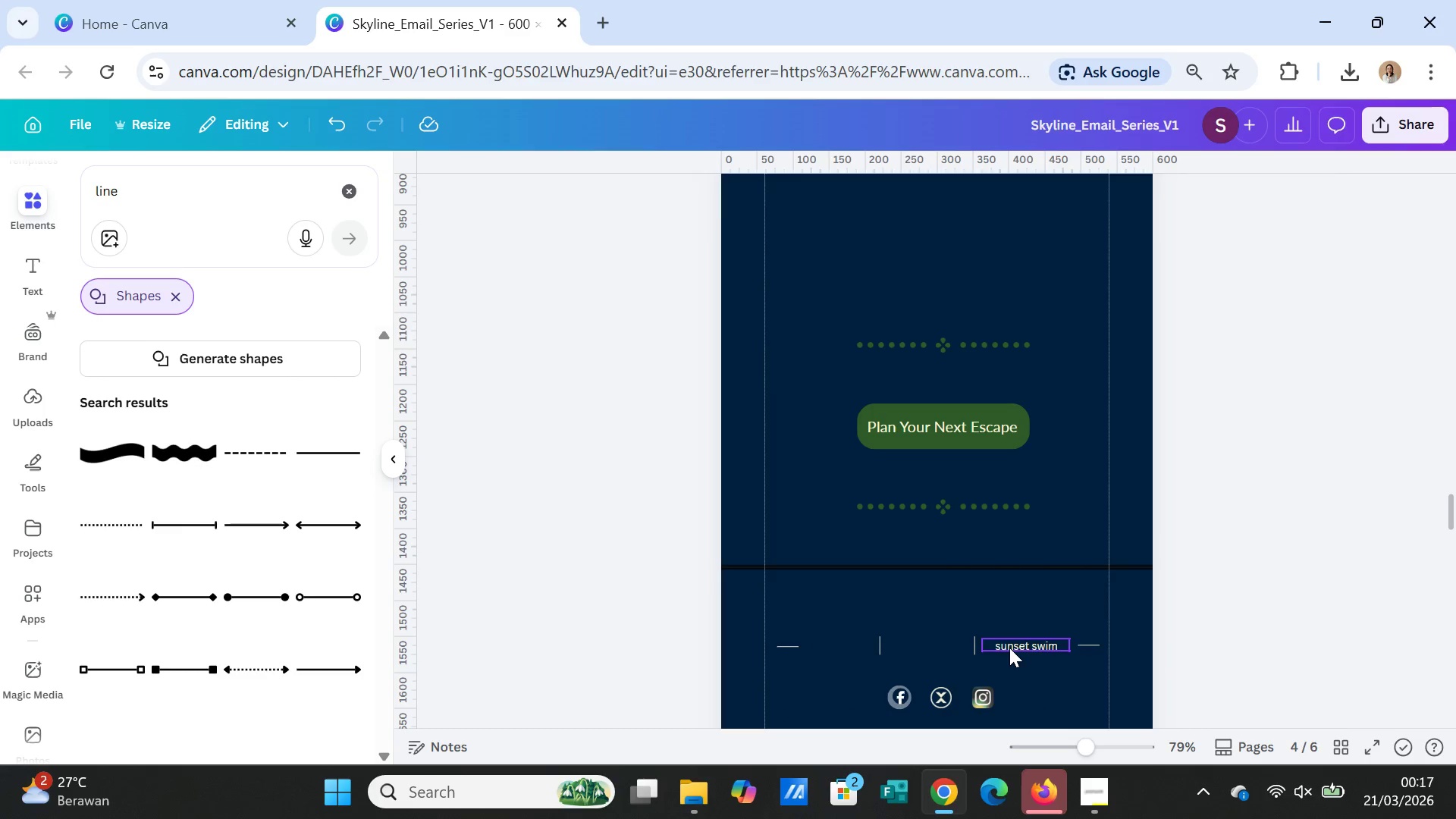 
left_click([1009, 648])
 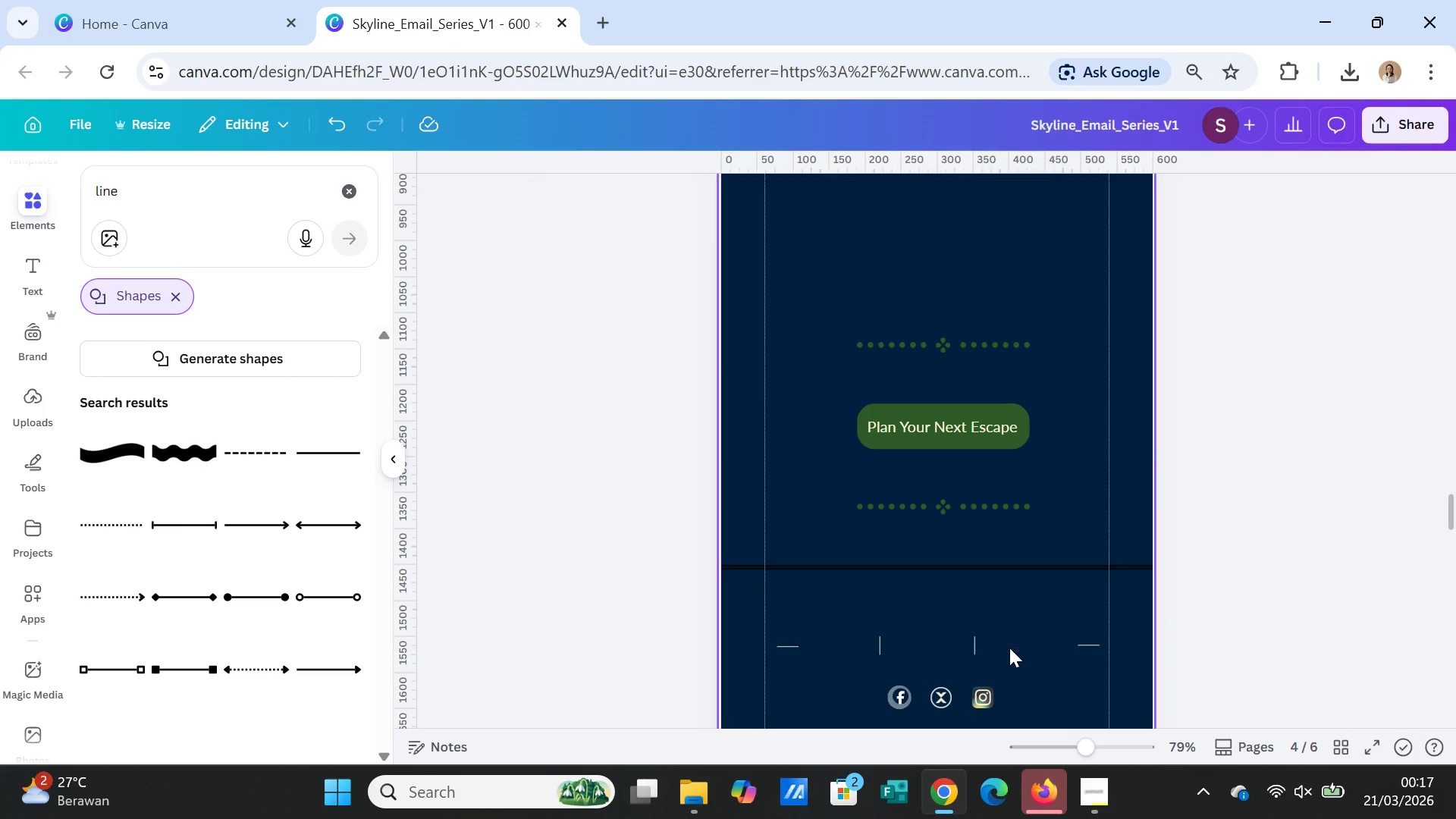 
key(Delete)
 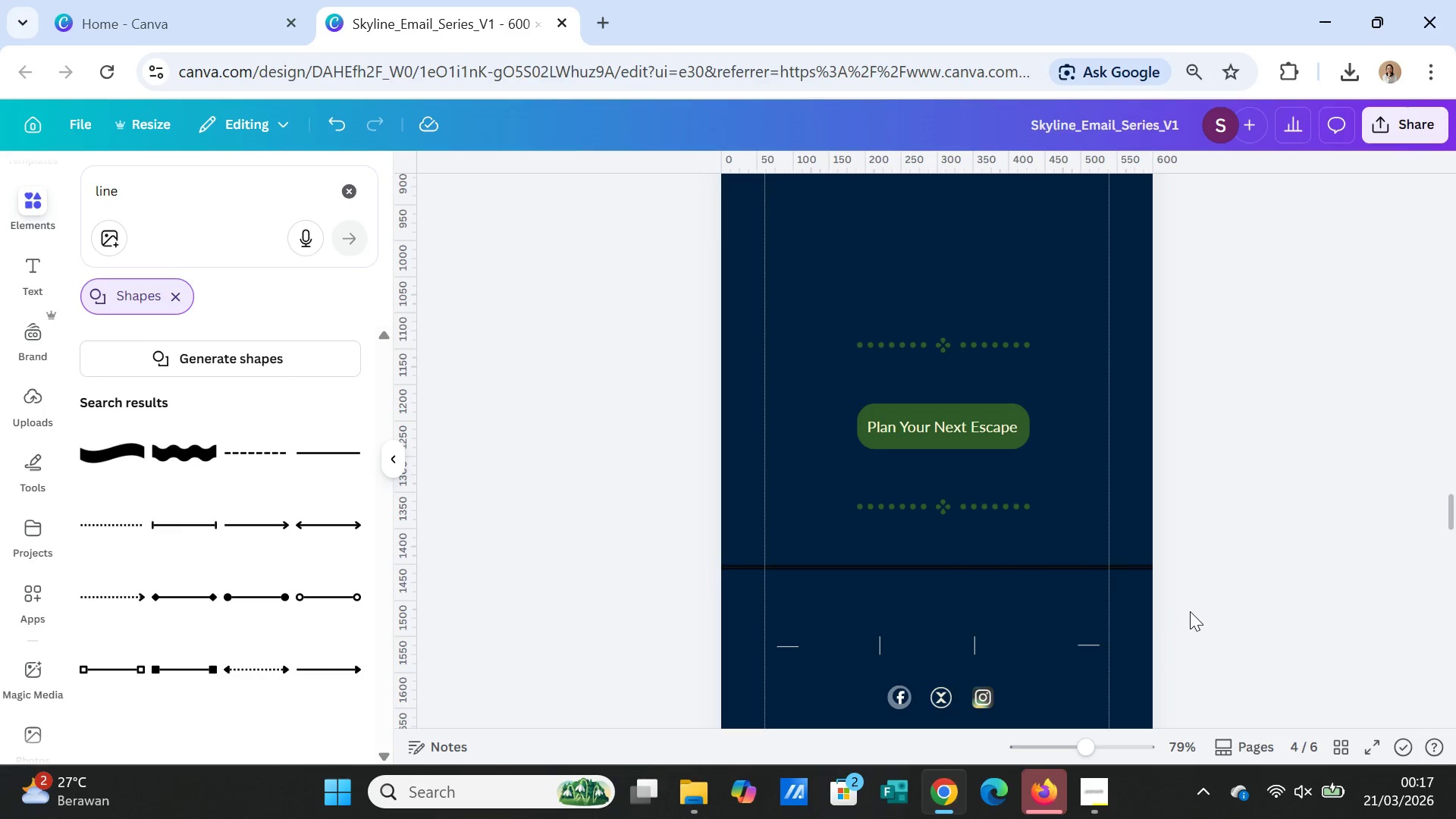 
left_click([1191, 611])
 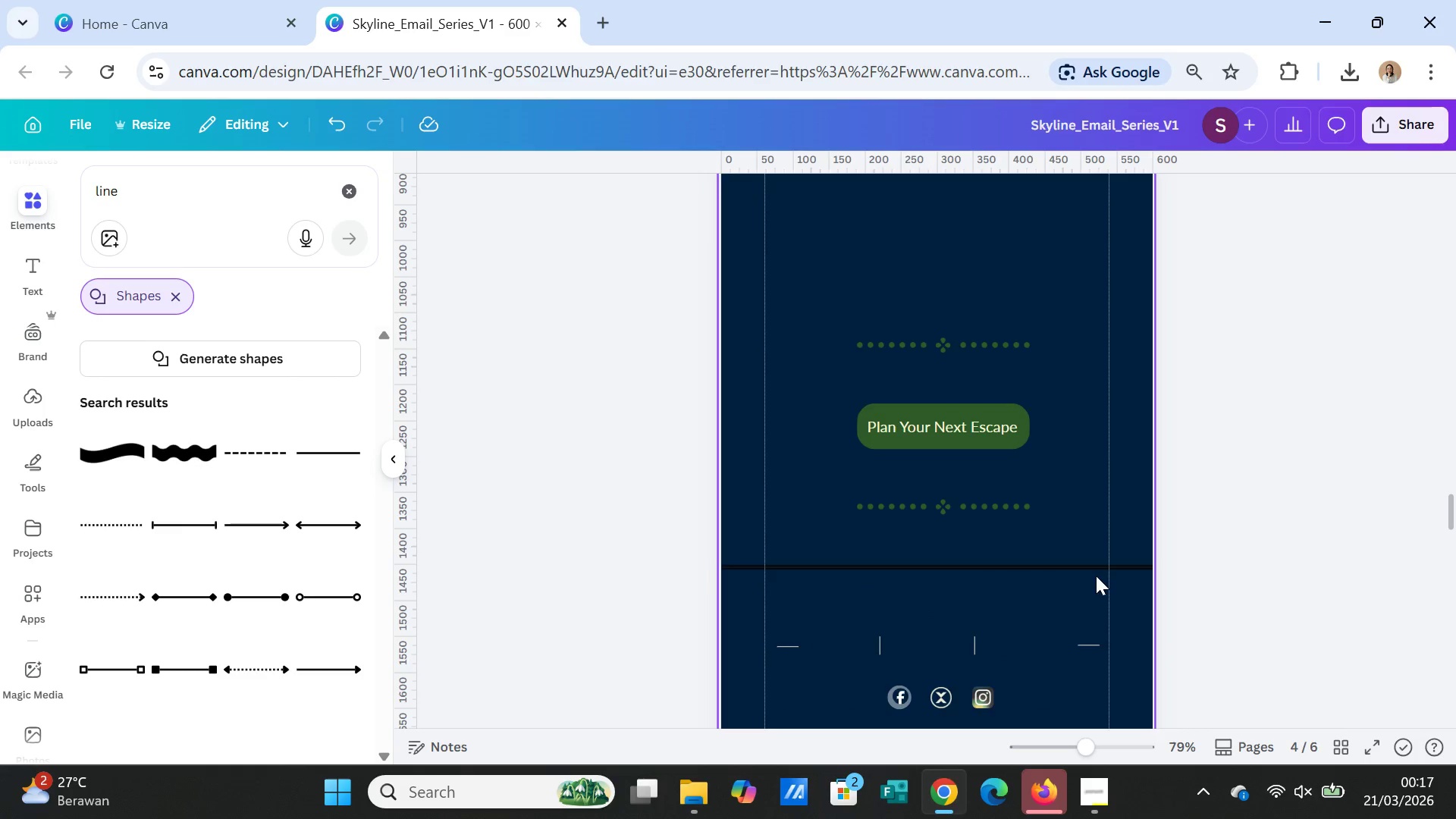 
scroll: coordinate [1084, 575], scroll_direction: up, amount: 8.0
 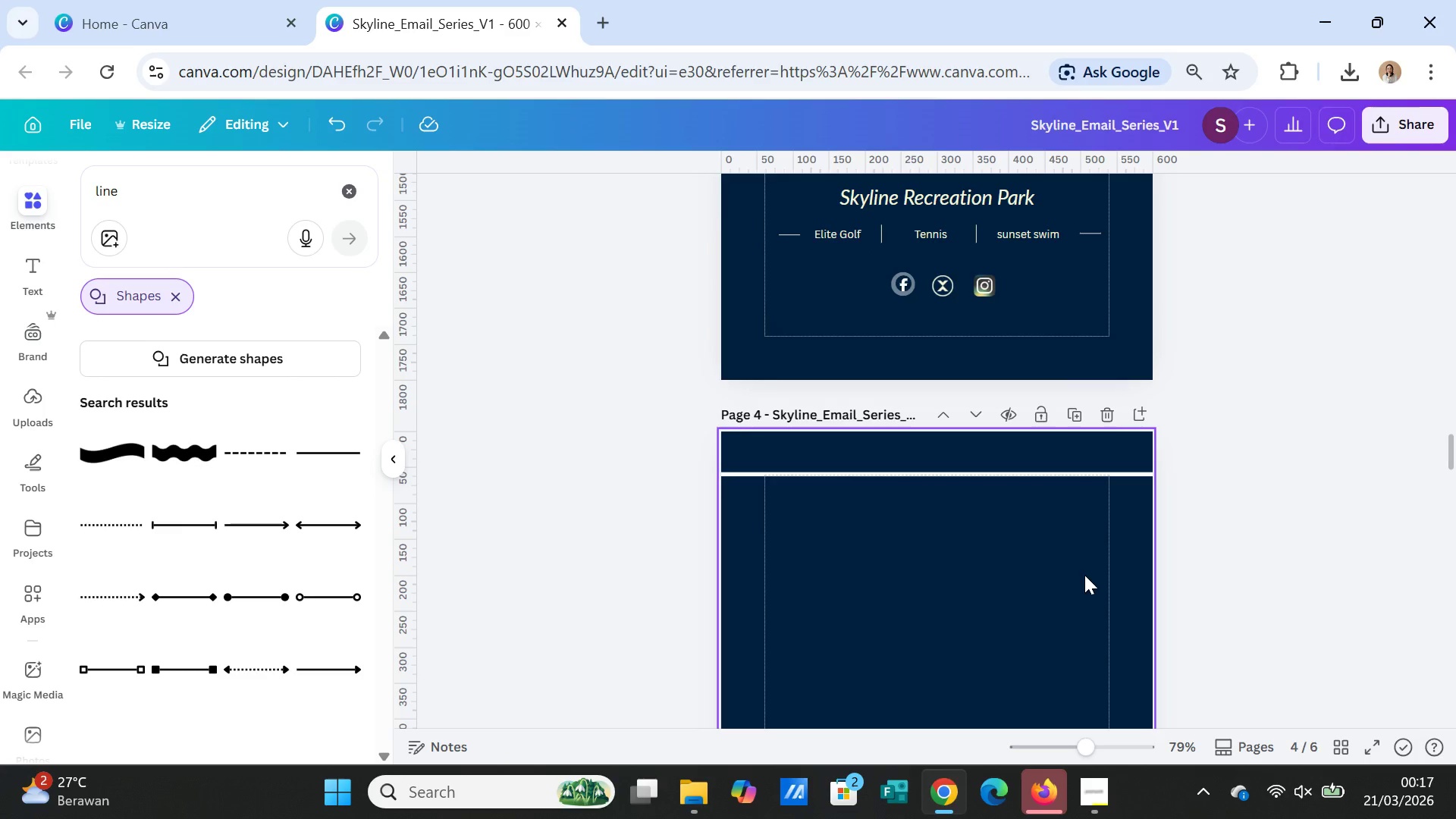 
wait(7.55)
 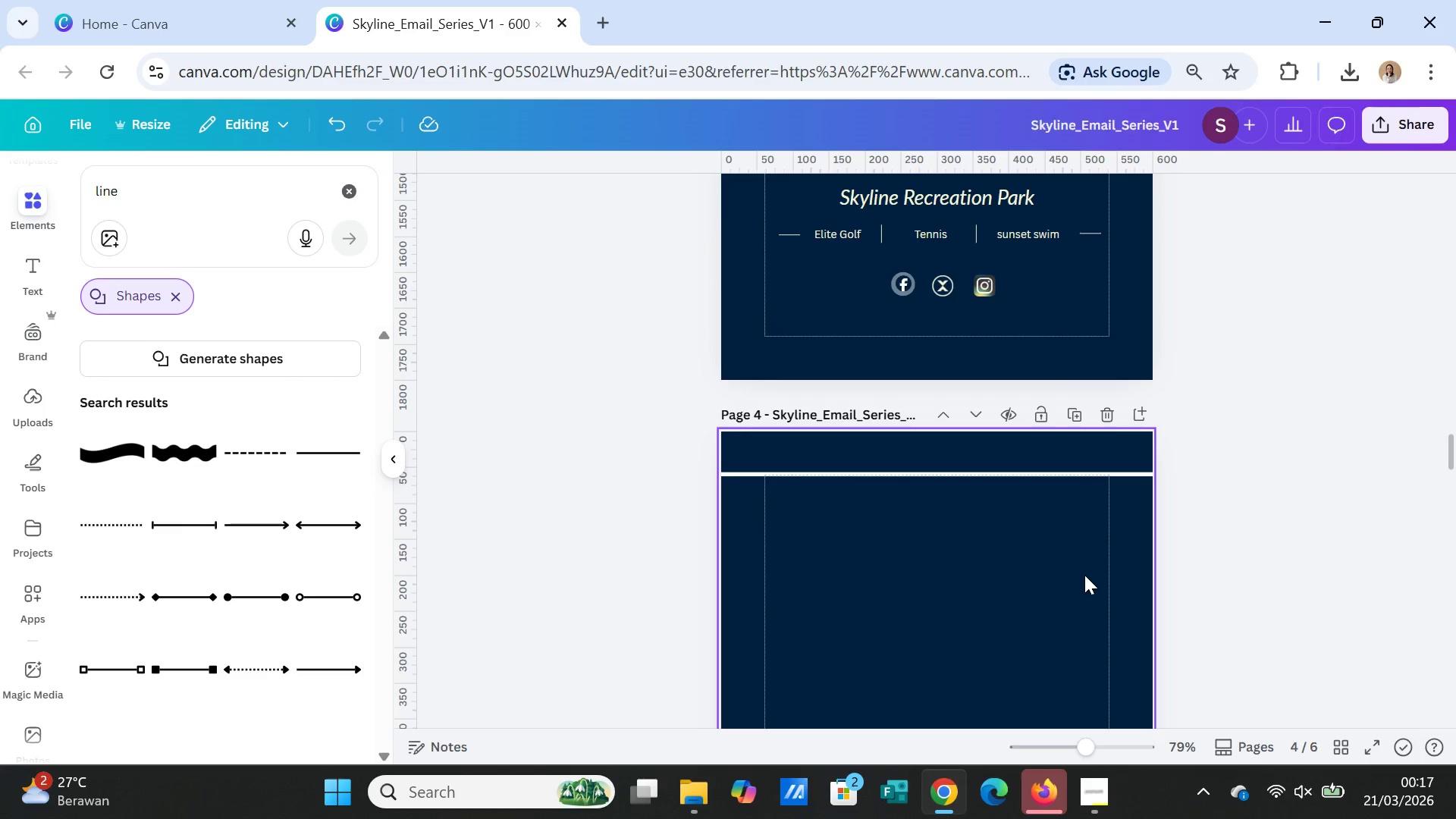 
scroll: coordinate [1036, 598], scroll_direction: down, amount: 4.0
 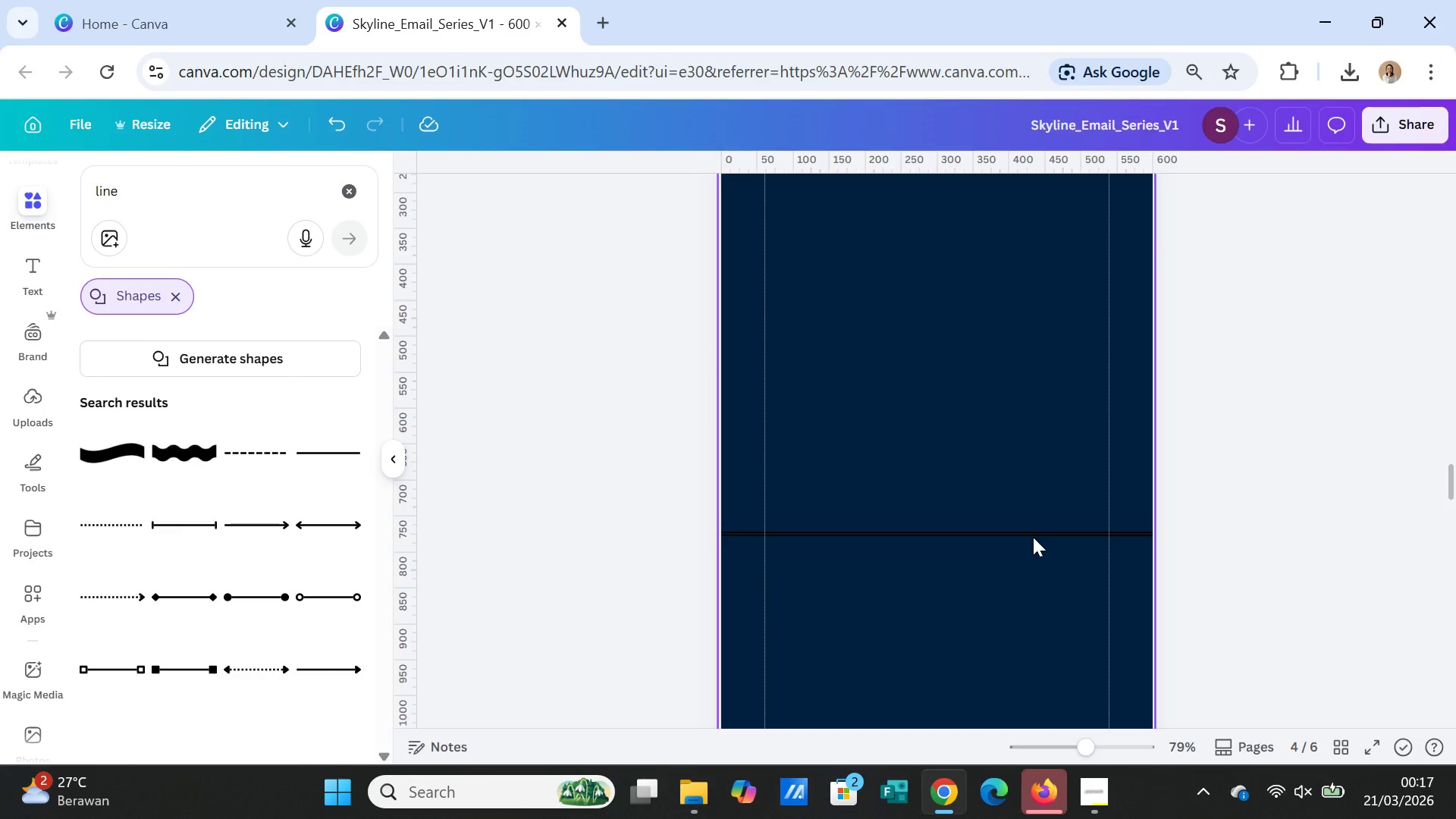 
left_click([1033, 537])
 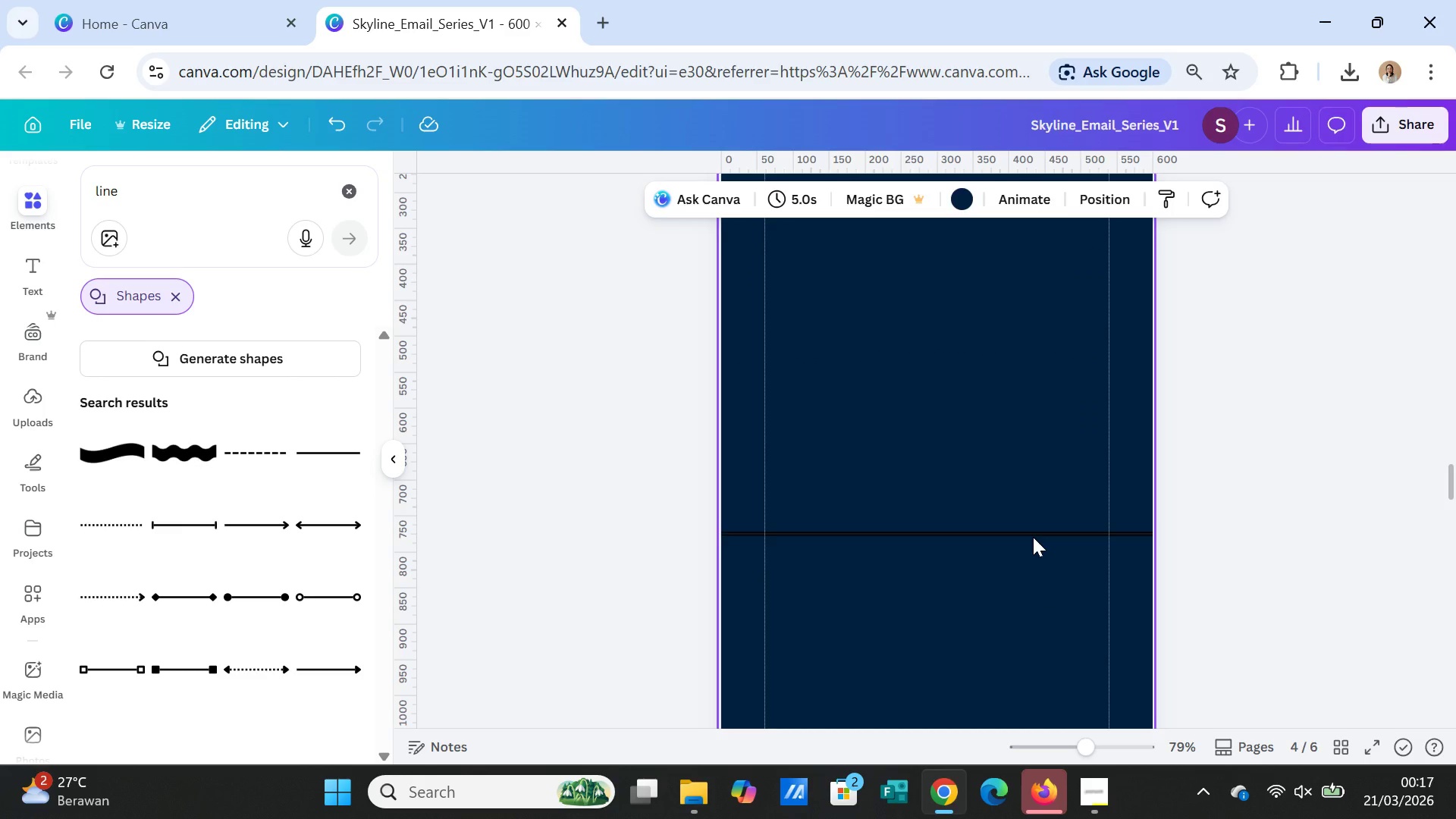 
left_click([1033, 537])
 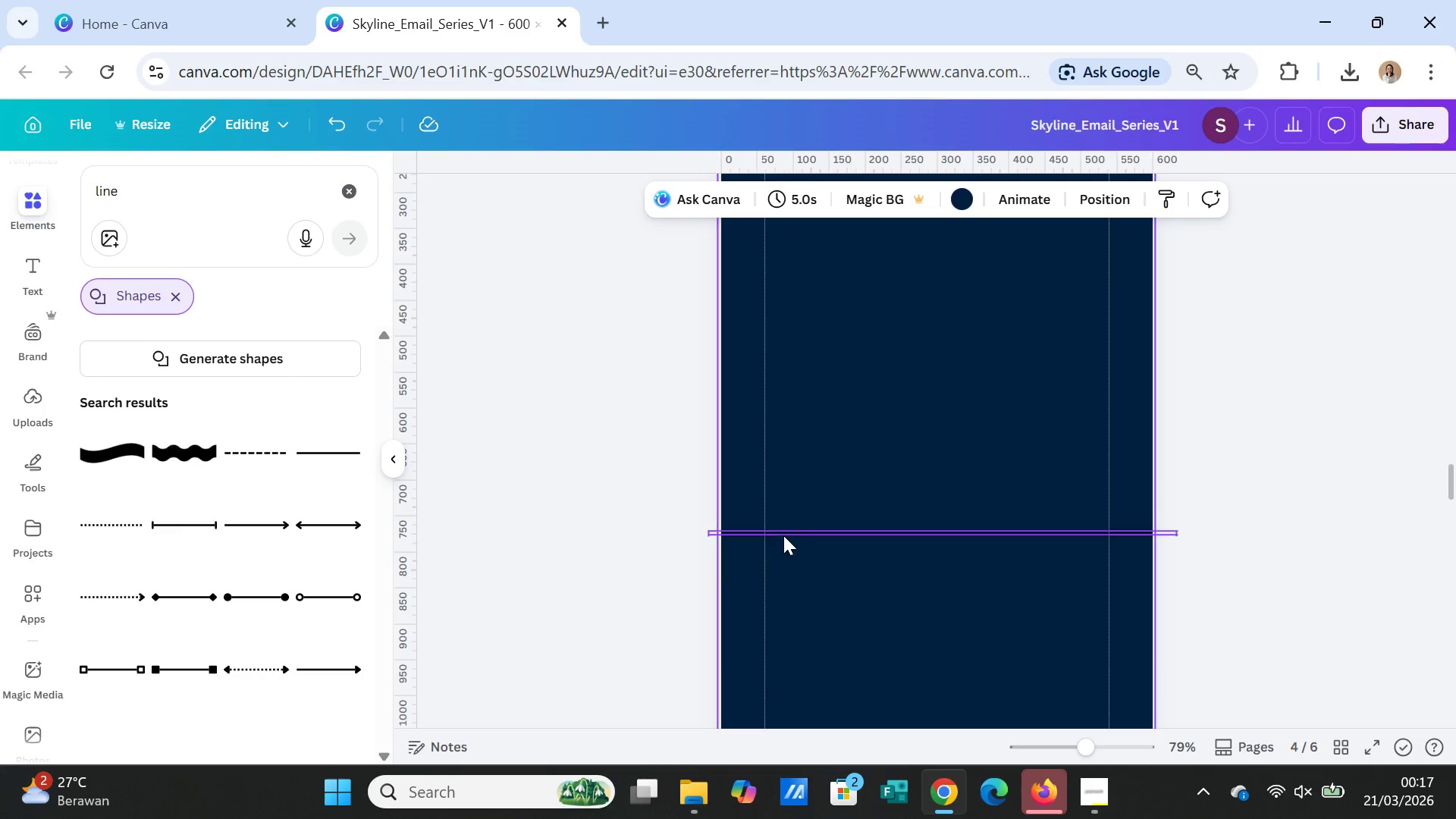 
double_click([783, 535])
 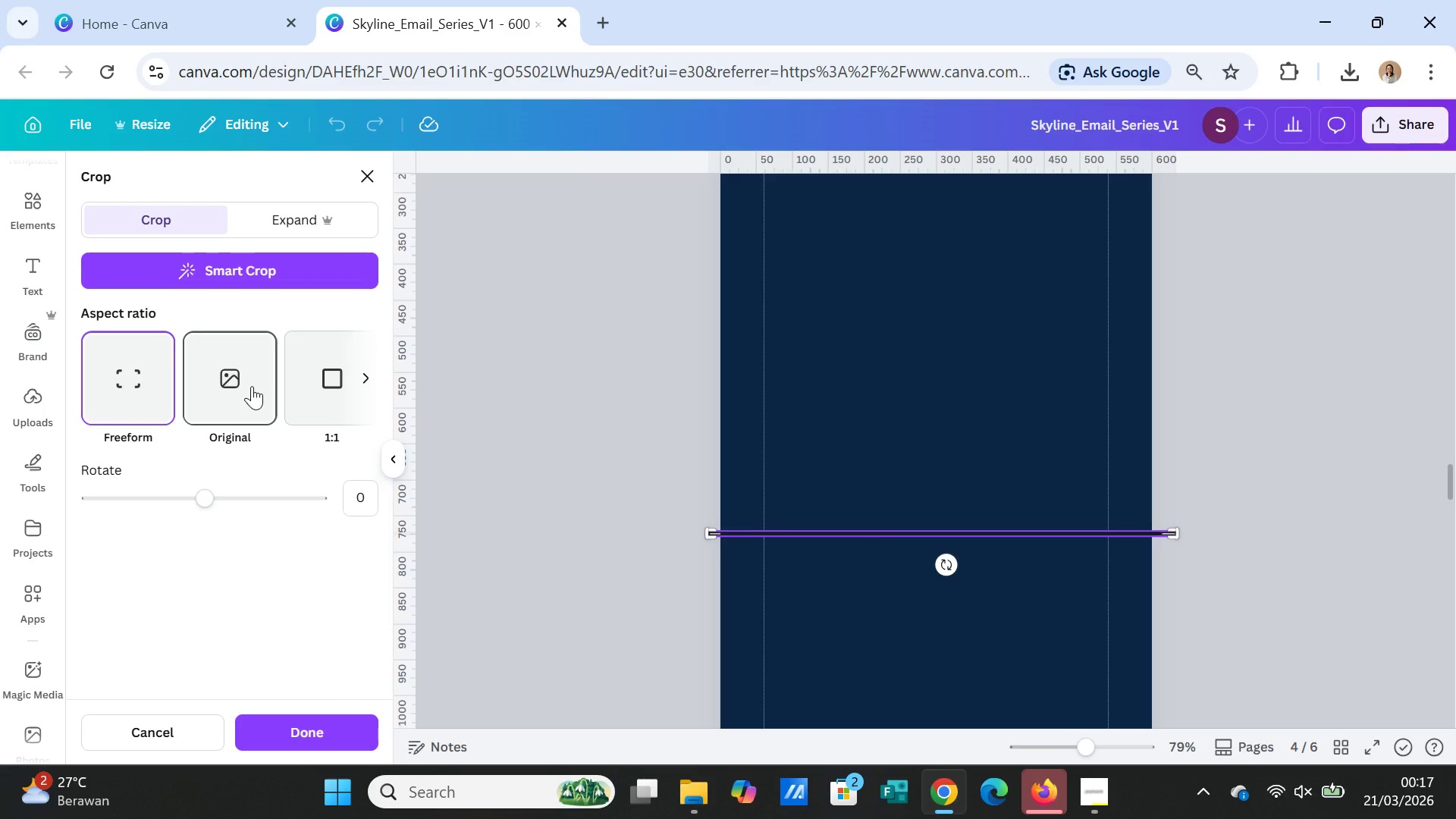 
left_click([312, 388])
 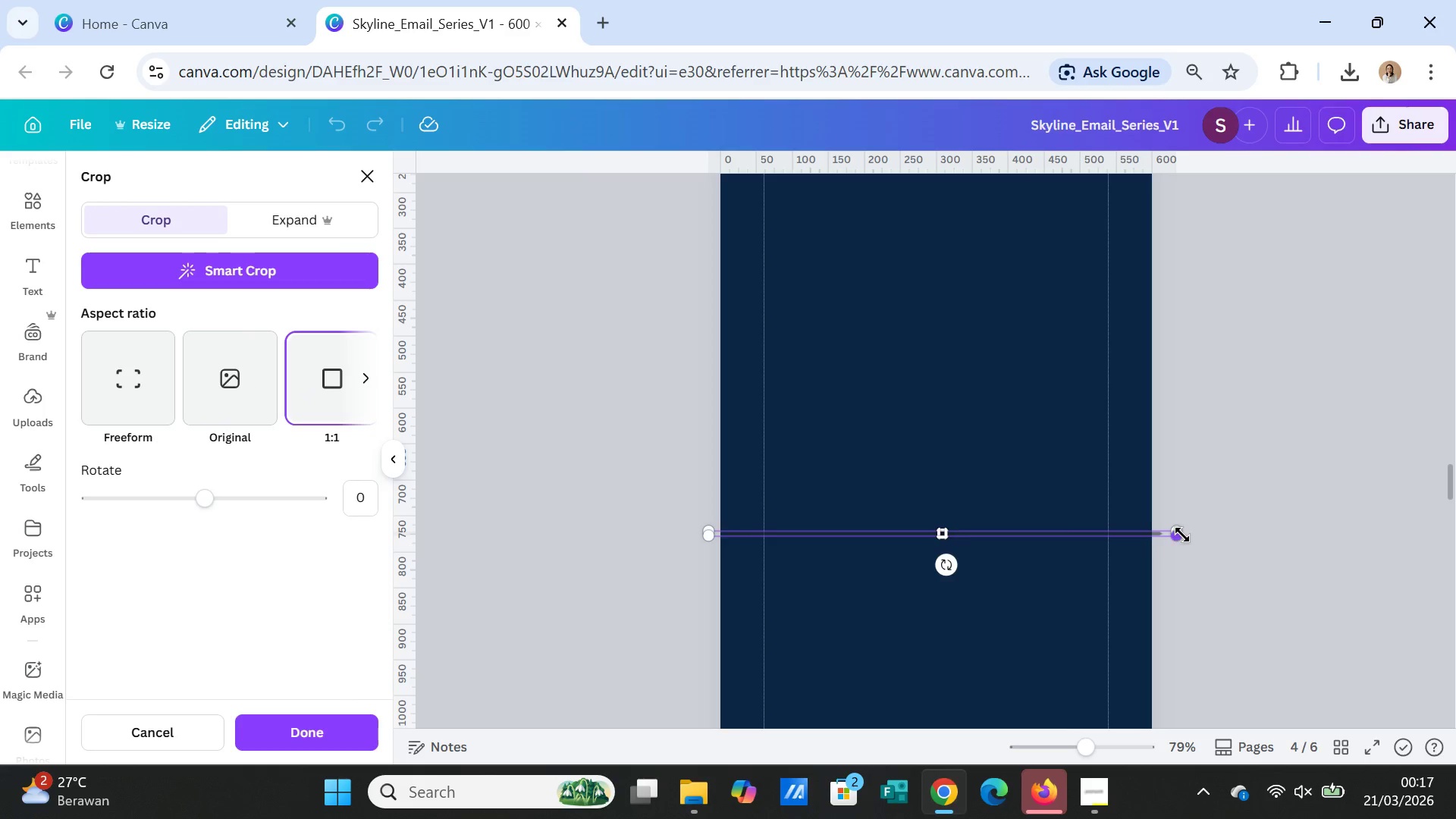 
left_click_drag(start_coordinate=[1178, 534], to_coordinate=[1109, 529])
 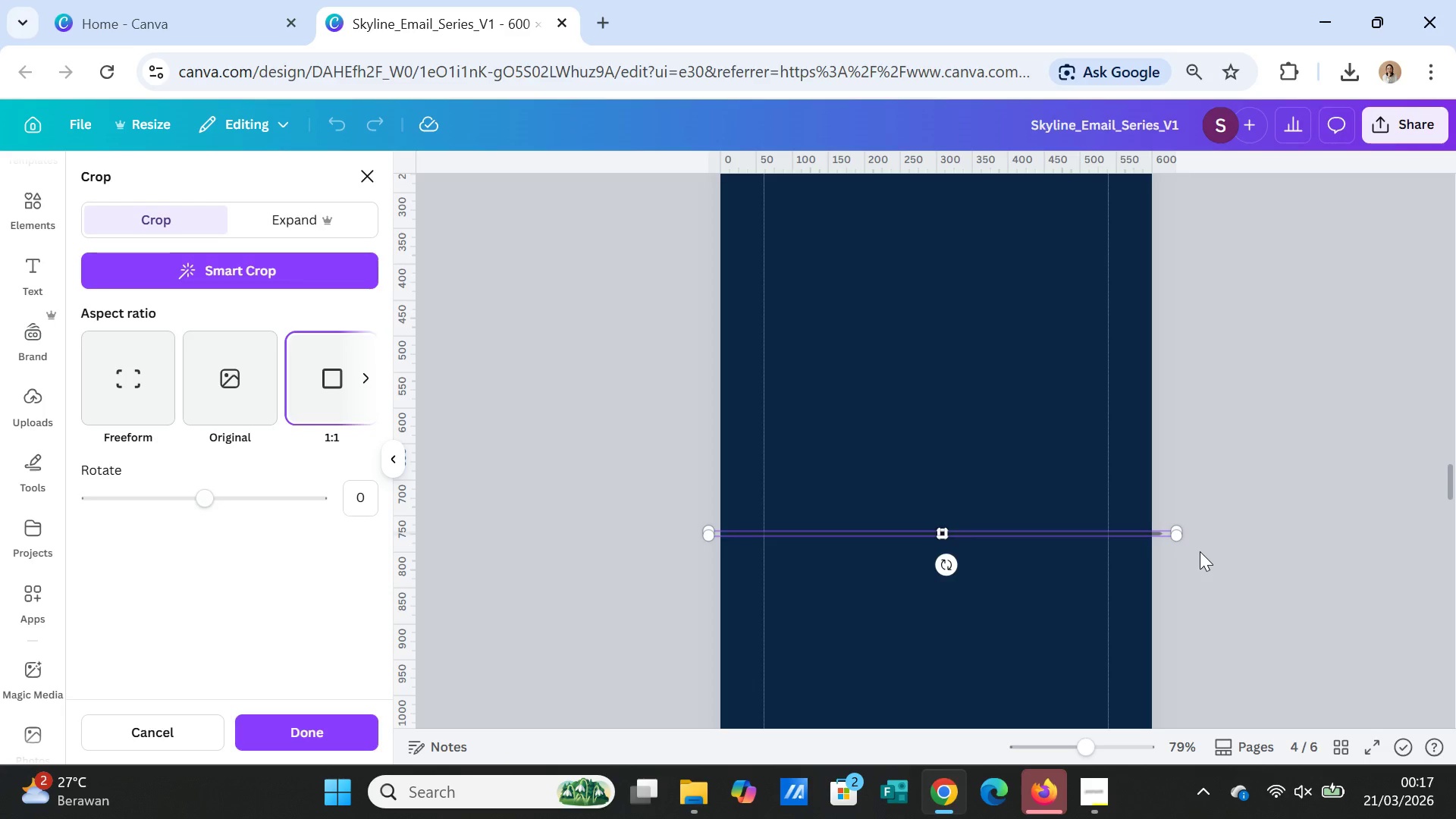 
left_click([1200, 551])
 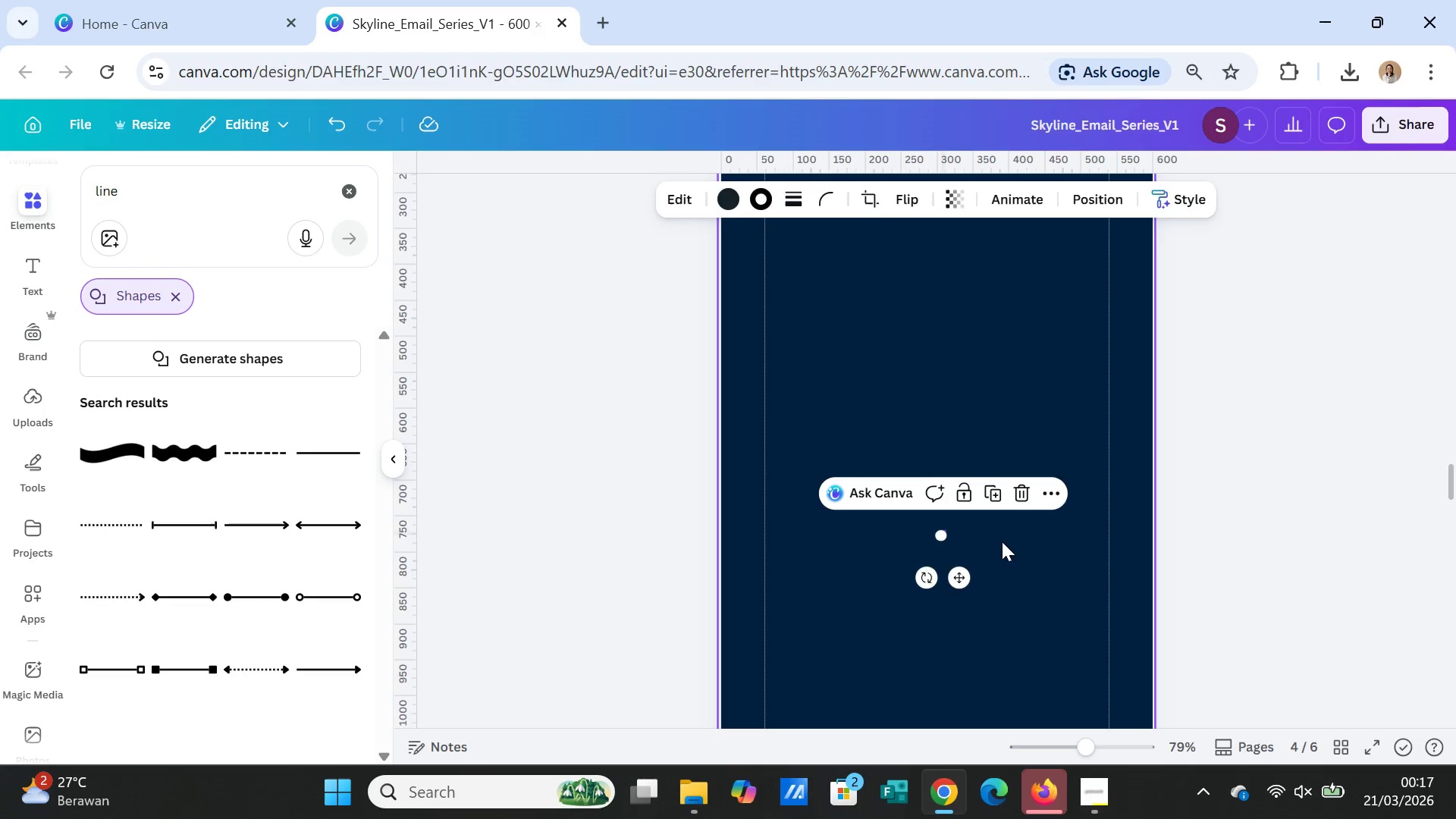 
left_click([1002, 538])
 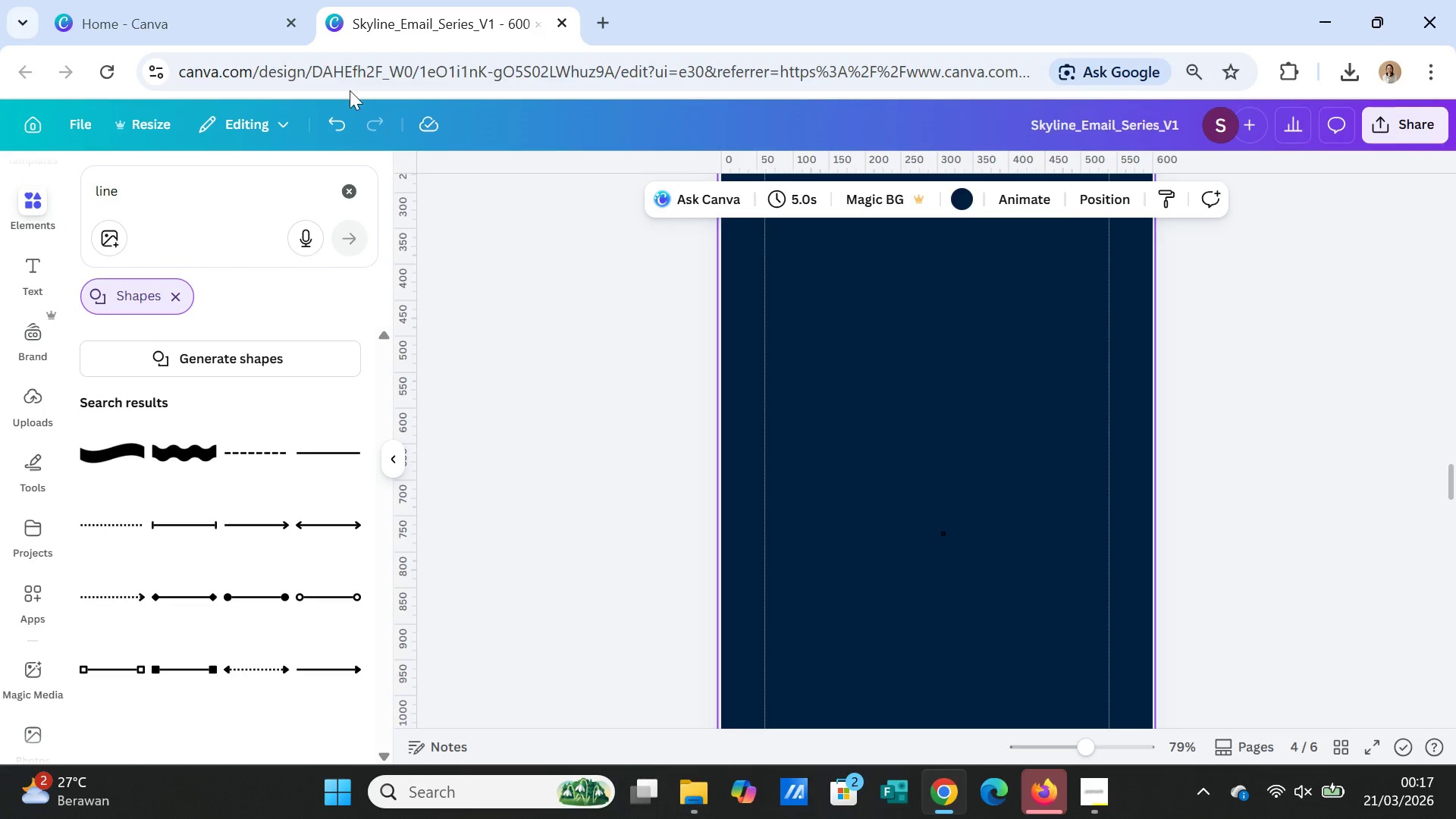 
left_click([343, 120])
 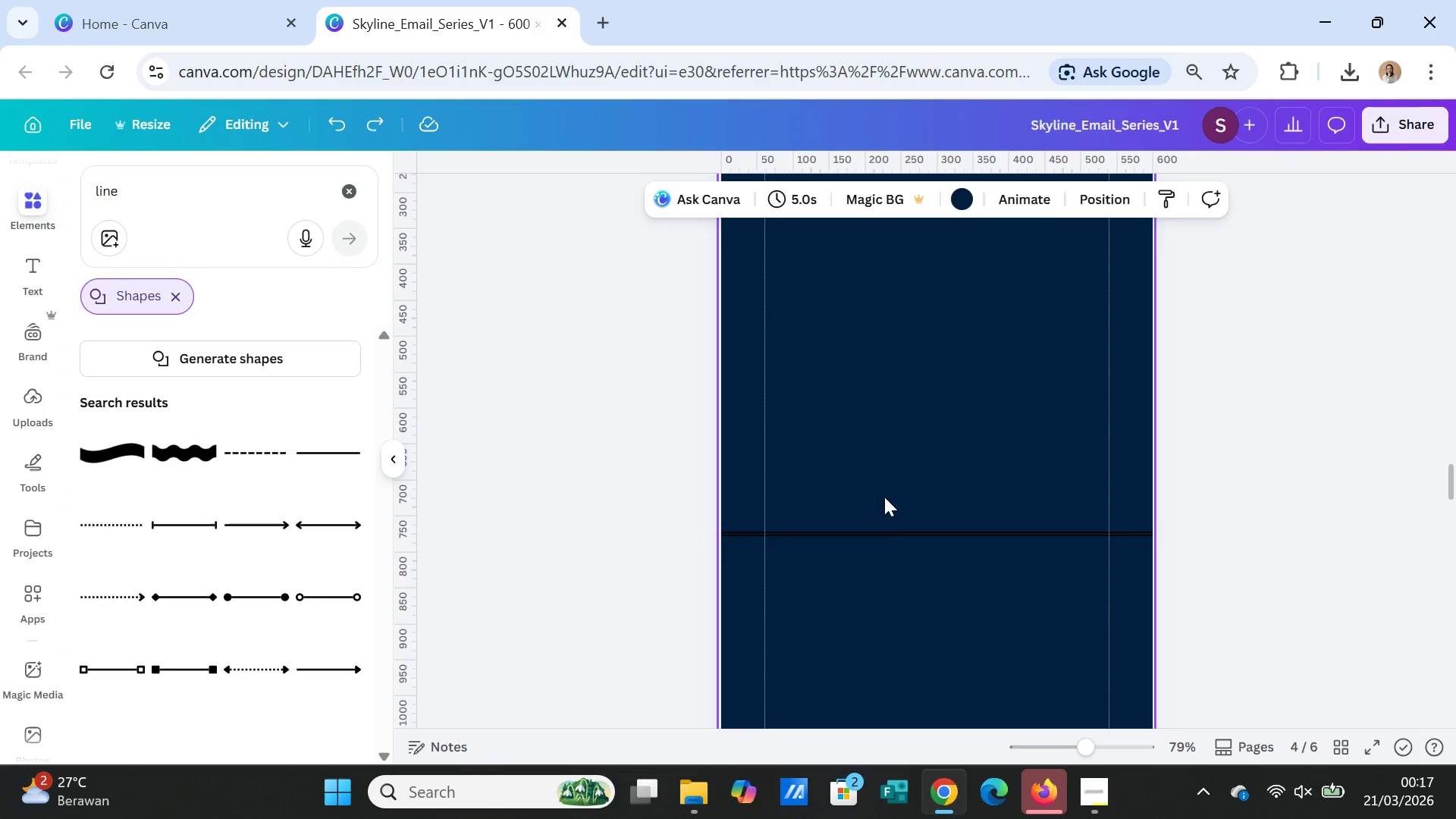 
left_click([880, 532])
 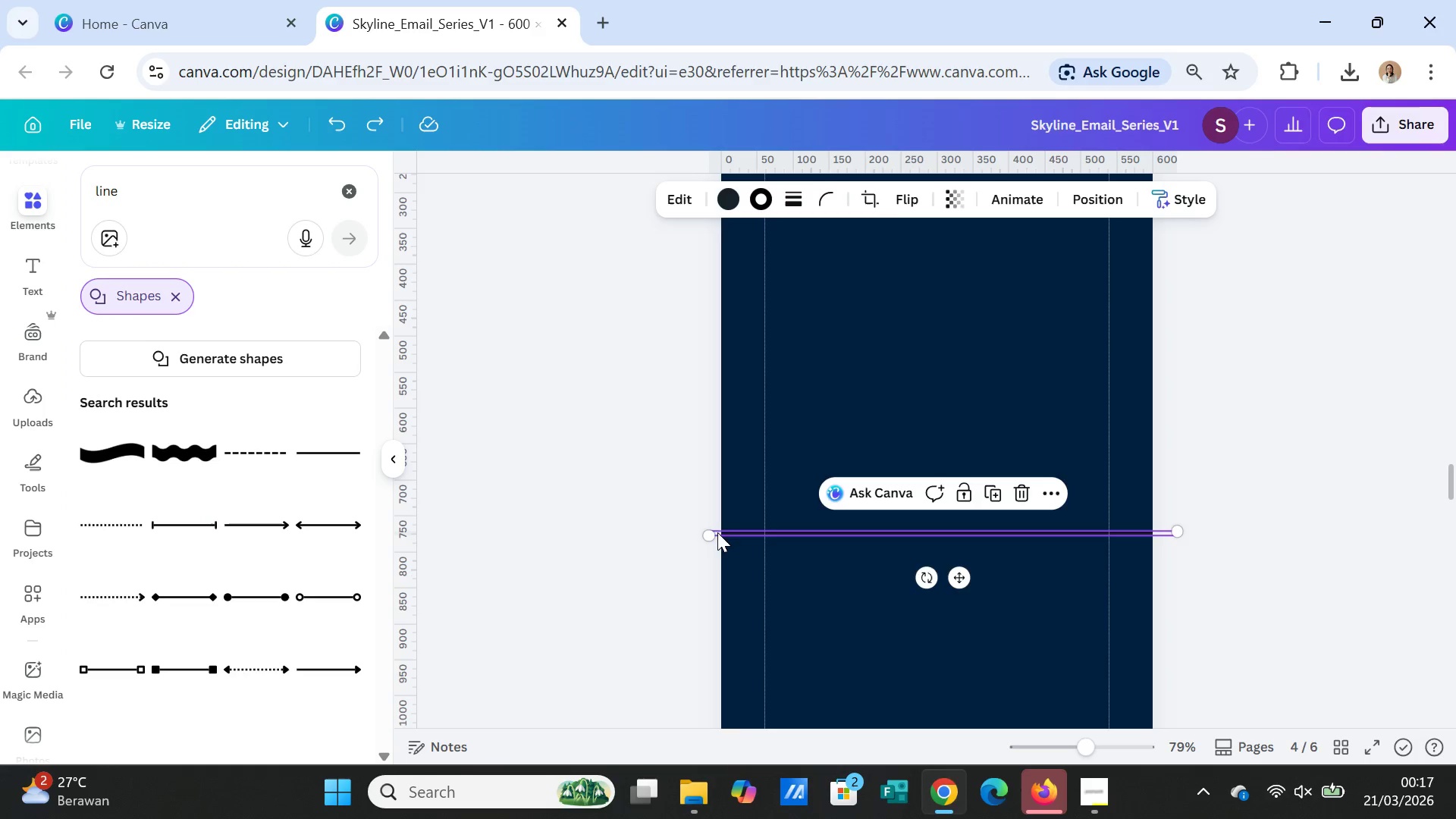 
left_click_drag(start_coordinate=[711, 531], to_coordinate=[808, 534])
 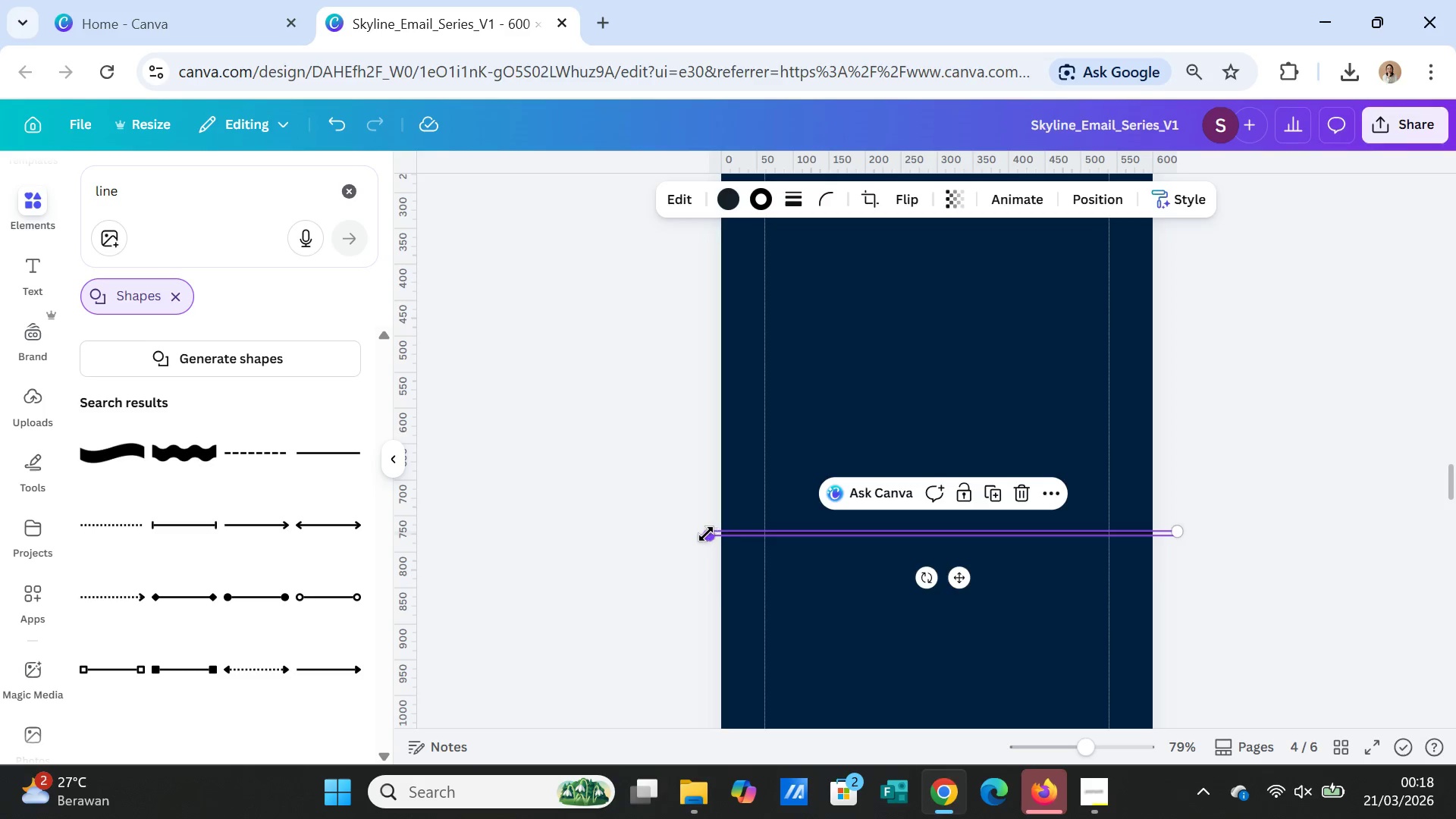 
left_click_drag(start_coordinate=[706, 534], to_coordinate=[803, 533])
 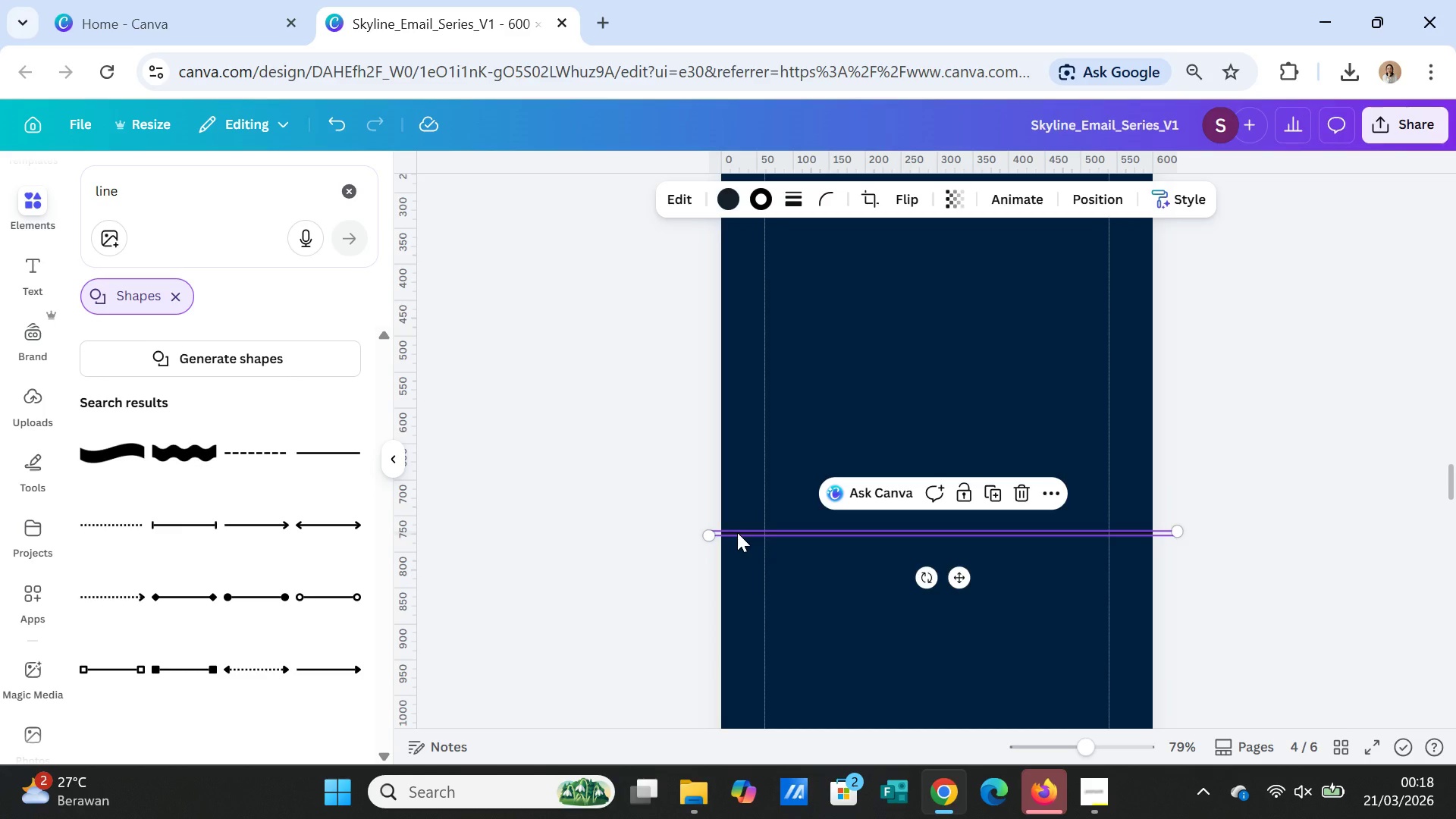 
double_click([737, 532])
 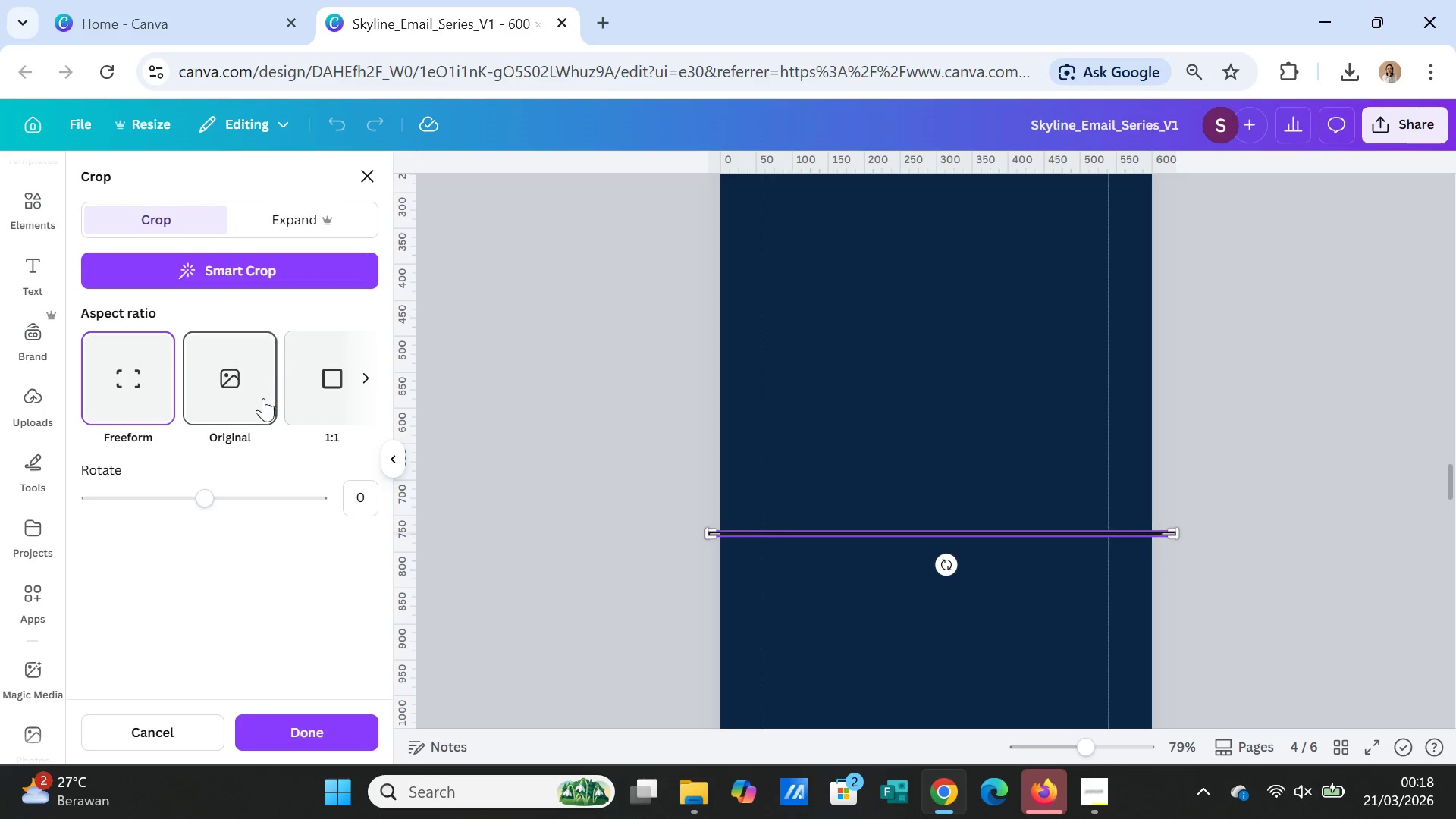 
left_click([257, 398])
 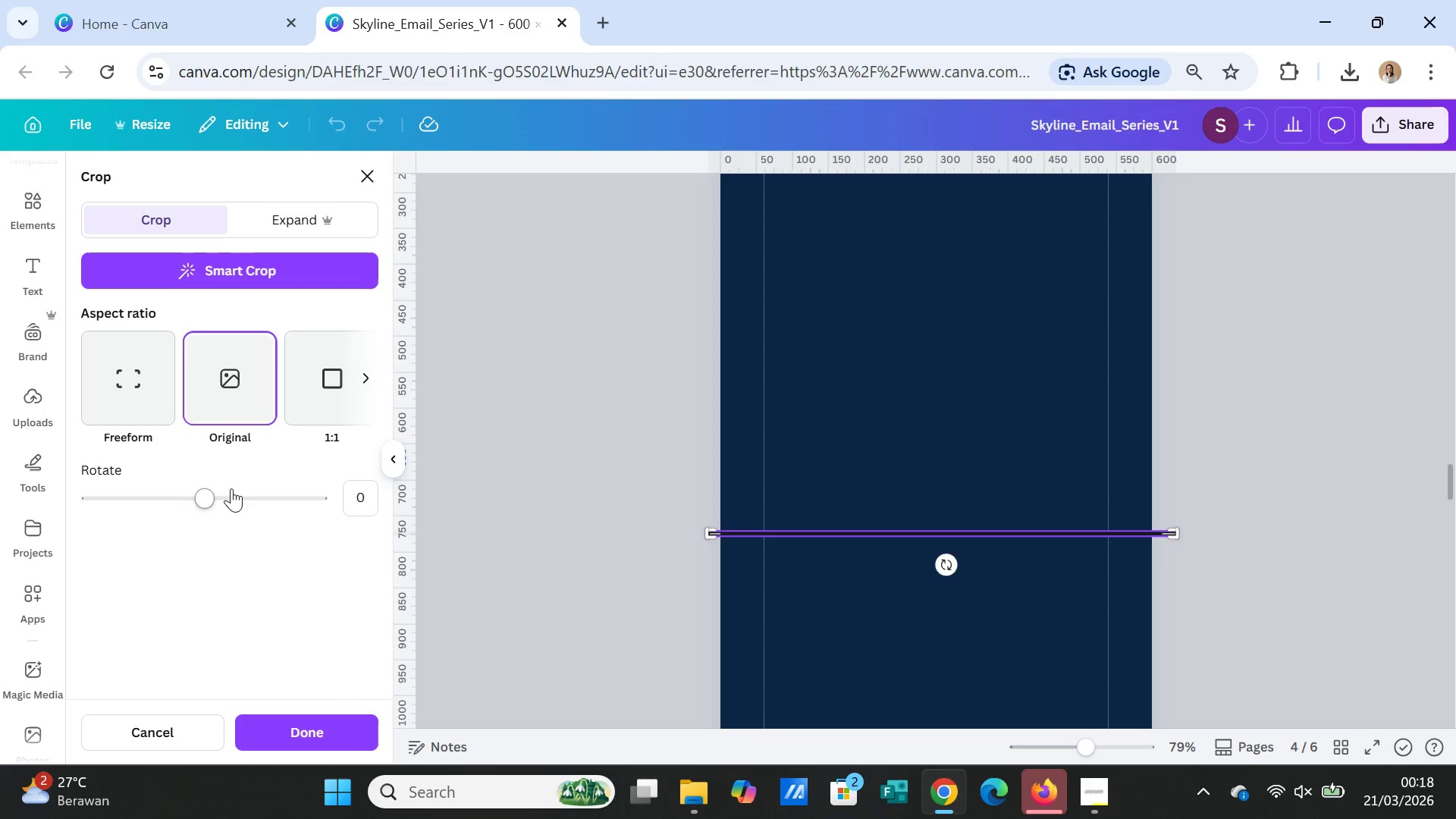 
left_click_drag(start_coordinate=[207, 494], to_coordinate=[199, 484])
 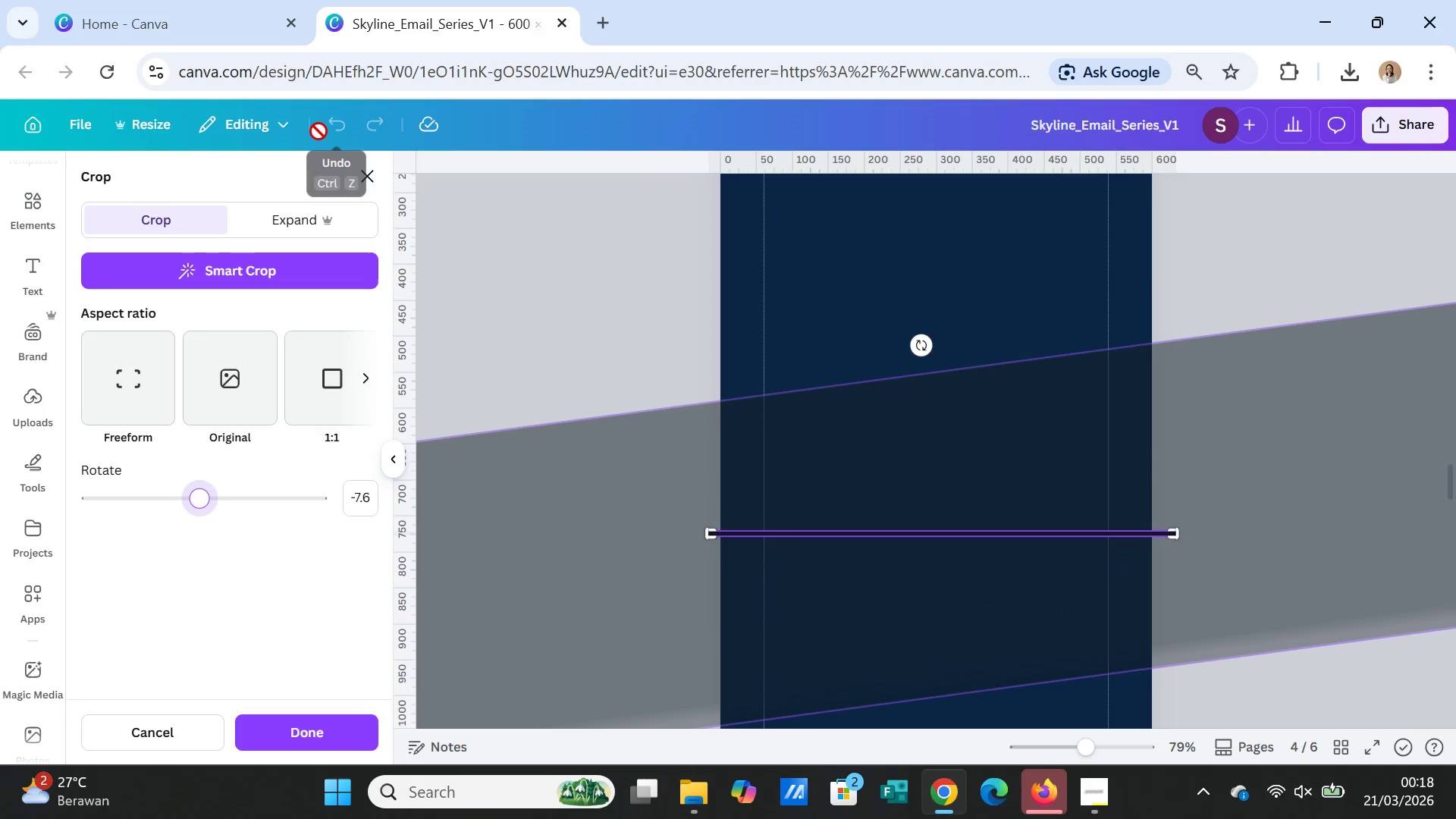 
left_click([519, 284])
 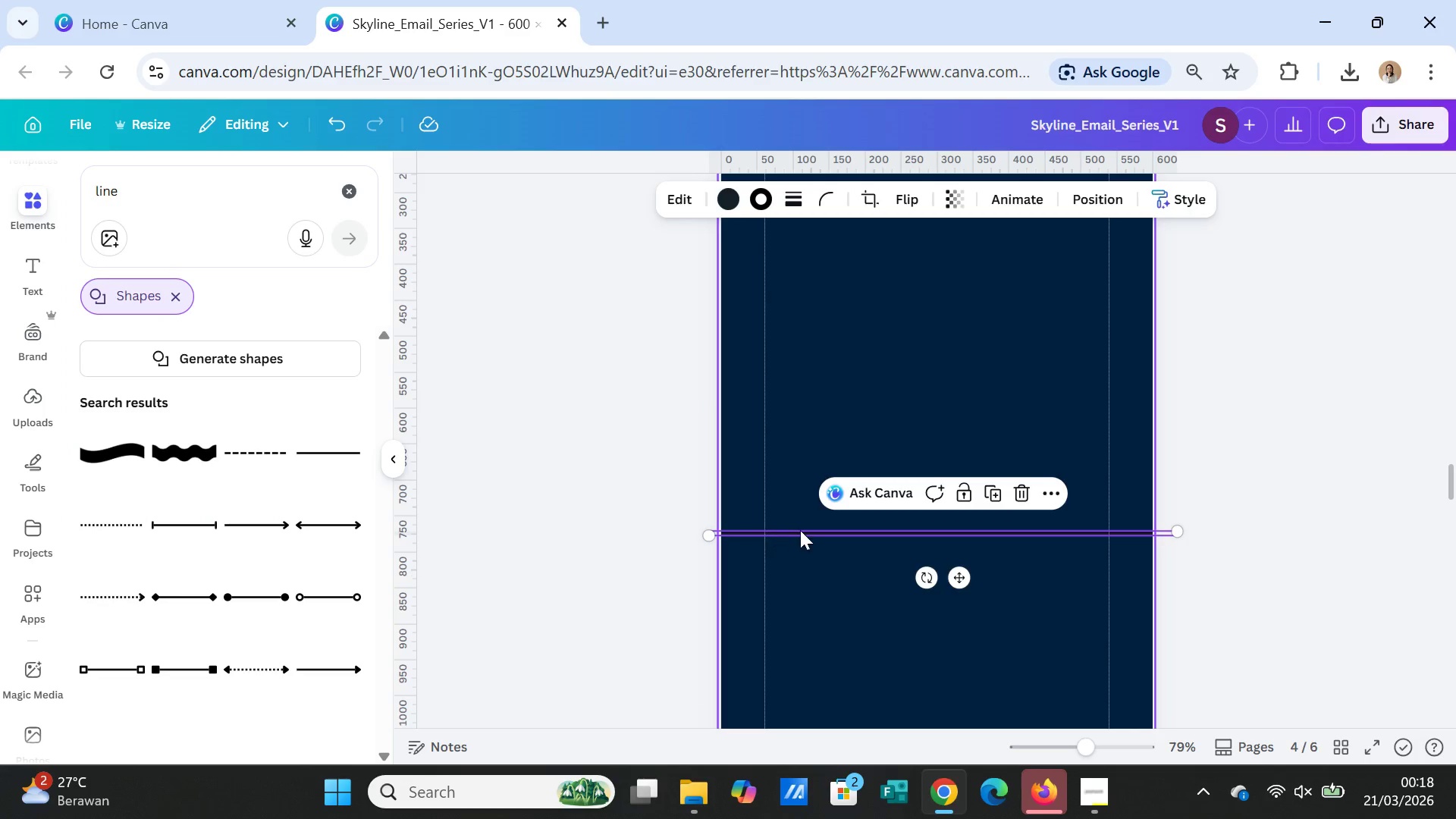 
double_click([802, 530])
 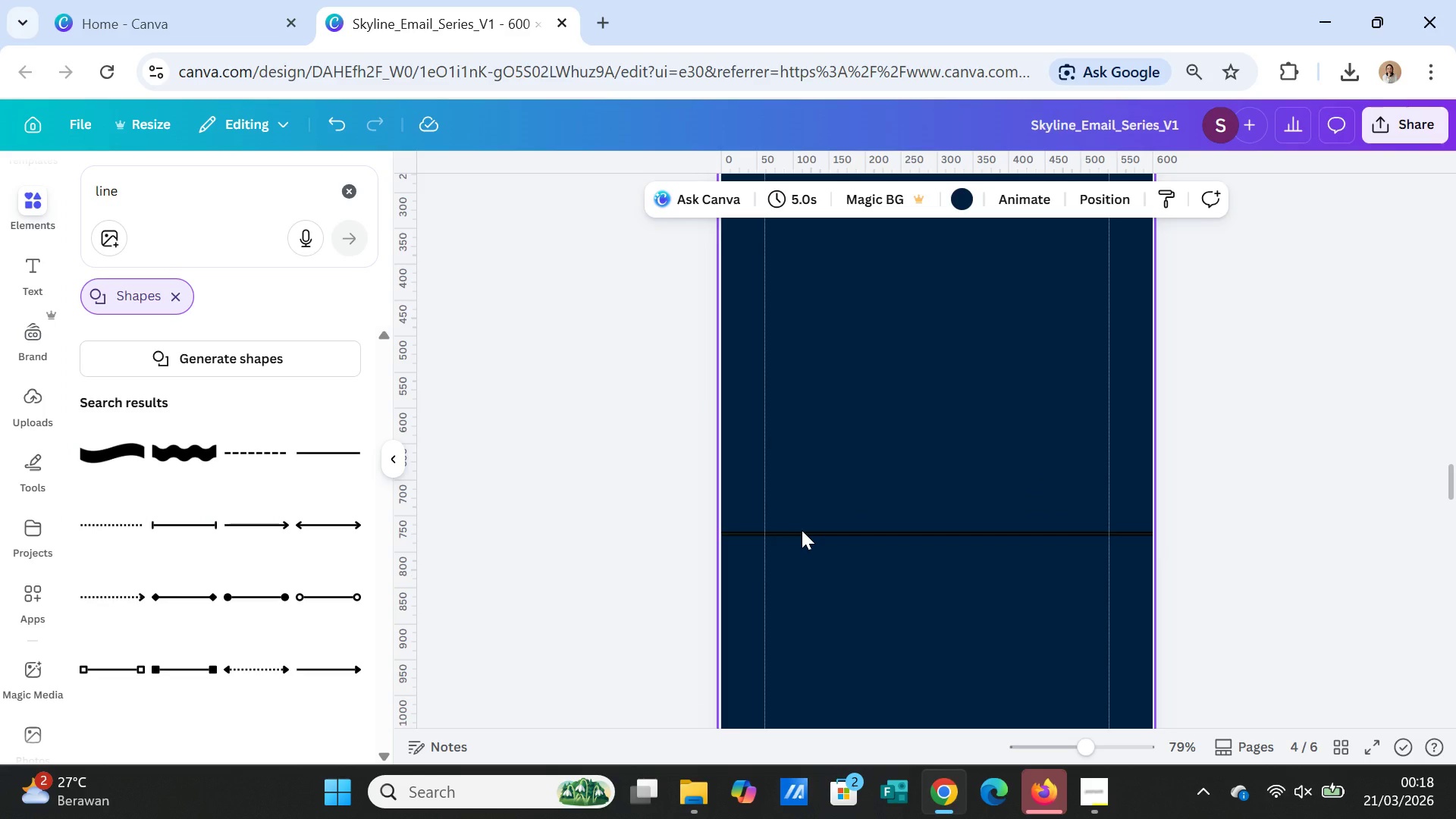 
left_click([802, 530])
 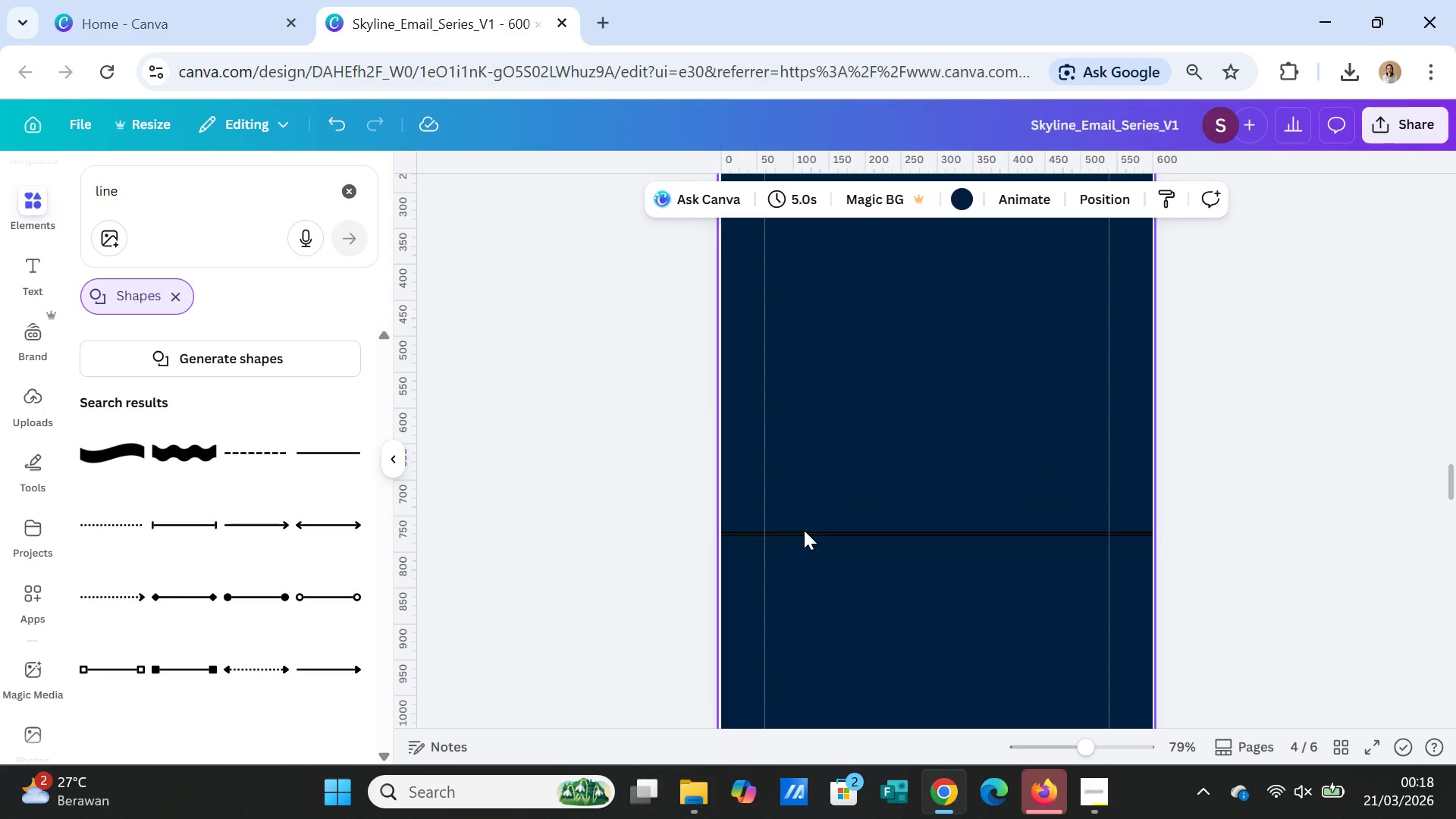 
double_click([804, 530])
 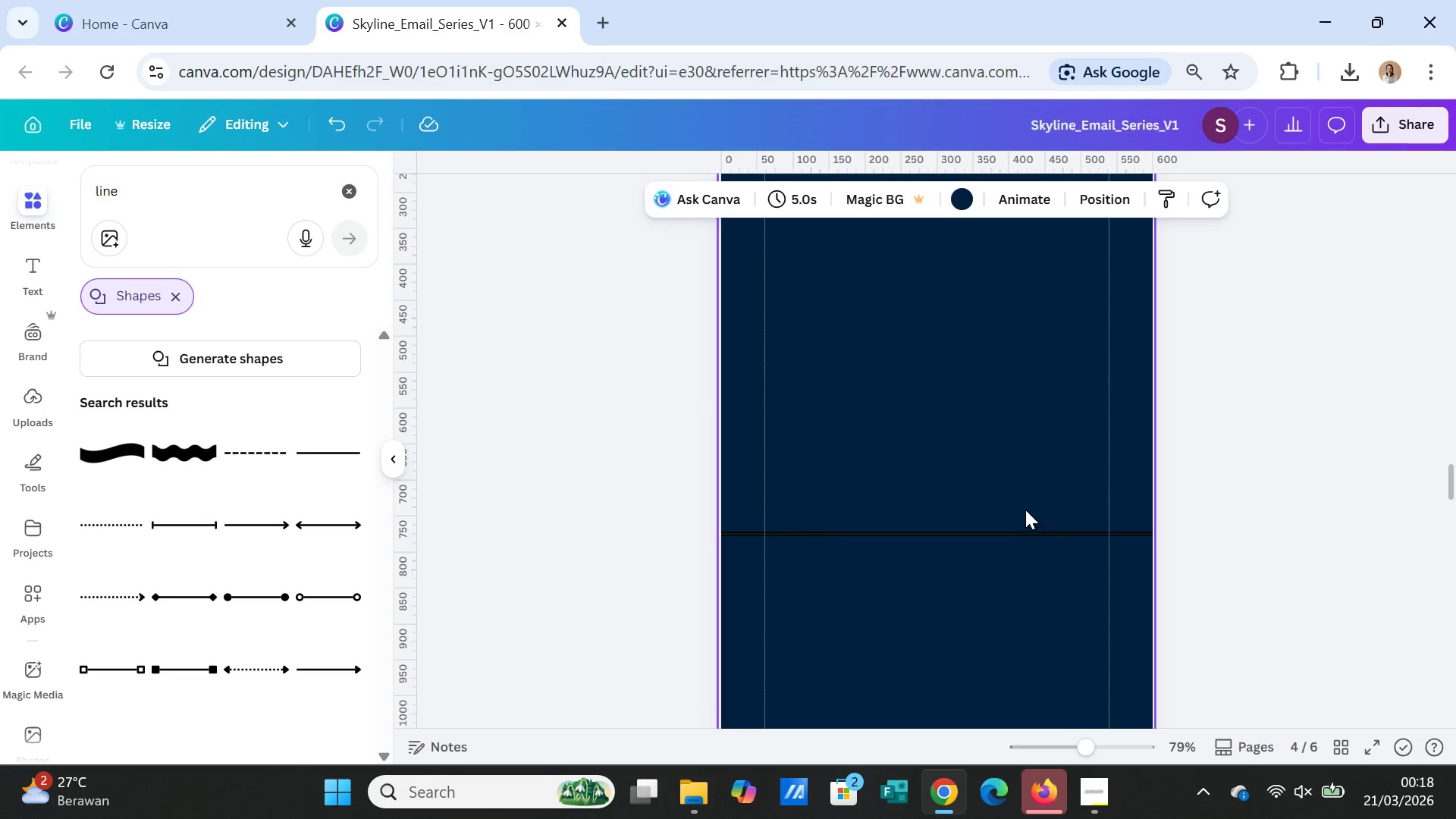 
left_click([1025, 505])
 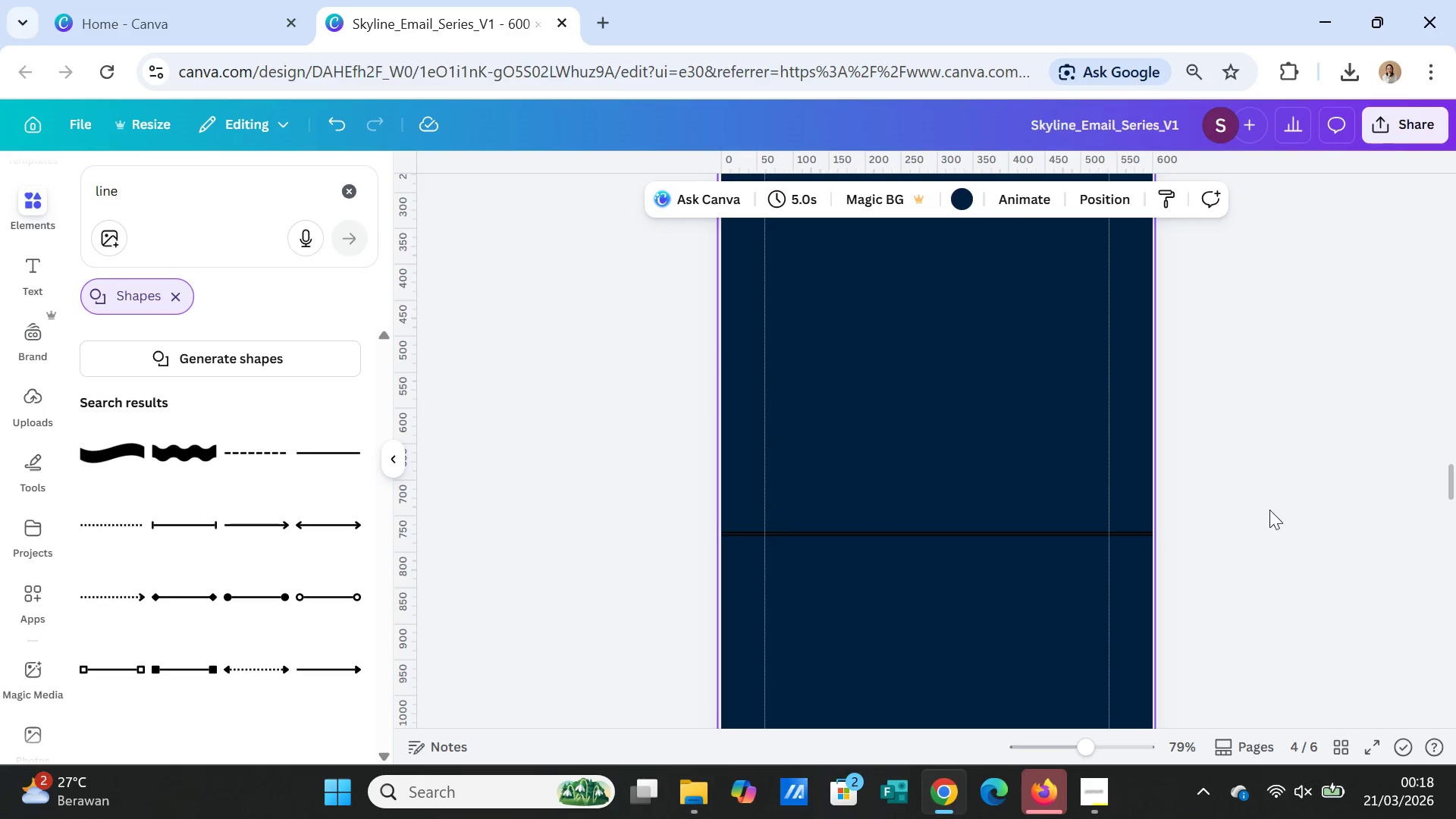 
left_click([1304, 506])
 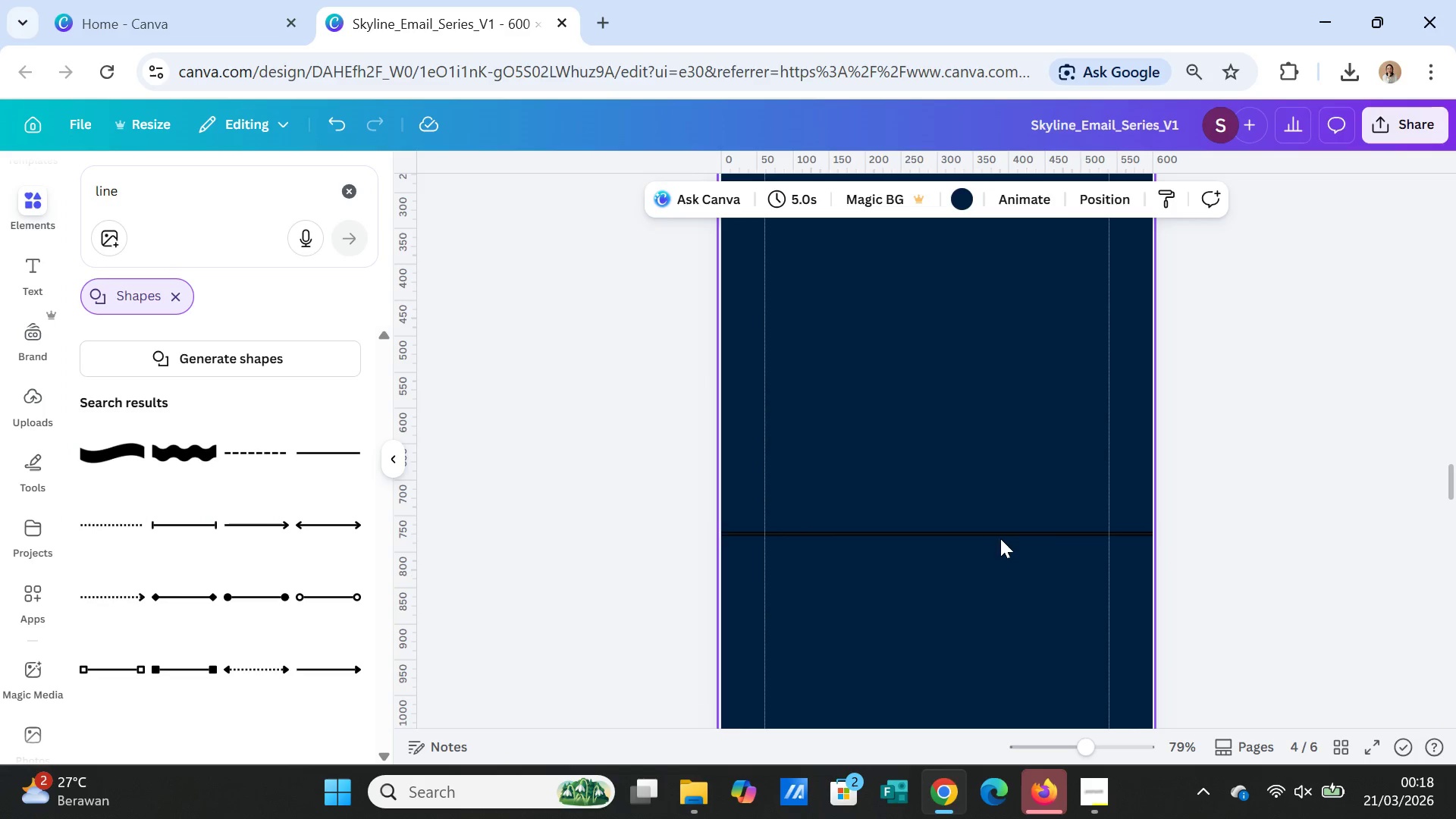 
double_click([1000, 535])
 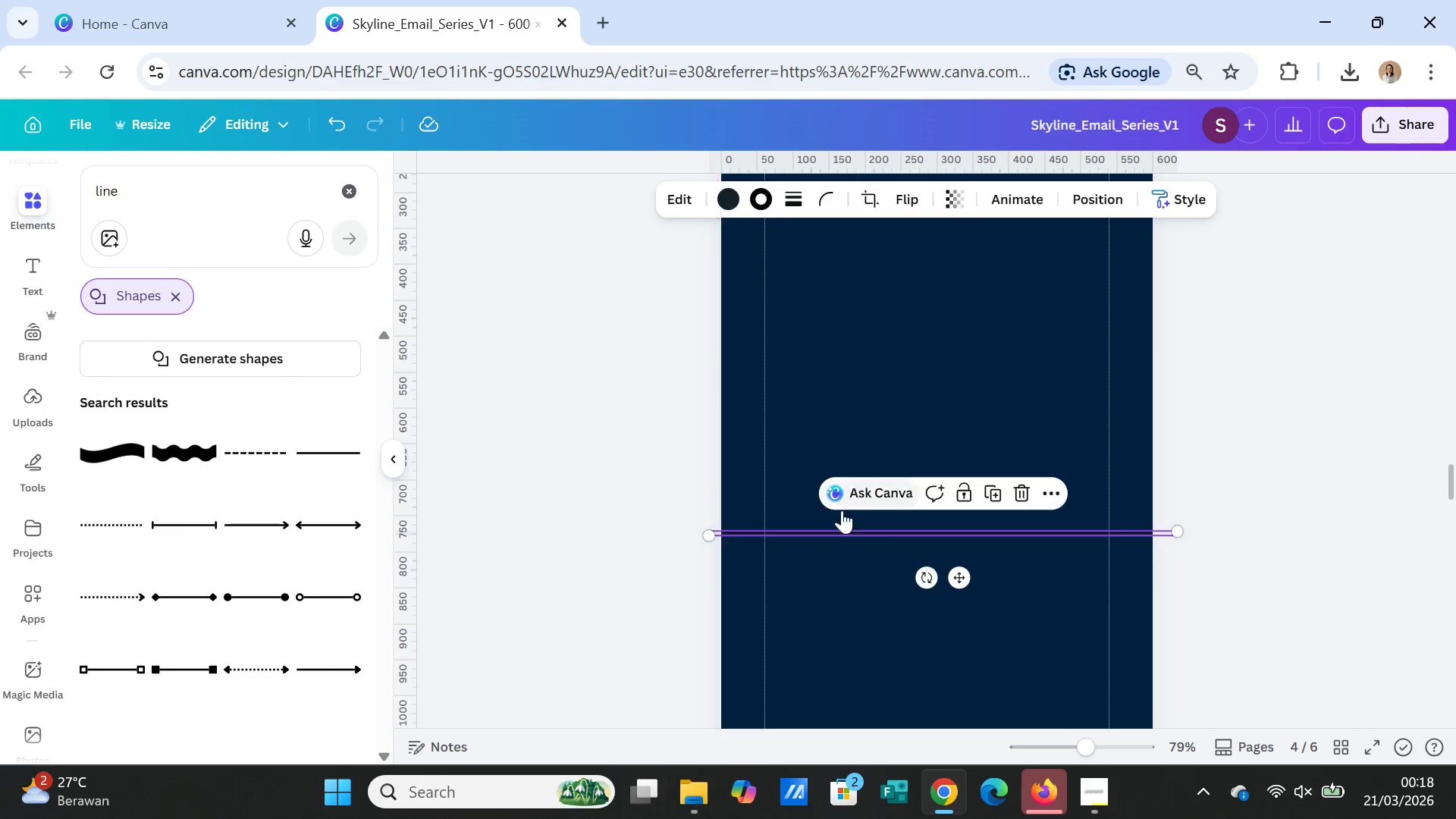 
wait(7.7)
 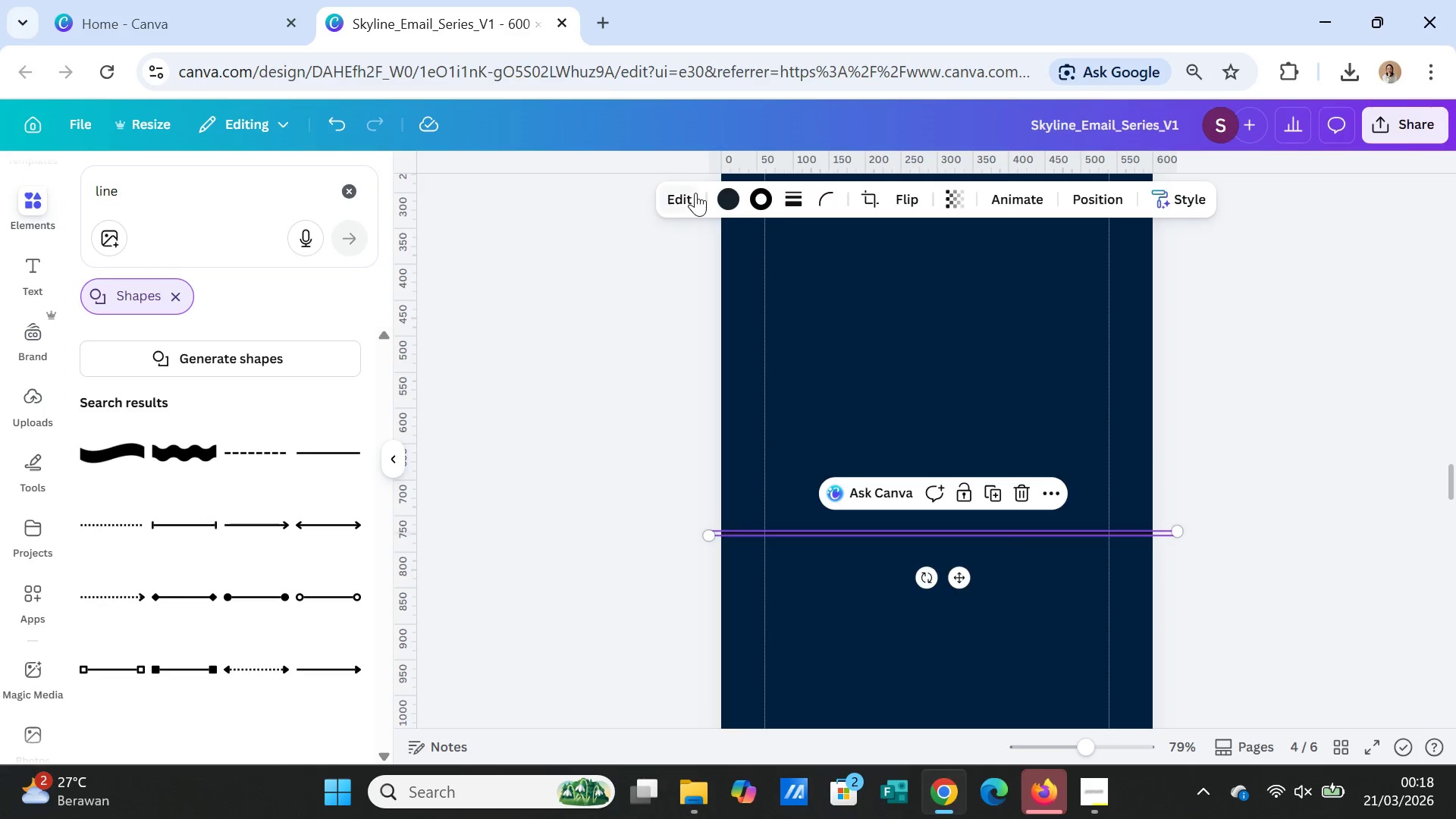 
left_click_drag(start_coordinate=[704, 535], to_coordinate=[767, 535])
 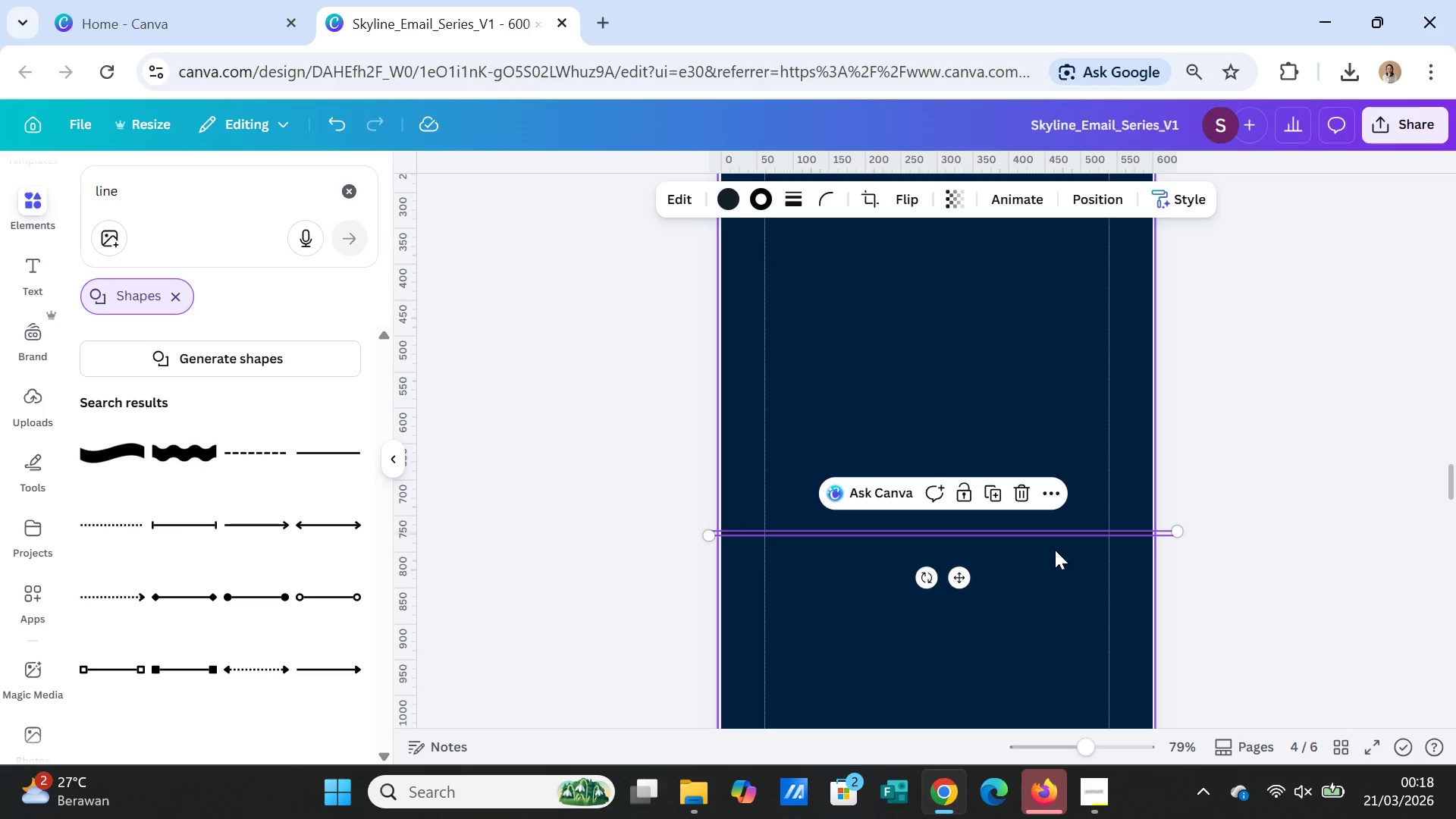 
left_click([1055, 550])
 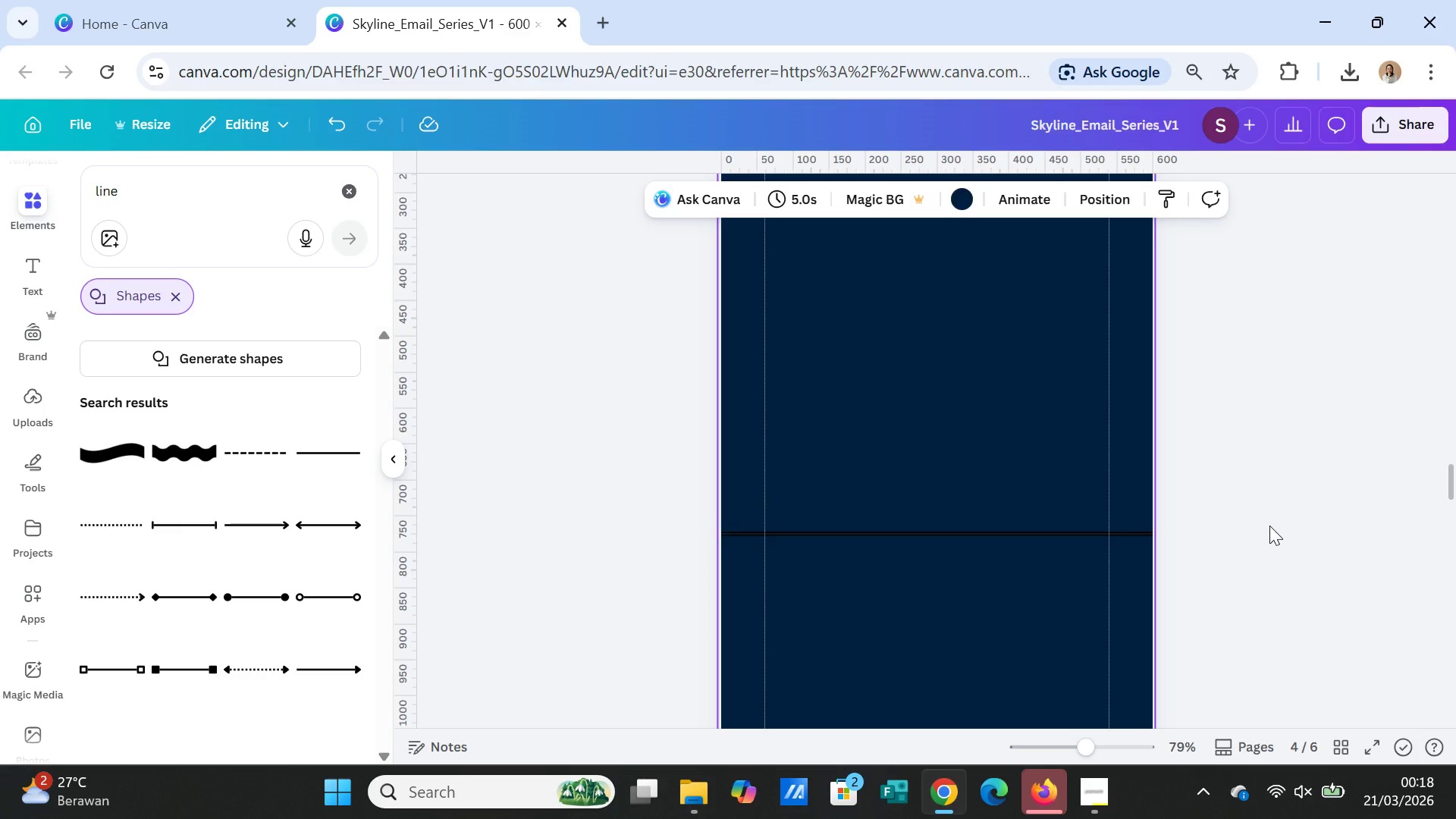 
left_click([1269, 526])
 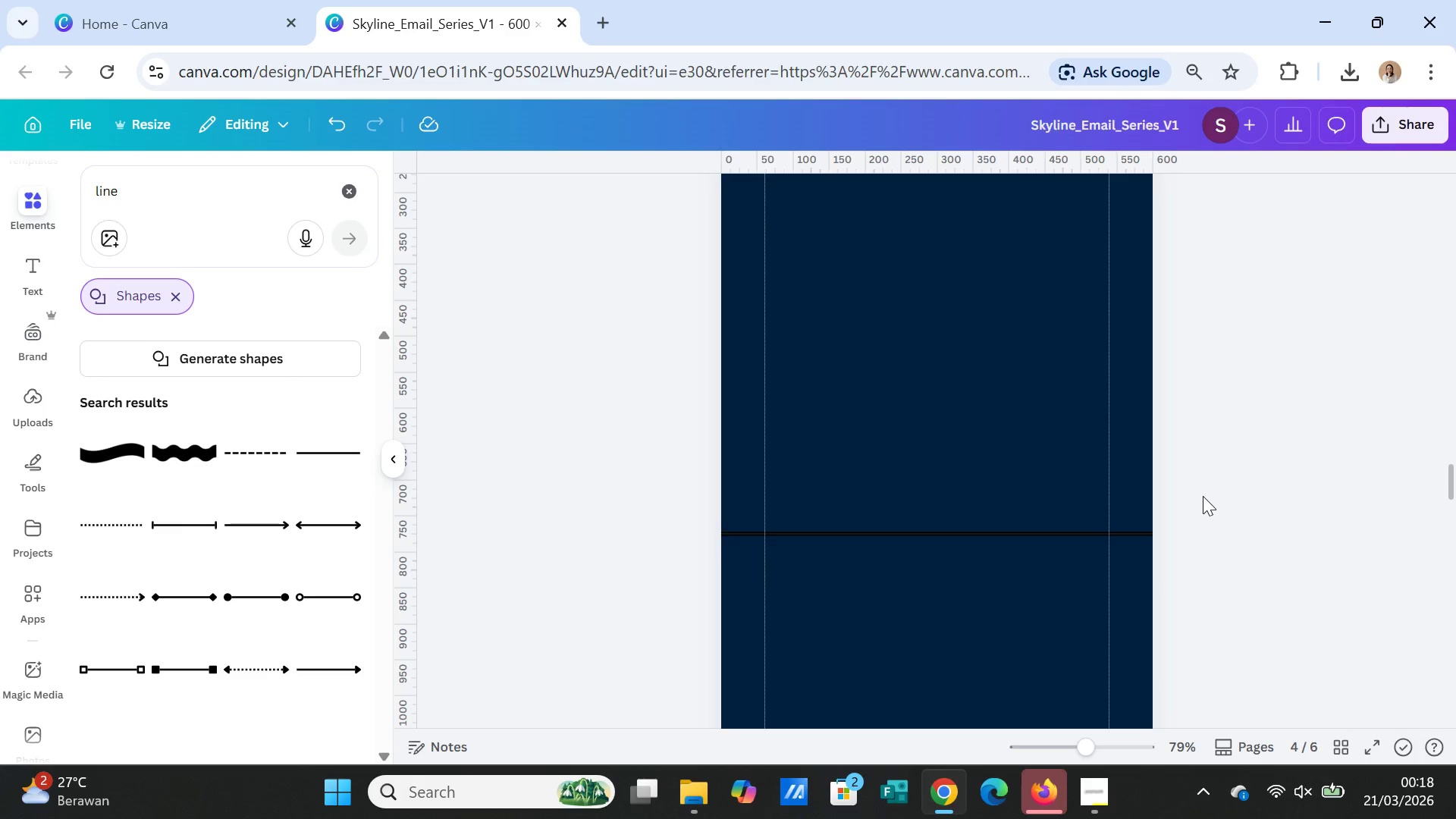 
wait(13.09)
 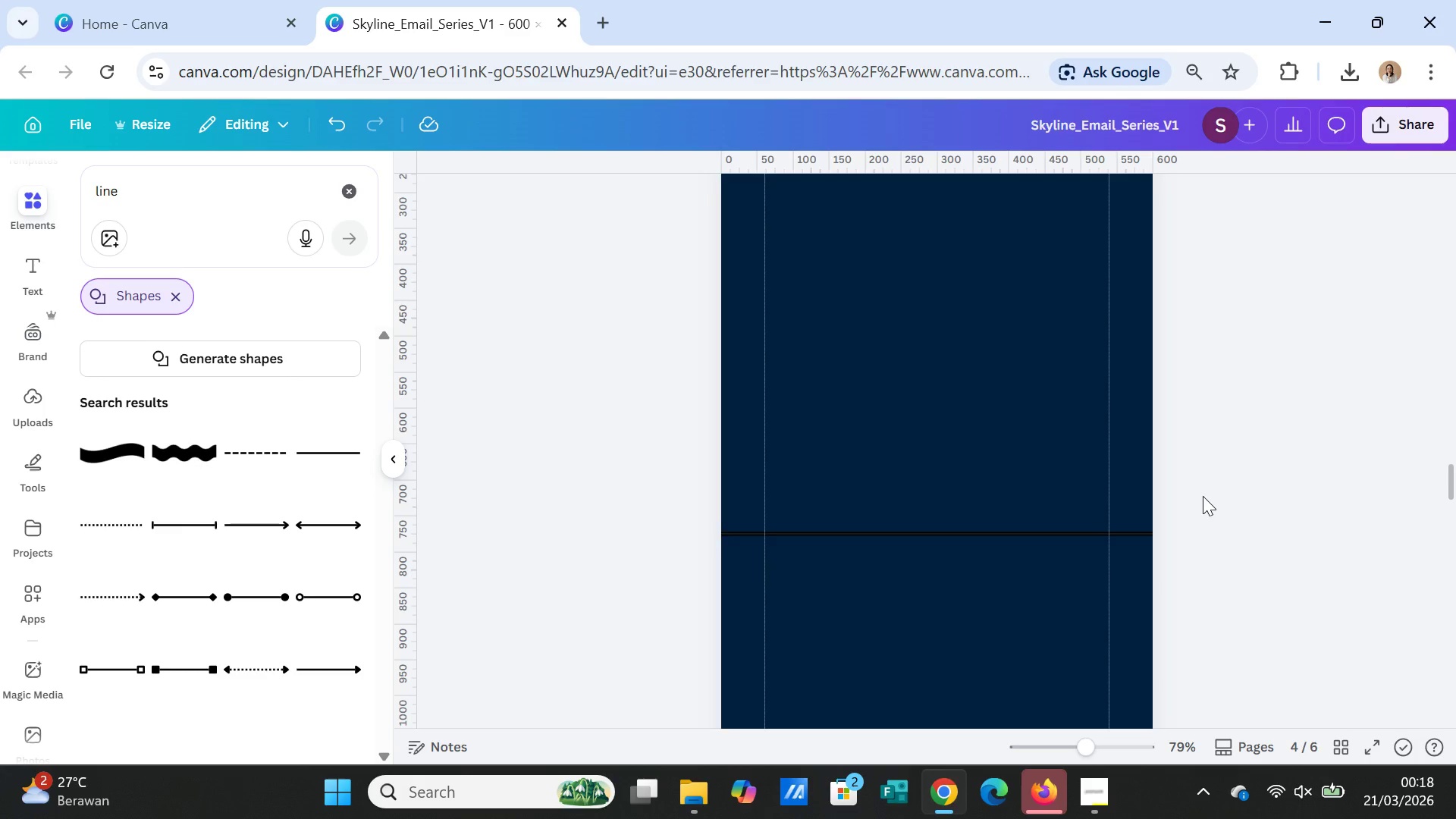 
left_click([957, 188])
 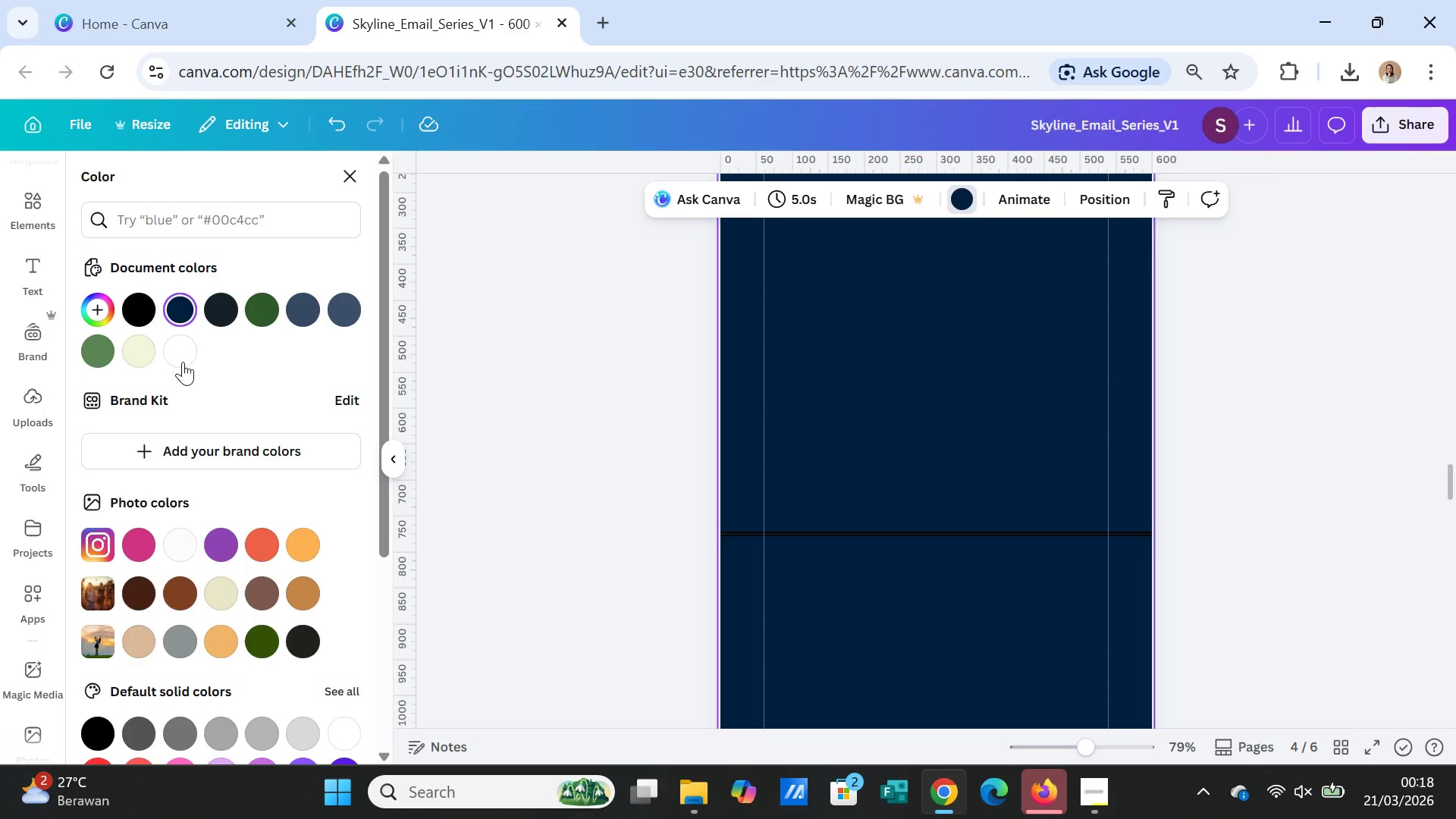 
left_click([182, 359])
 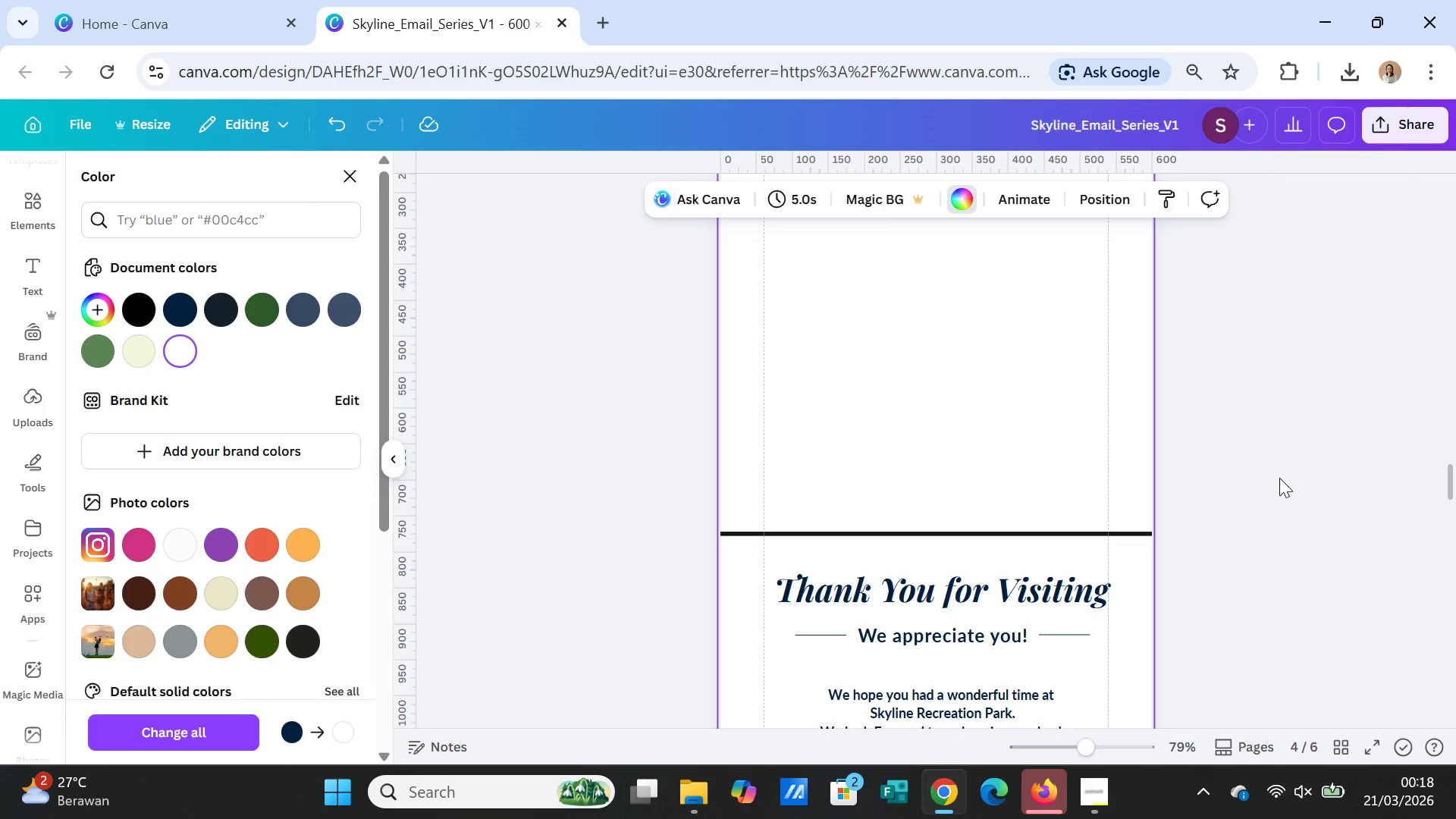 
scroll: coordinate [1273, 522], scroll_direction: down, amount: 4.0
 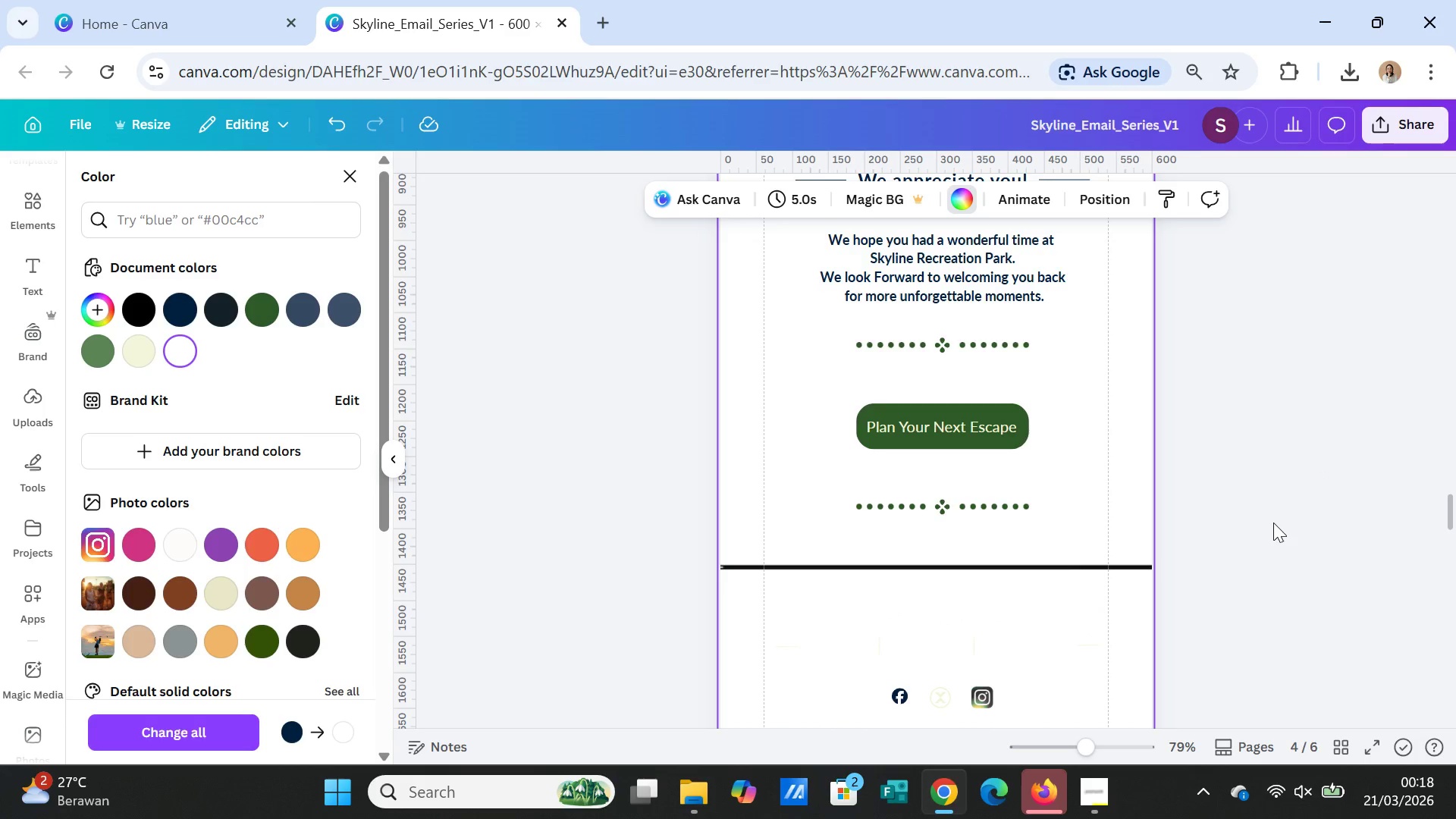 
scroll: coordinate [1273, 522], scroll_direction: up, amount: 10.0
 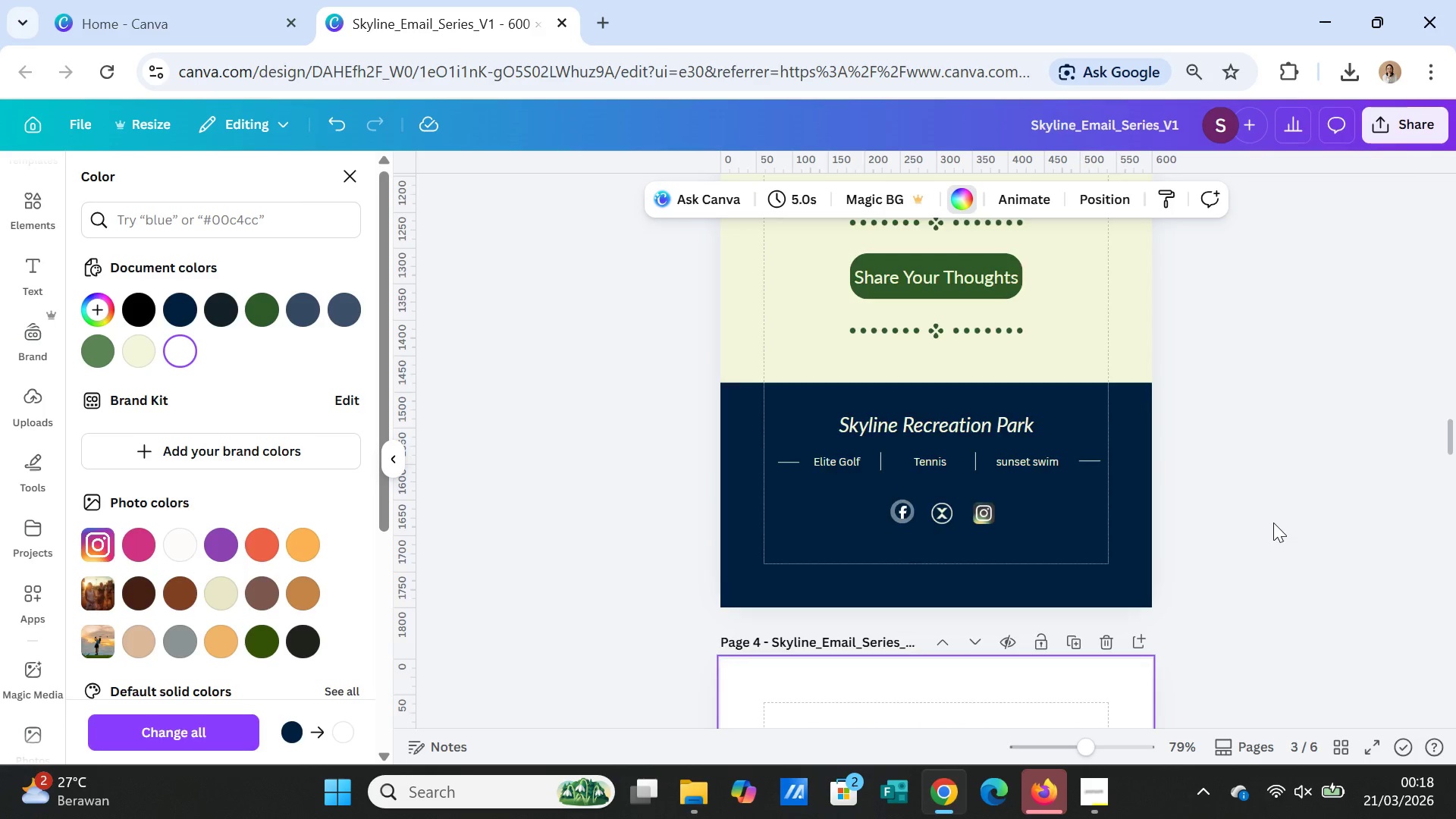 
scroll: coordinate [1273, 522], scroll_direction: down, amount: 5.0
 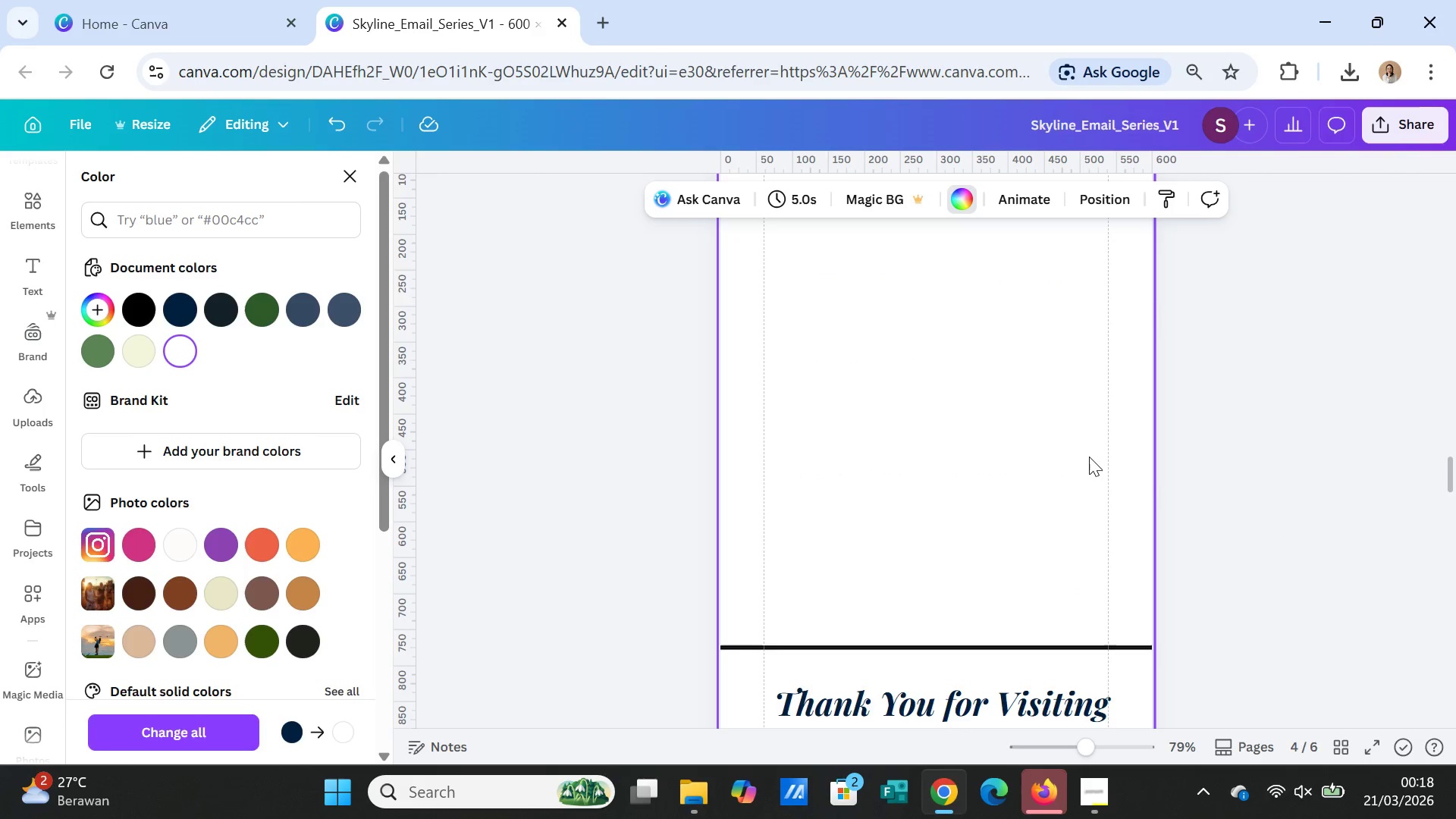 
left_click([1089, 457])
 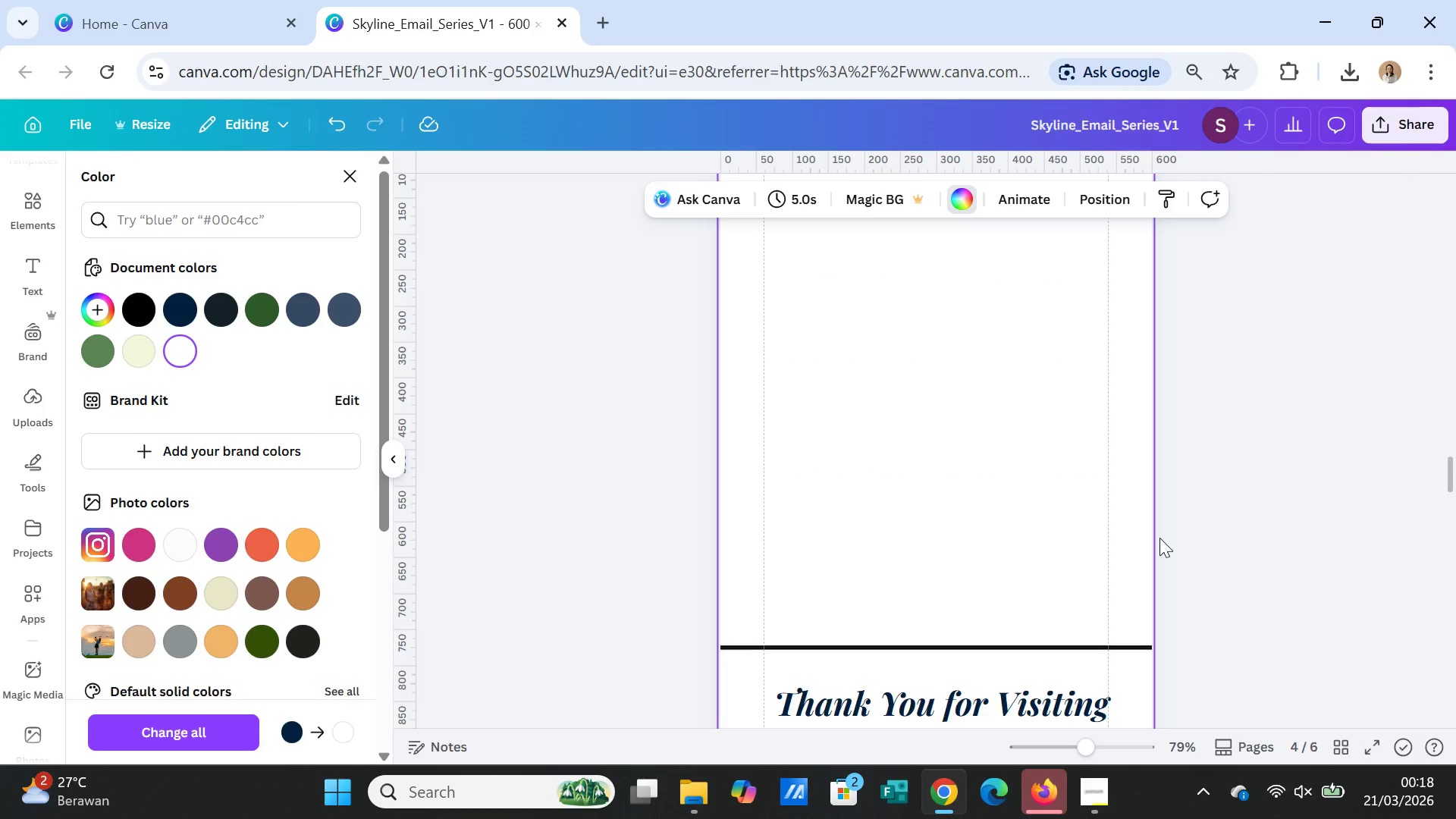 
scroll: coordinate [1159, 538], scroll_direction: down, amount: 5.0
 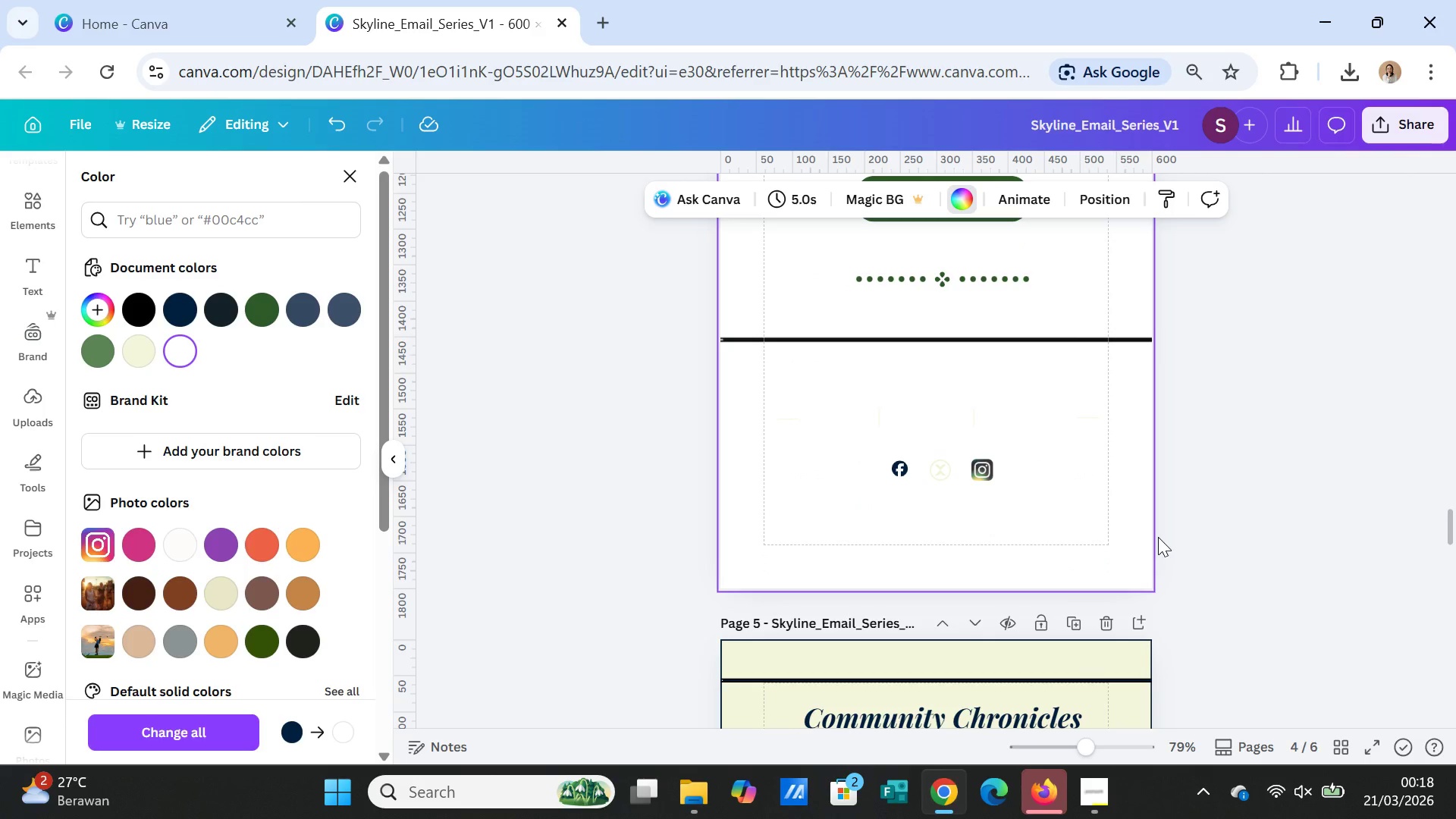 
scroll: coordinate [1038, 461], scroll_direction: up, amount: 3.0
 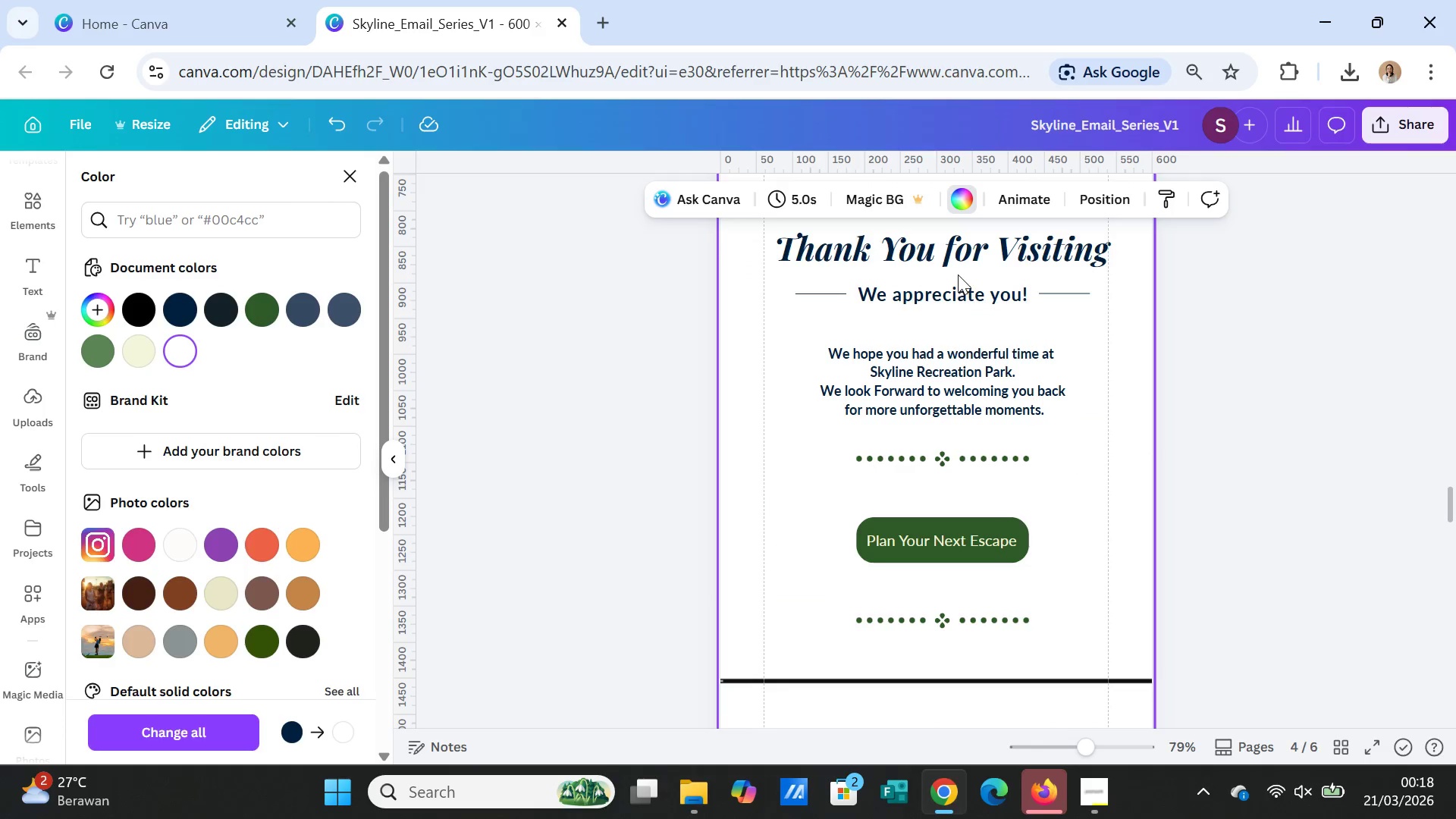 
left_click([958, 256])
 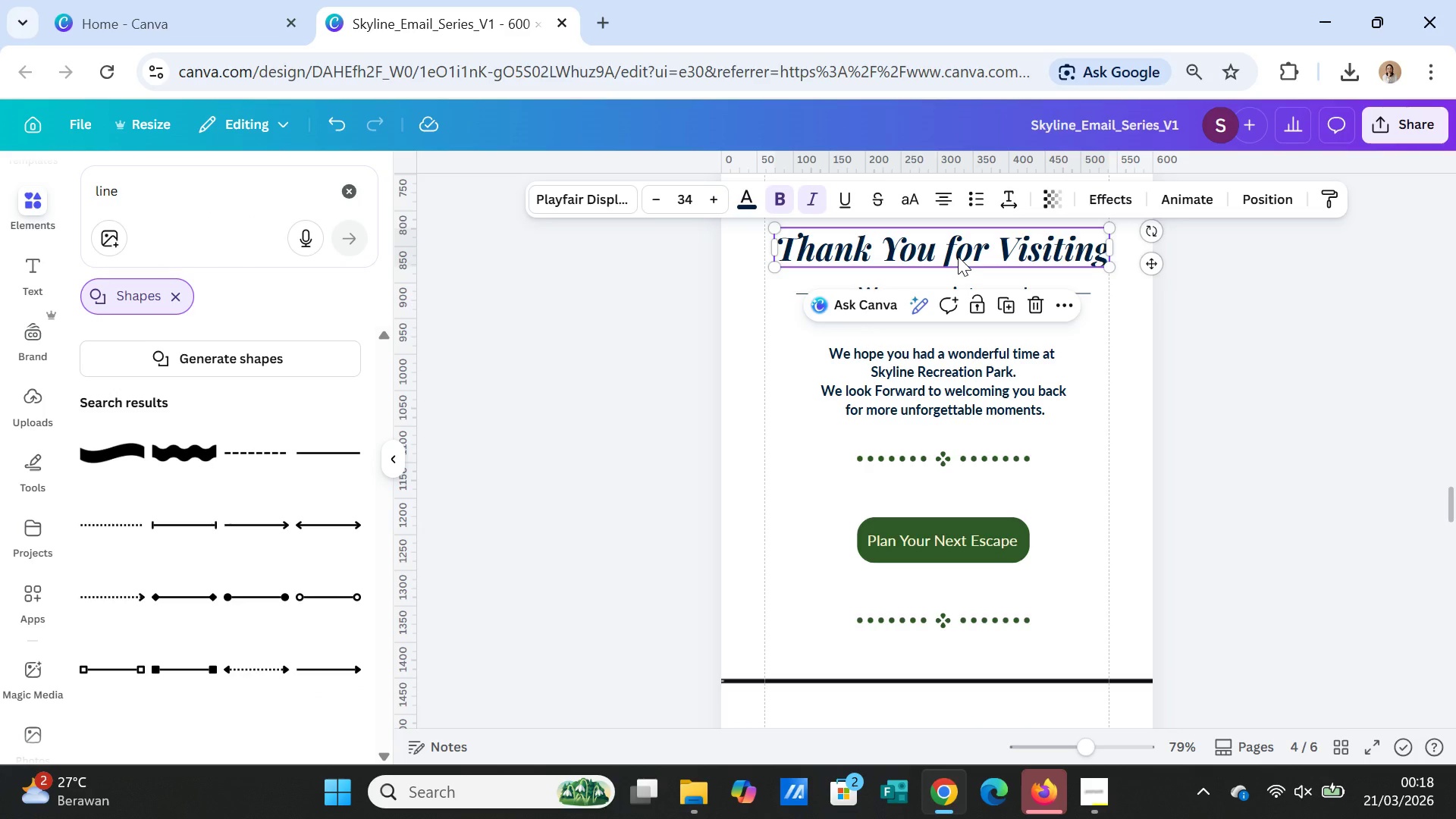 
key(Delete)
 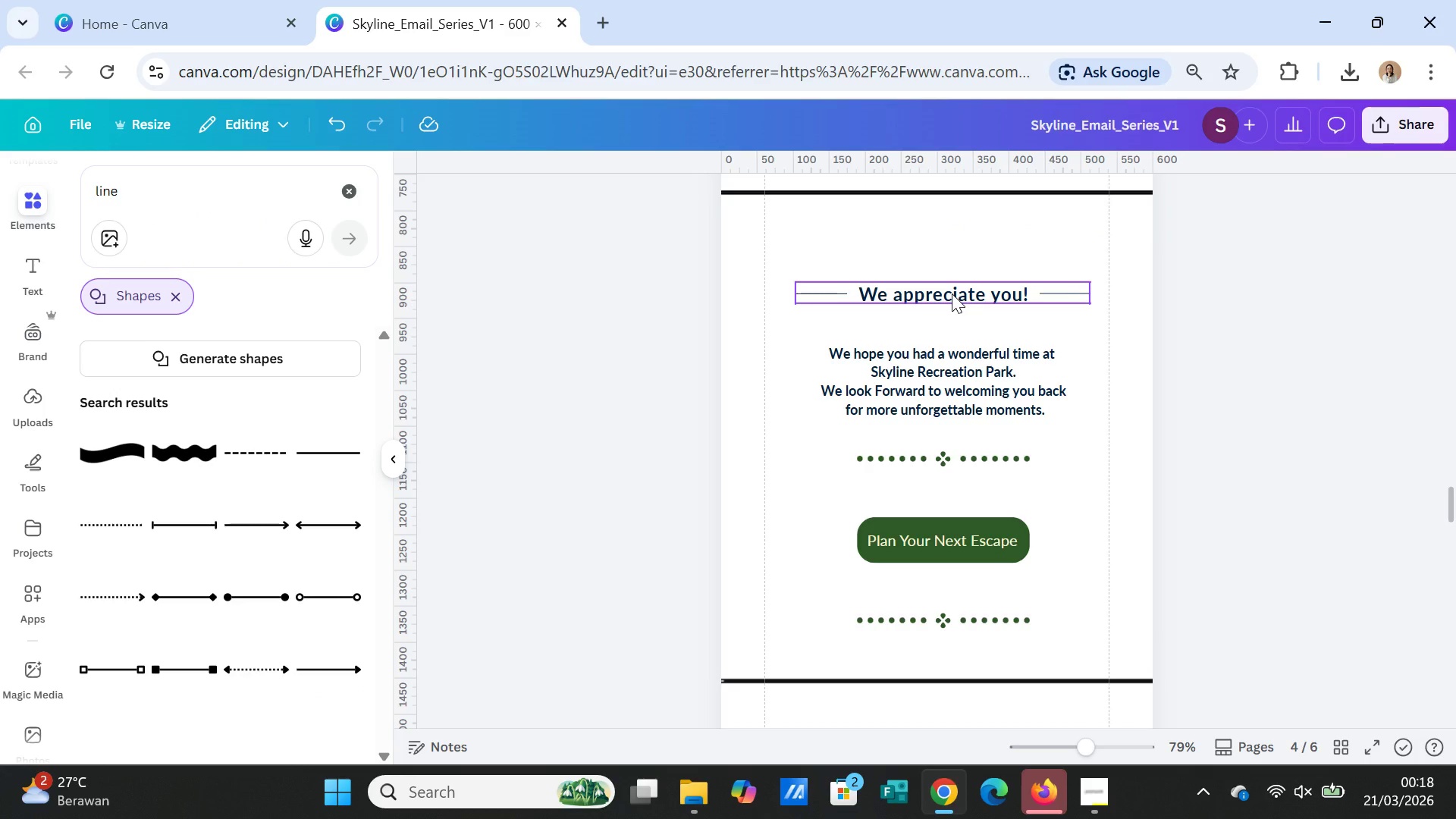 
left_click([952, 293])
 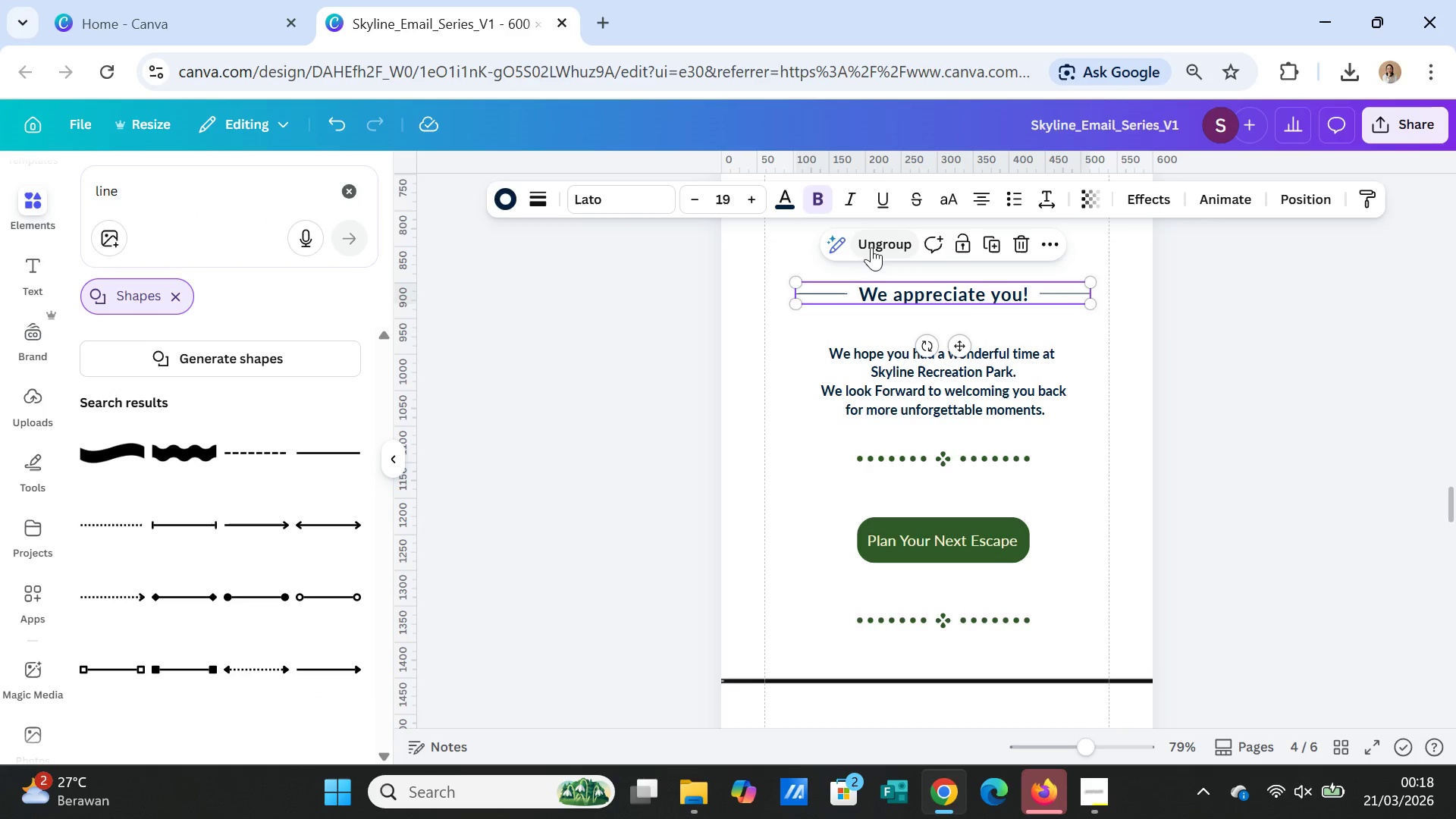 
left_click([871, 244])
 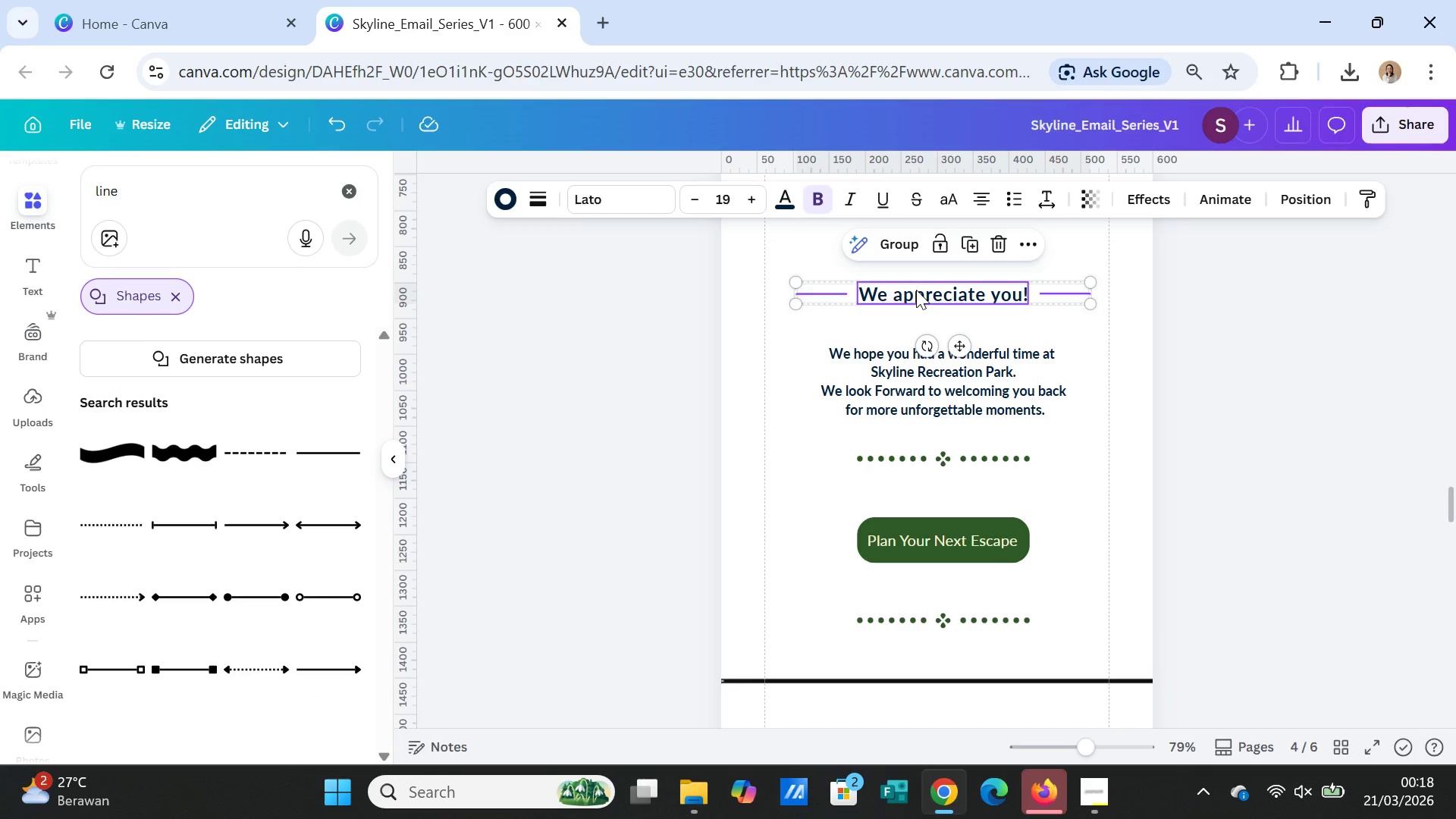 
left_click([916, 290])
 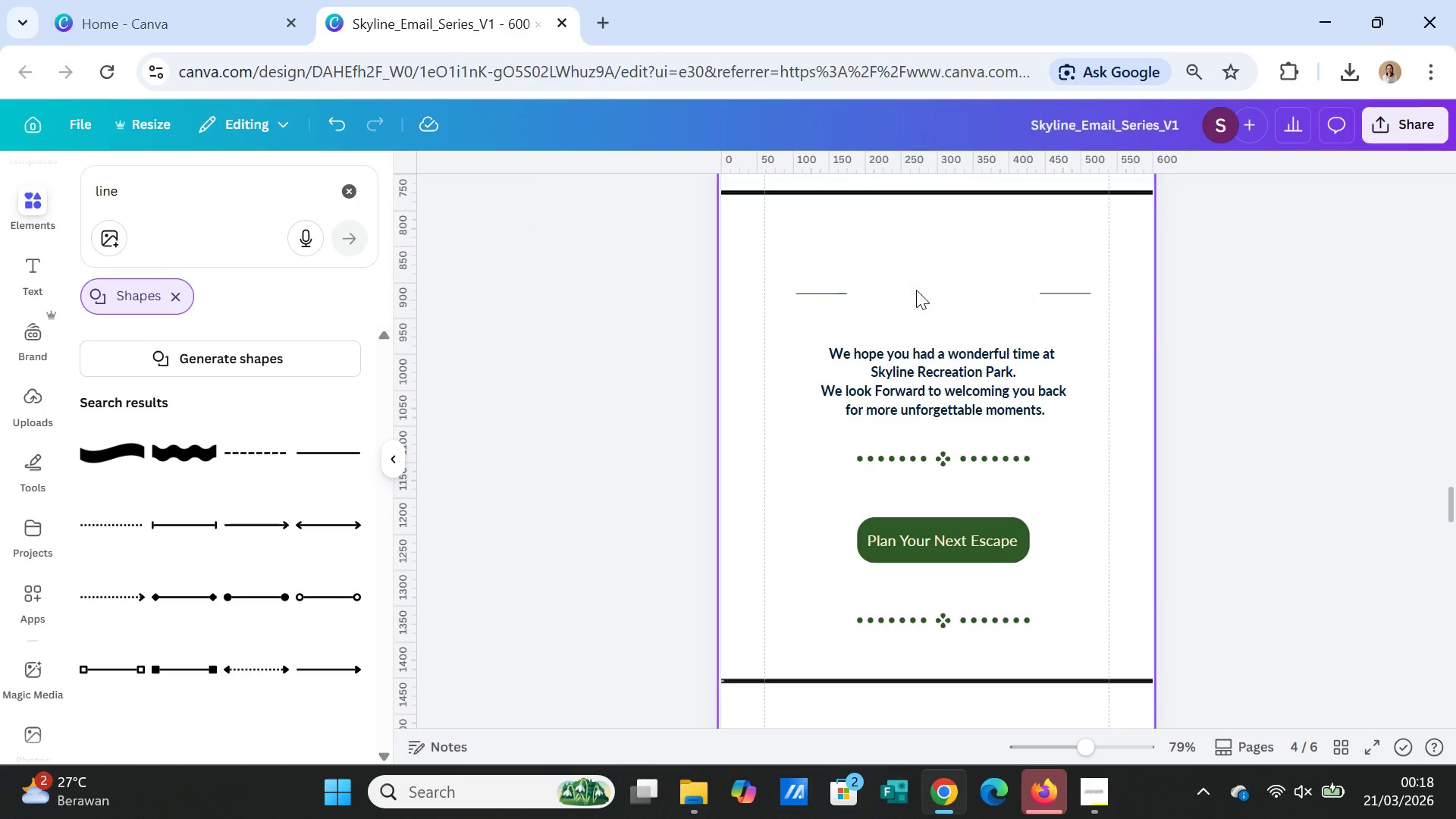 
key(Delete)
 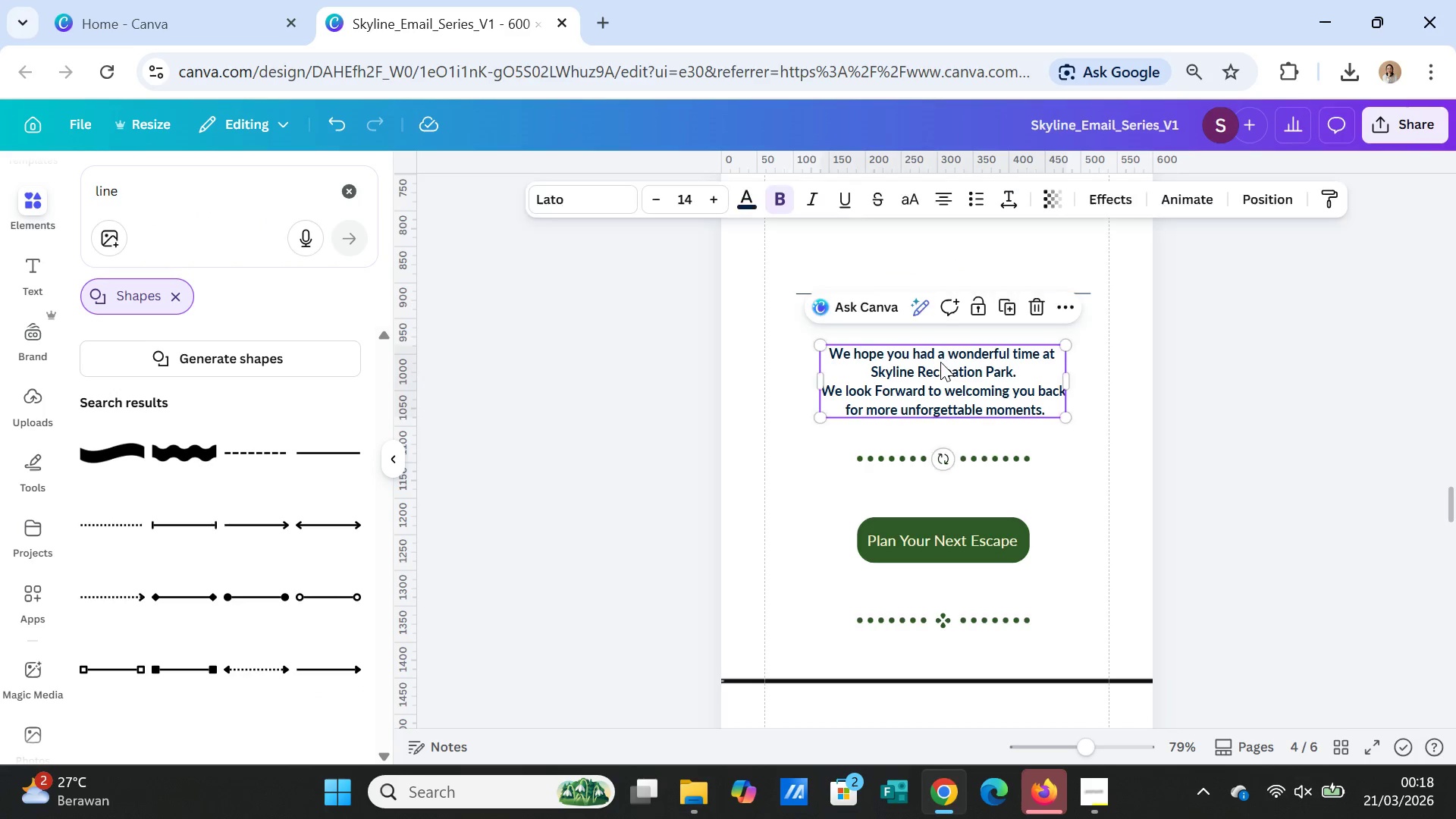 
key(Delete)
 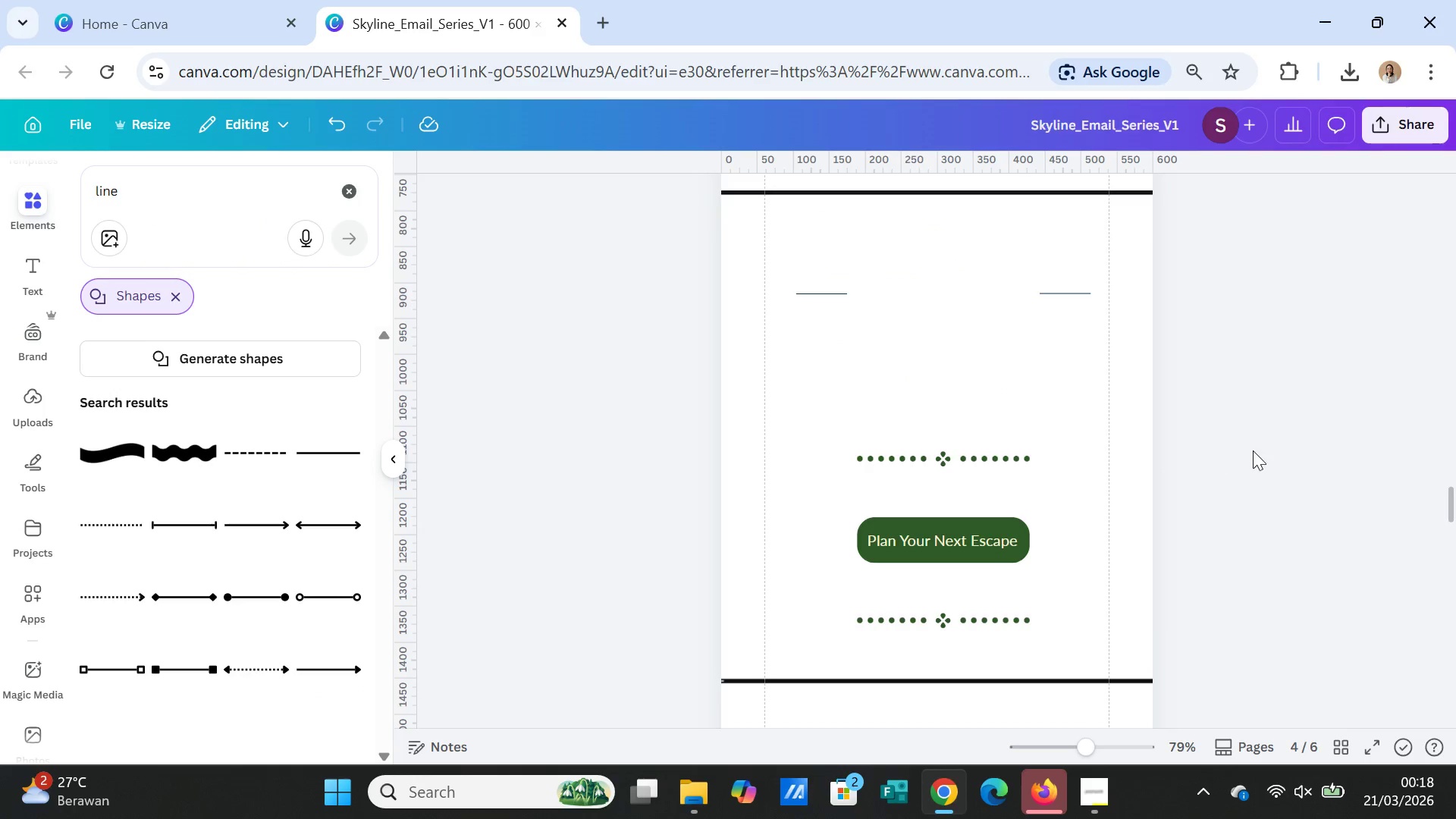 
left_click([1253, 450])
 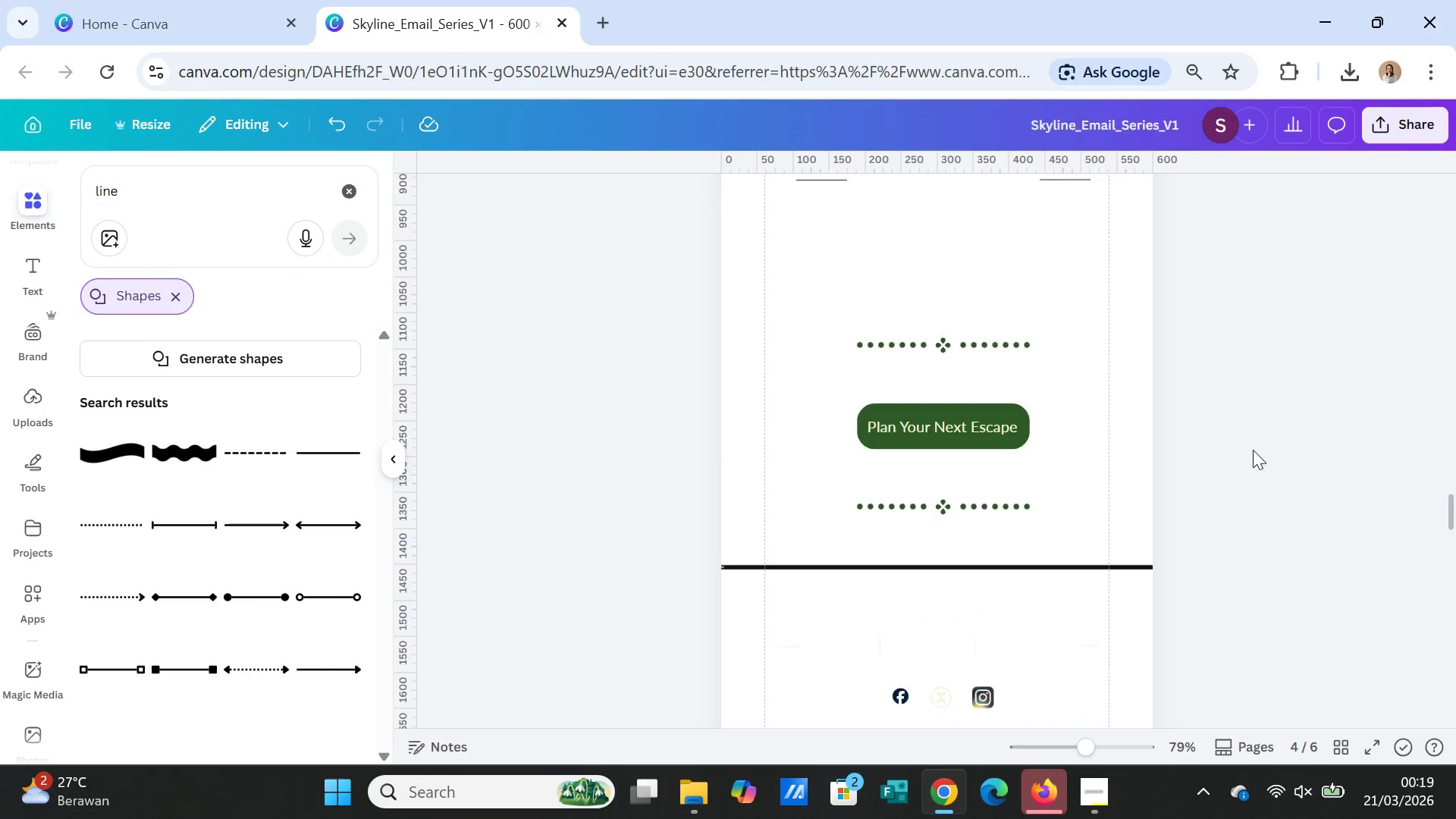 
scroll: coordinate [1253, 449], scroll_direction: down, amount: 3.0
 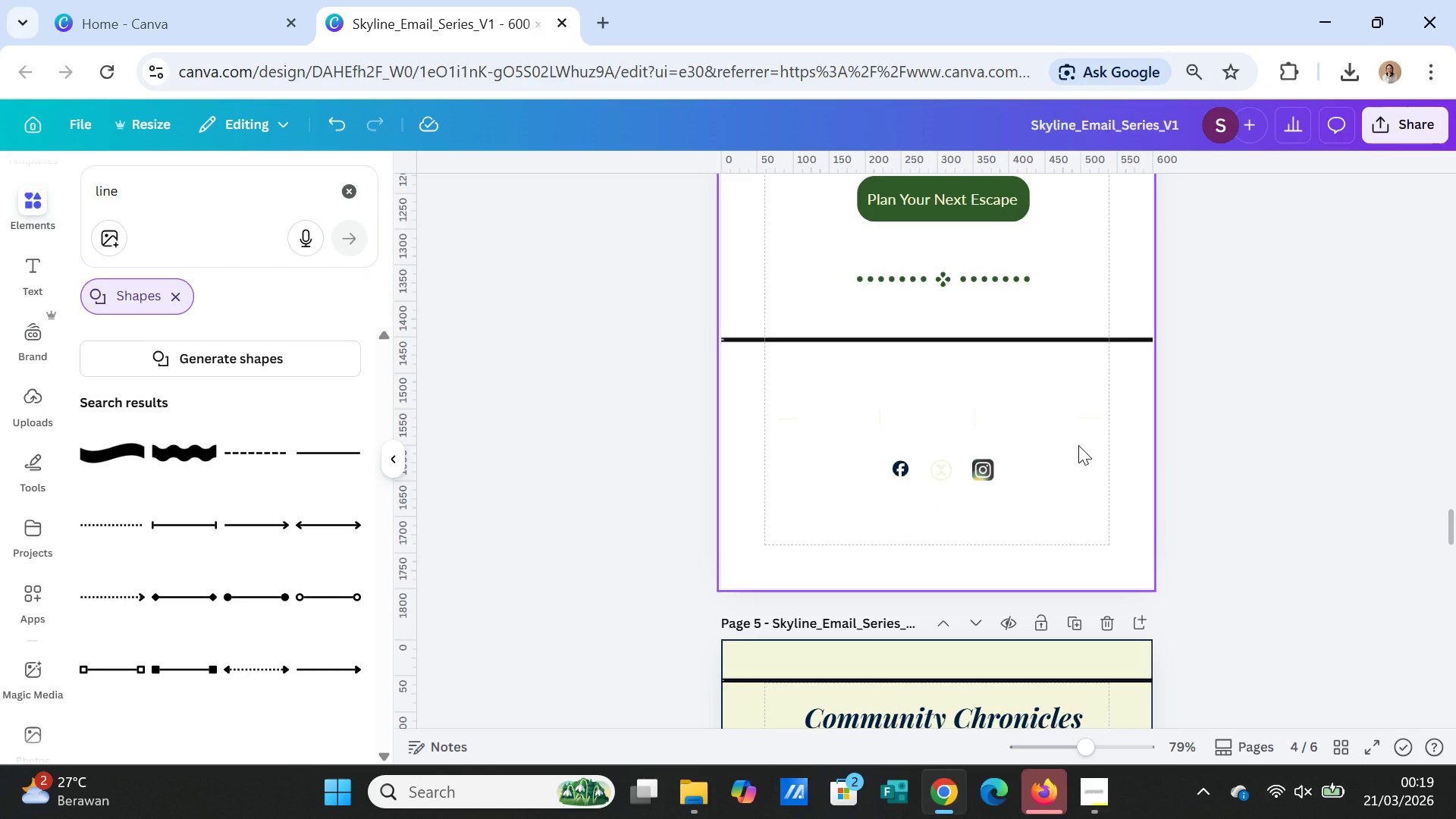 
left_click([1078, 445])
 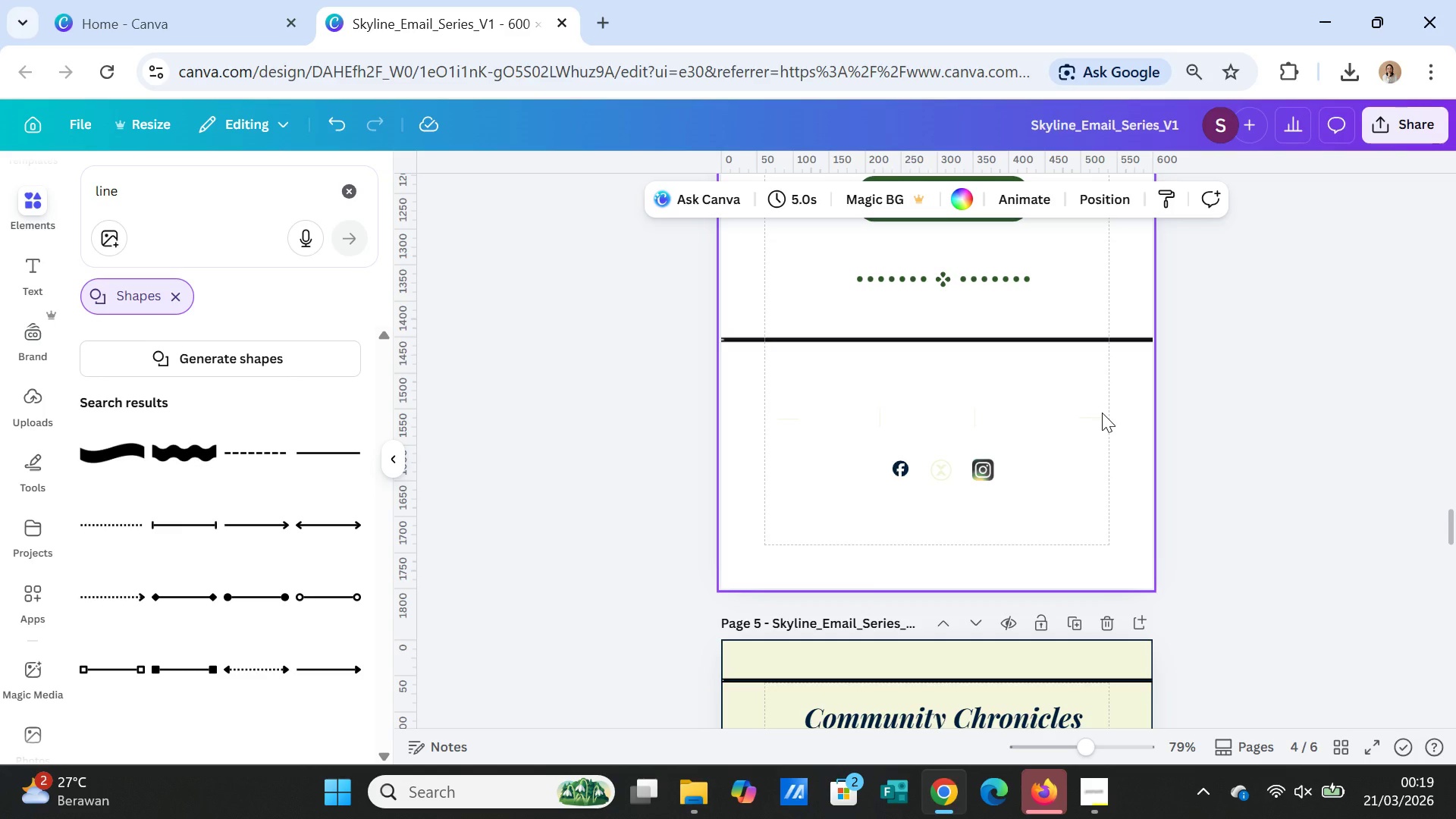 
wait(6.92)
 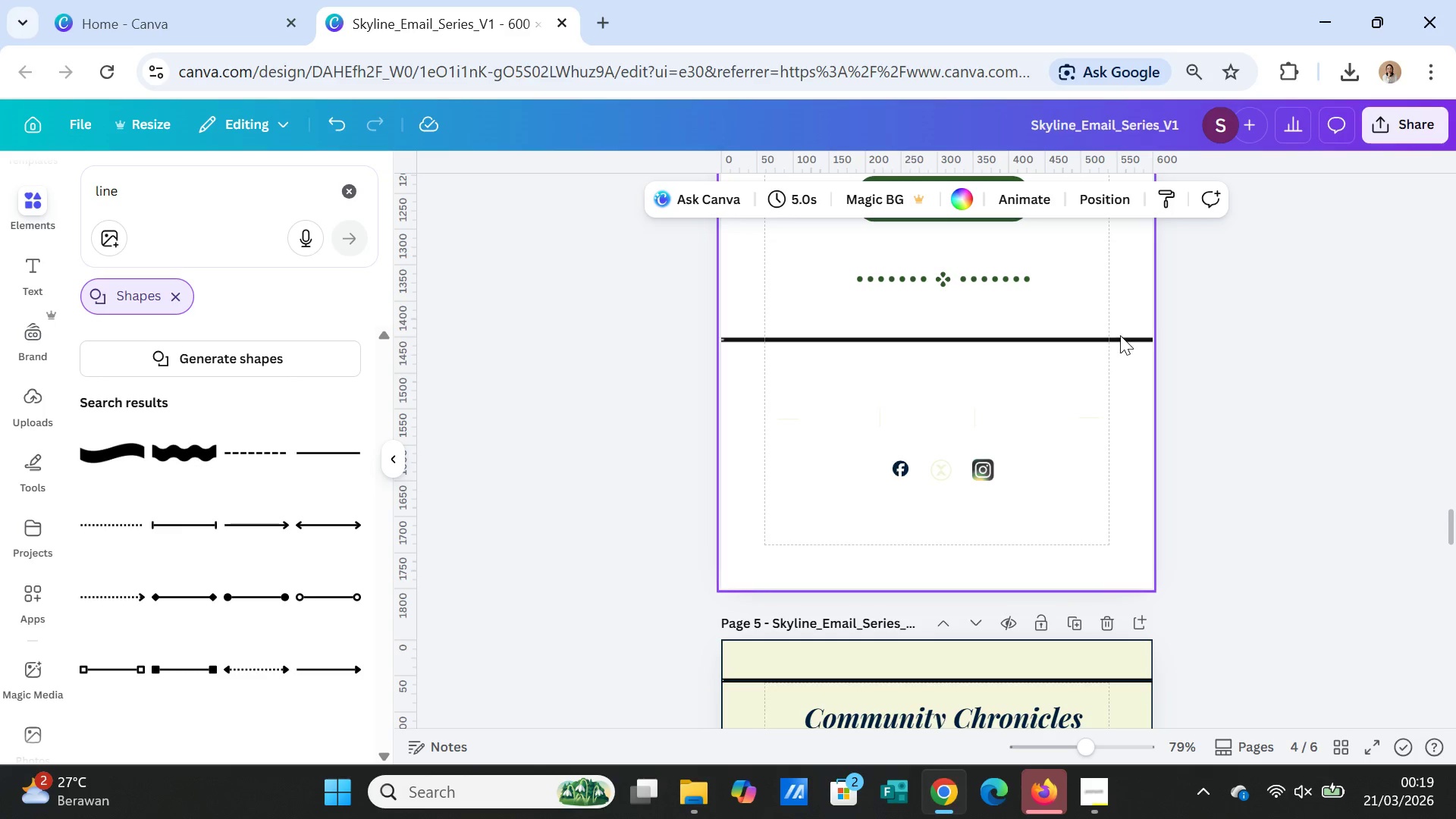 
left_click([1102, 413])
 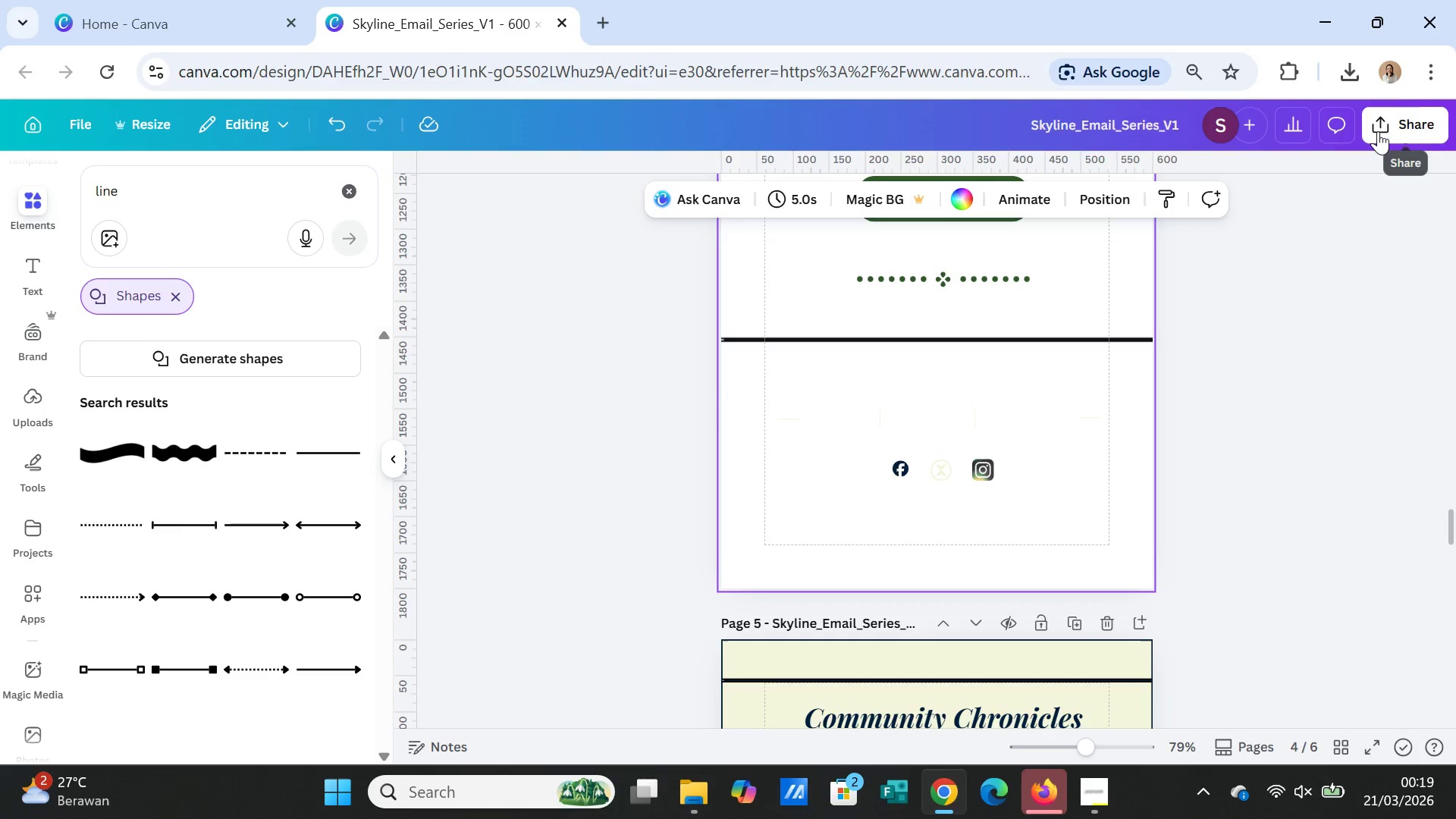 
left_click([1378, 131])
 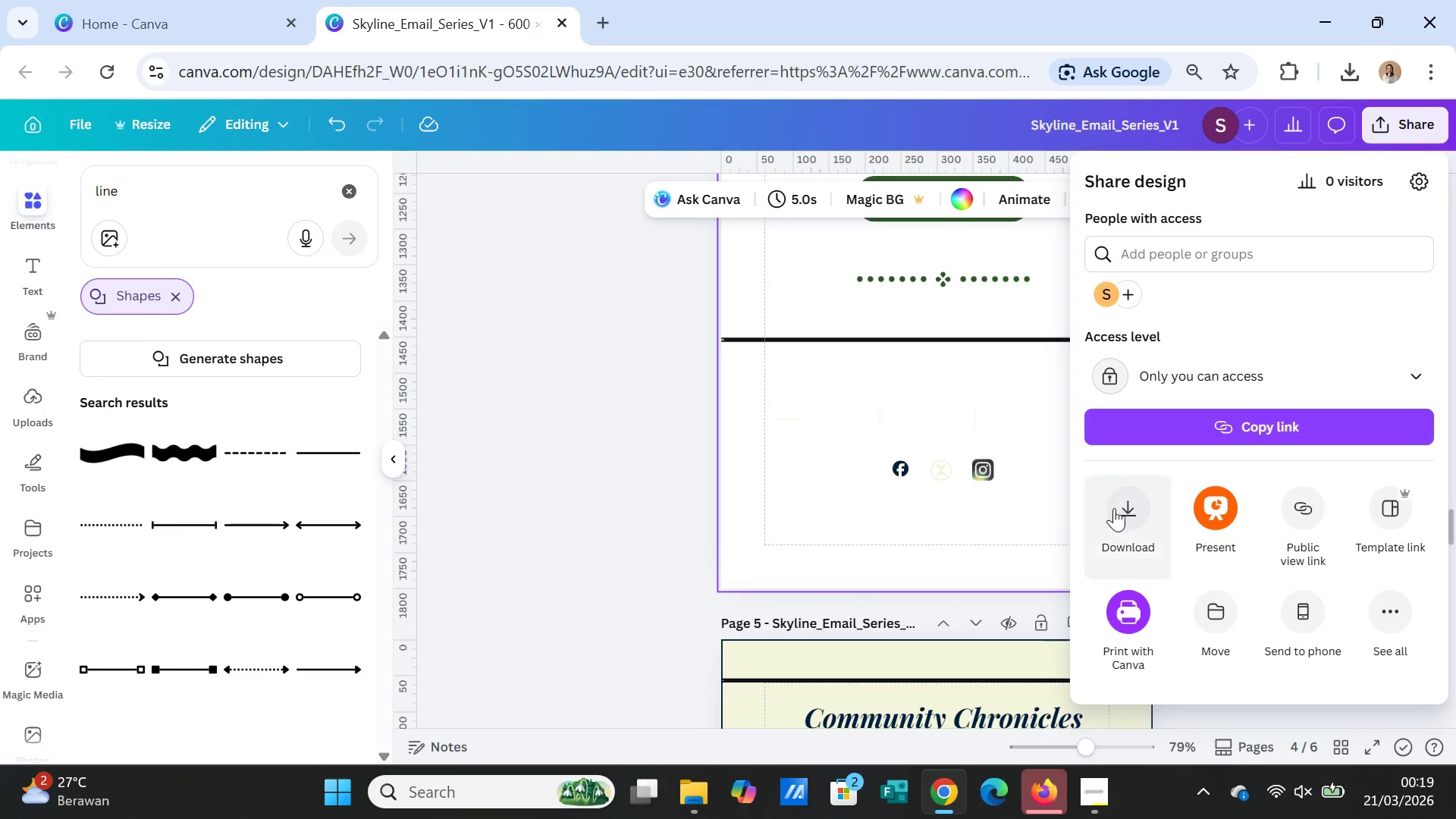 
left_click([1117, 500])
 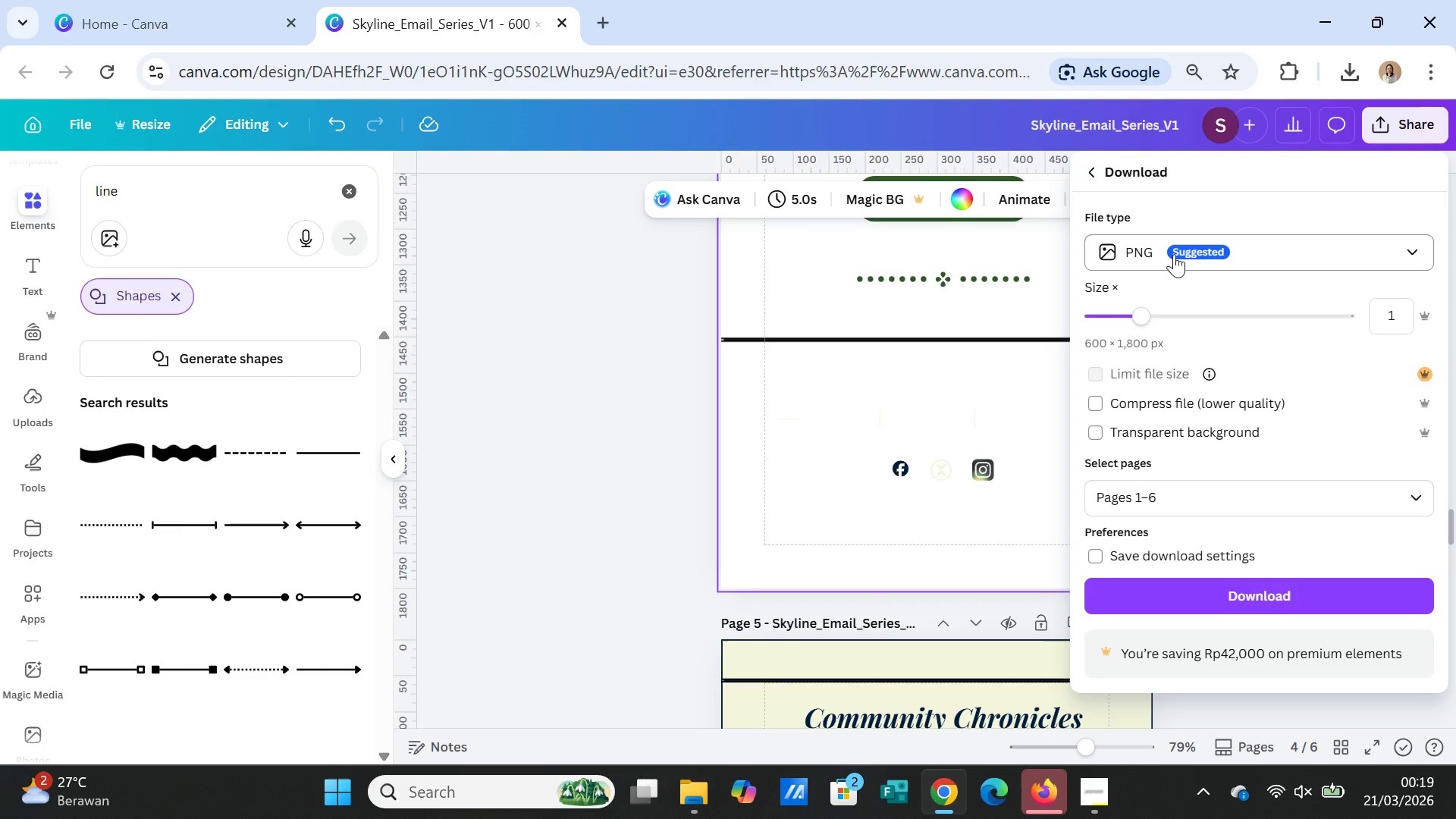 
wait(9.2)
 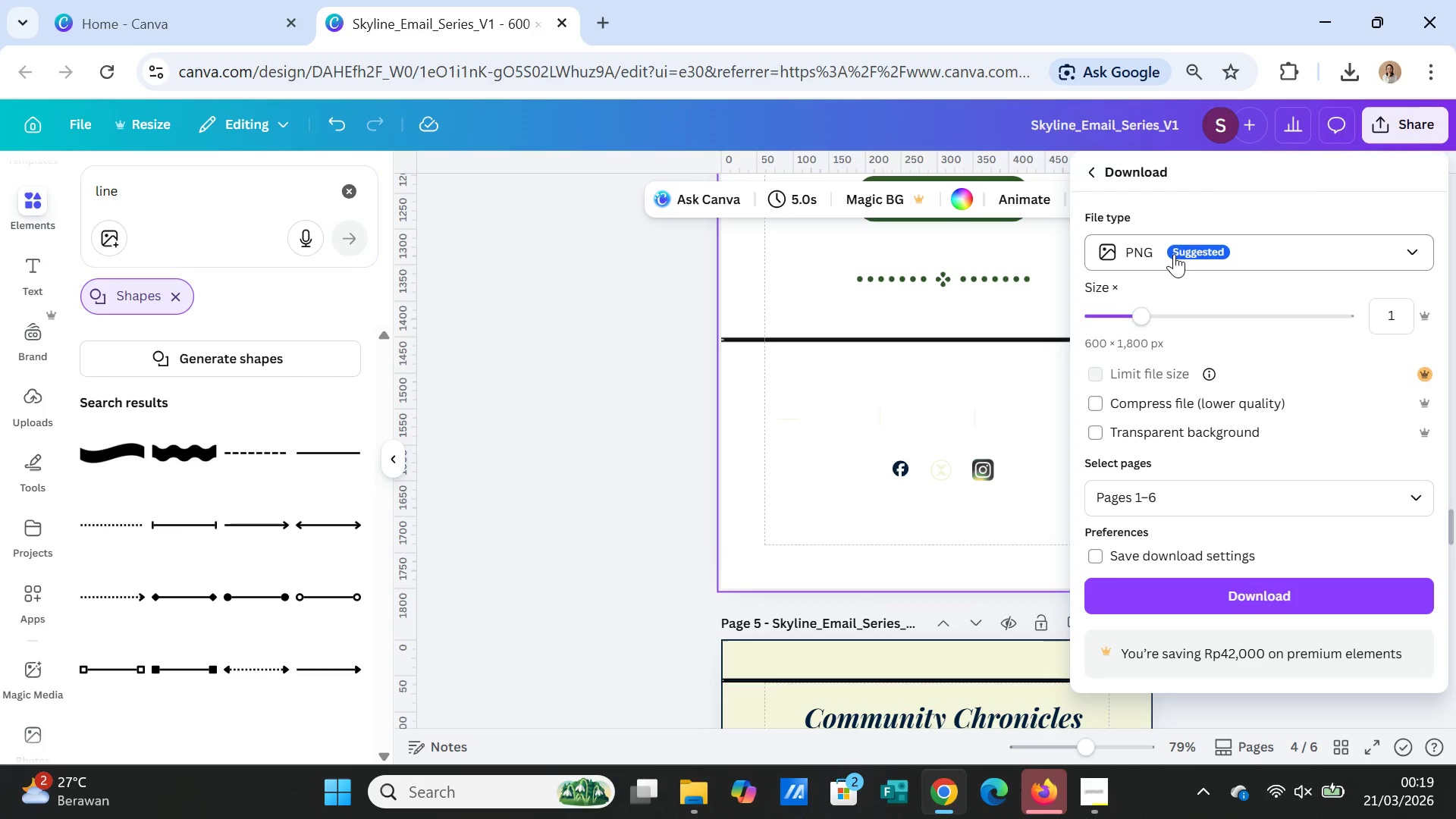 
left_click([1120, 429])
 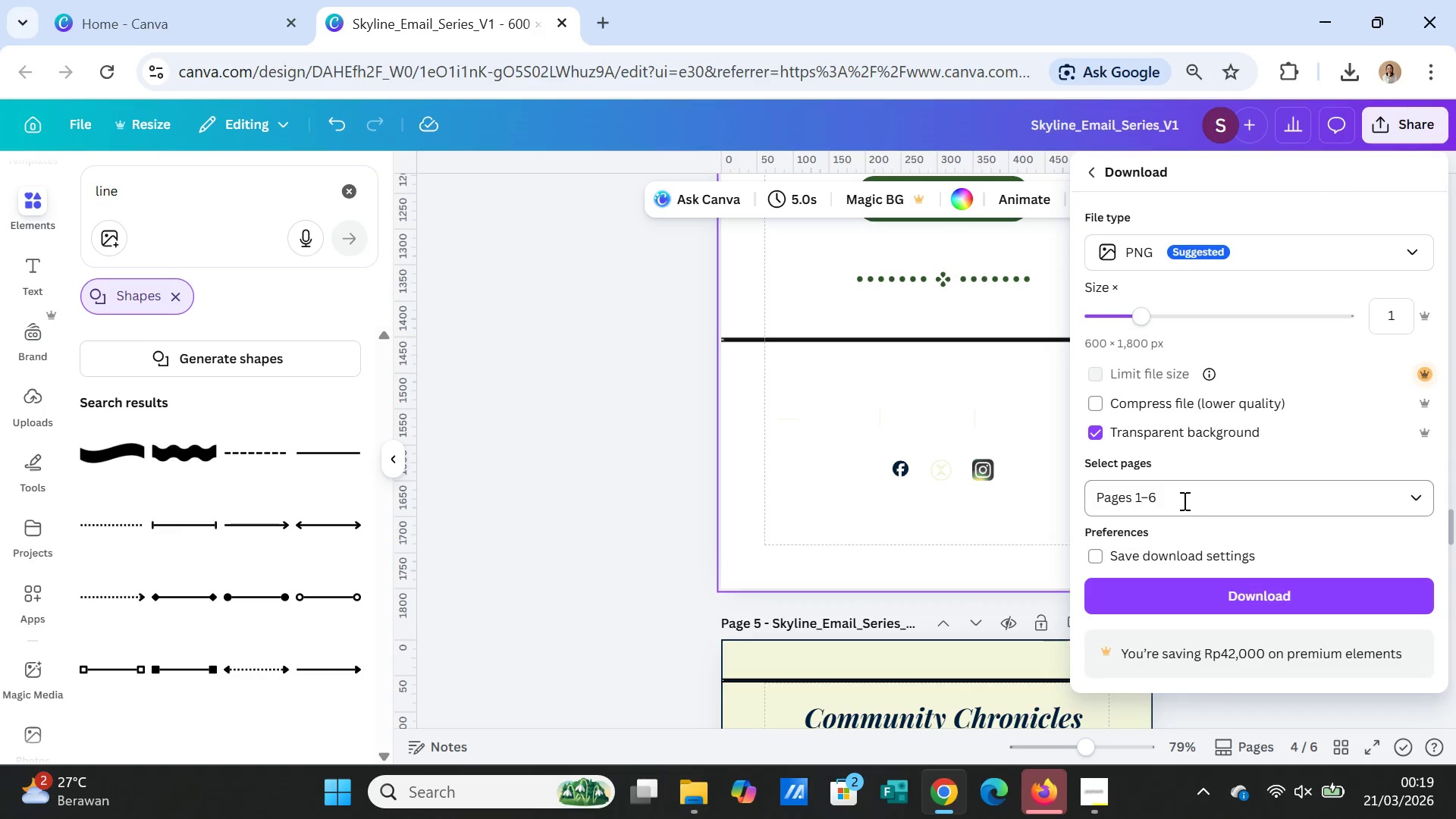 
left_click([1183, 500])
 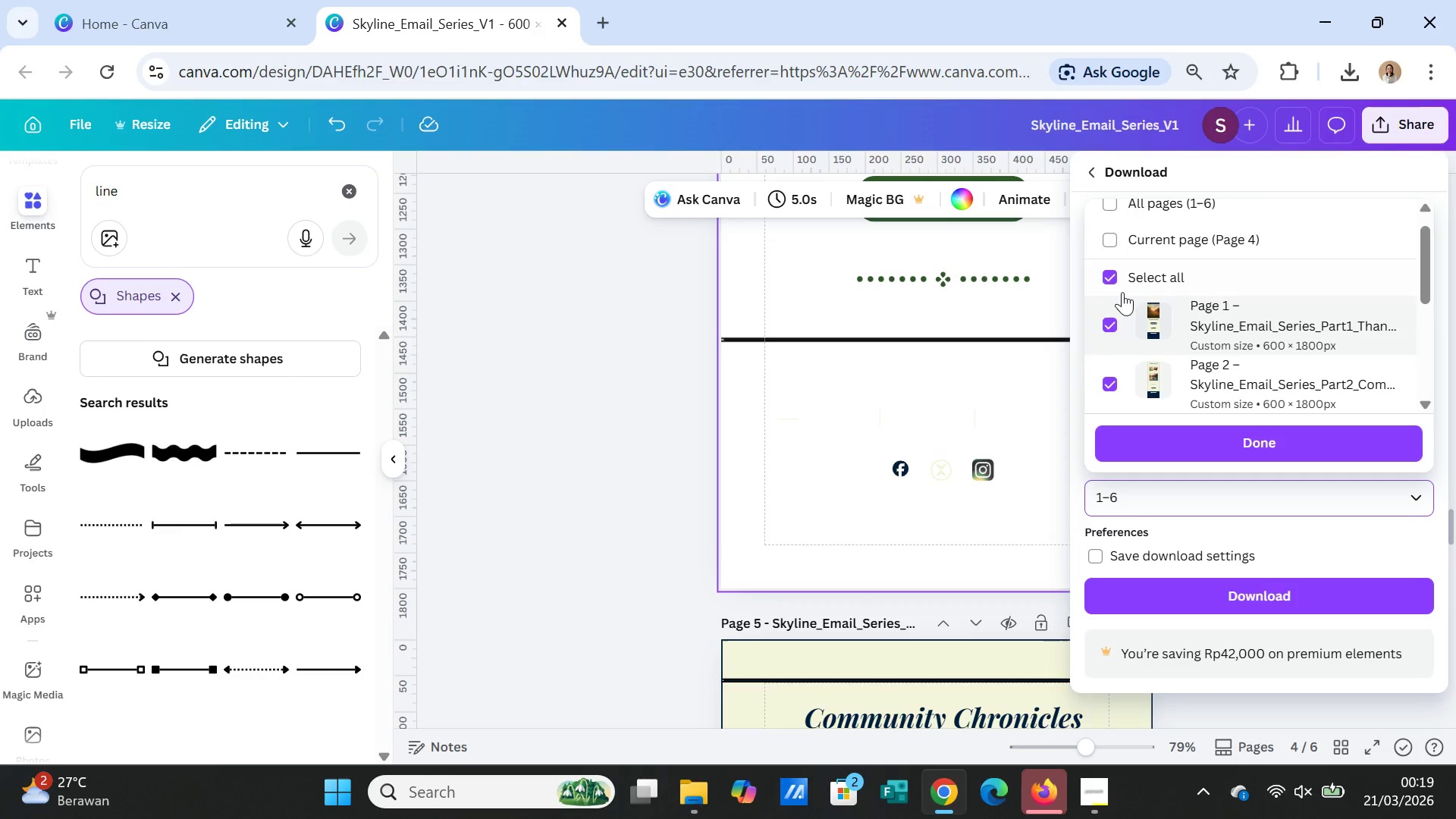 
left_click([1122, 276])
 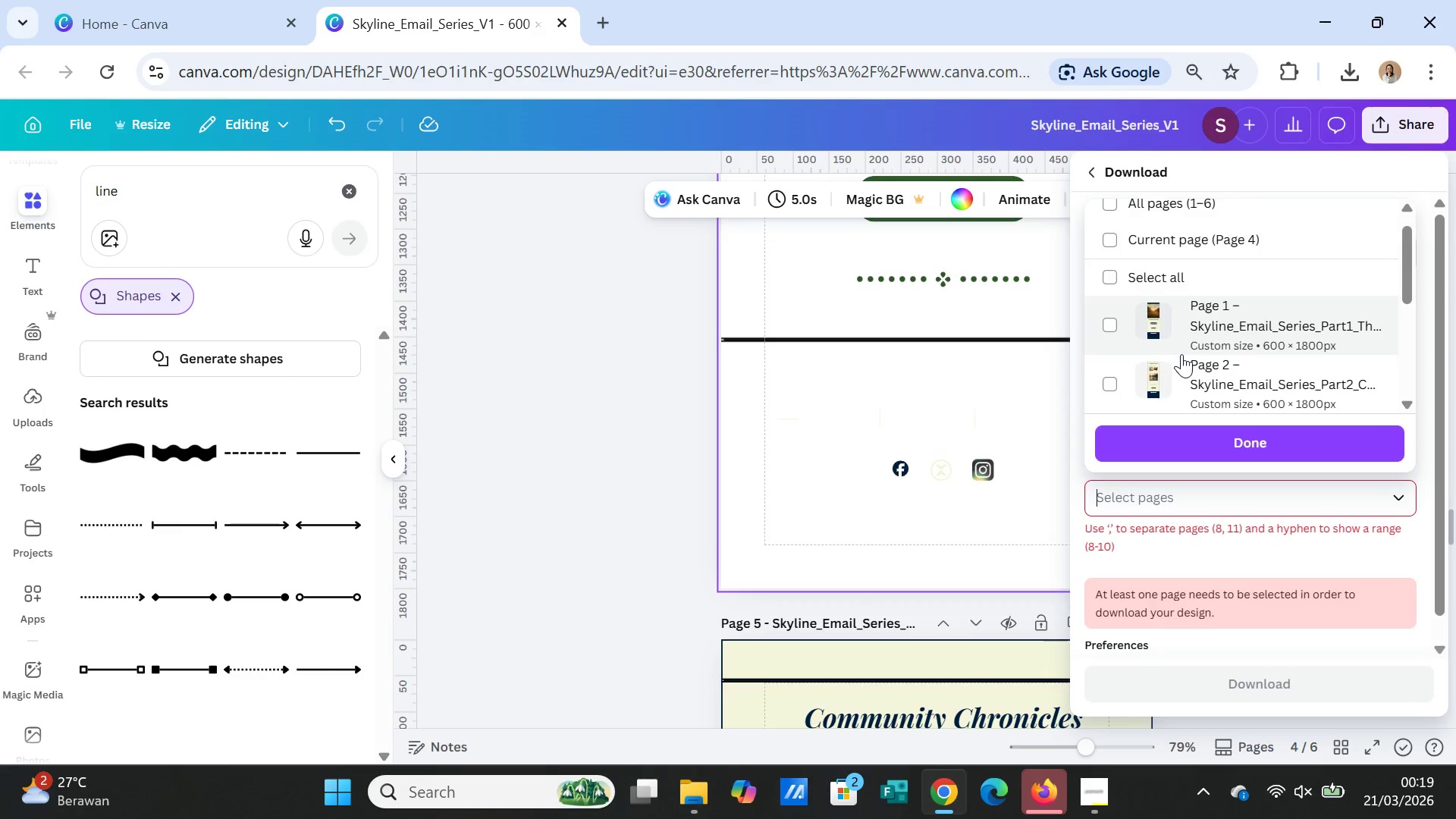 
scroll: coordinate [1181, 354], scroll_direction: down, amount: 1.0
 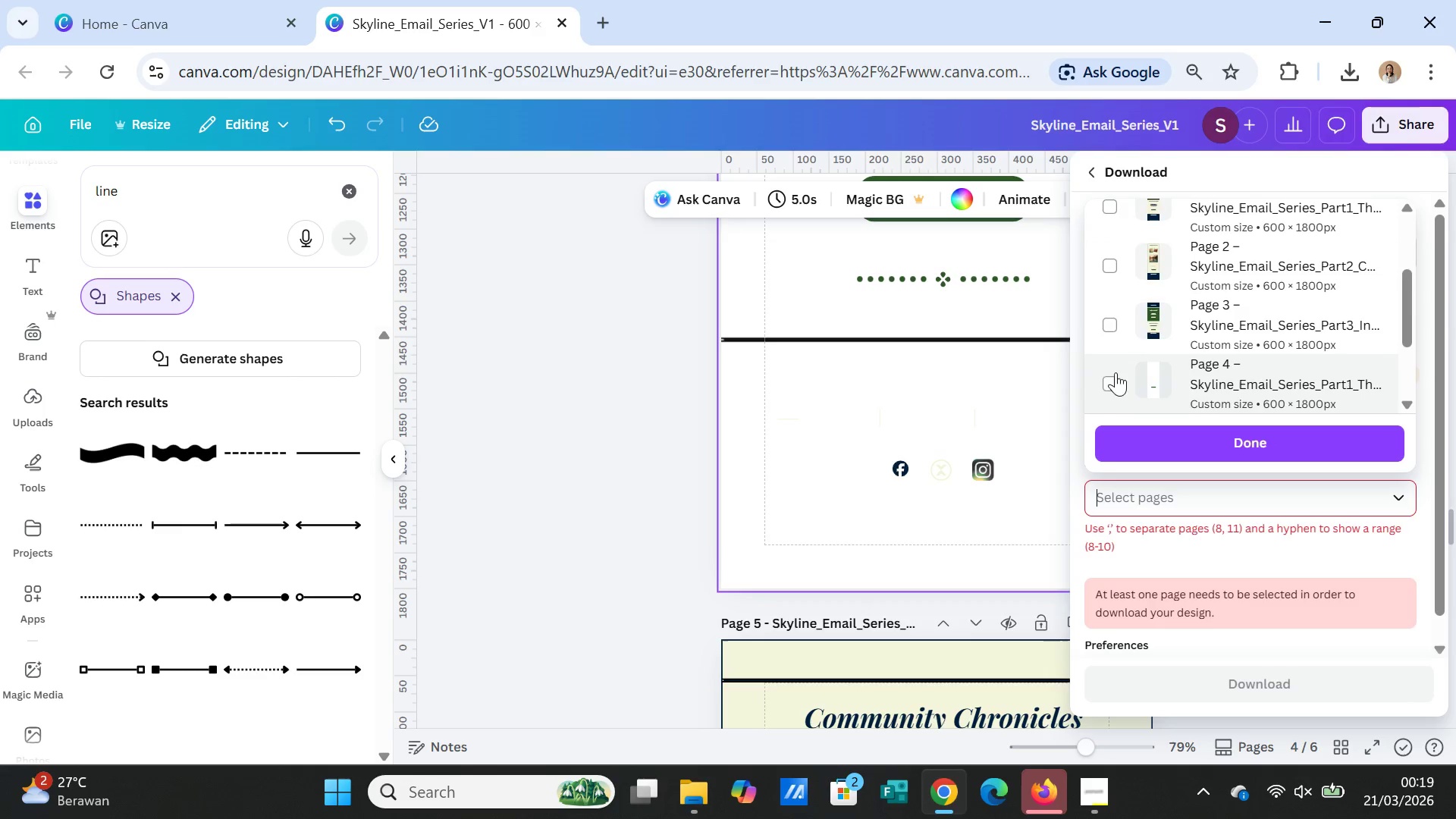 
left_click([1116, 381])
 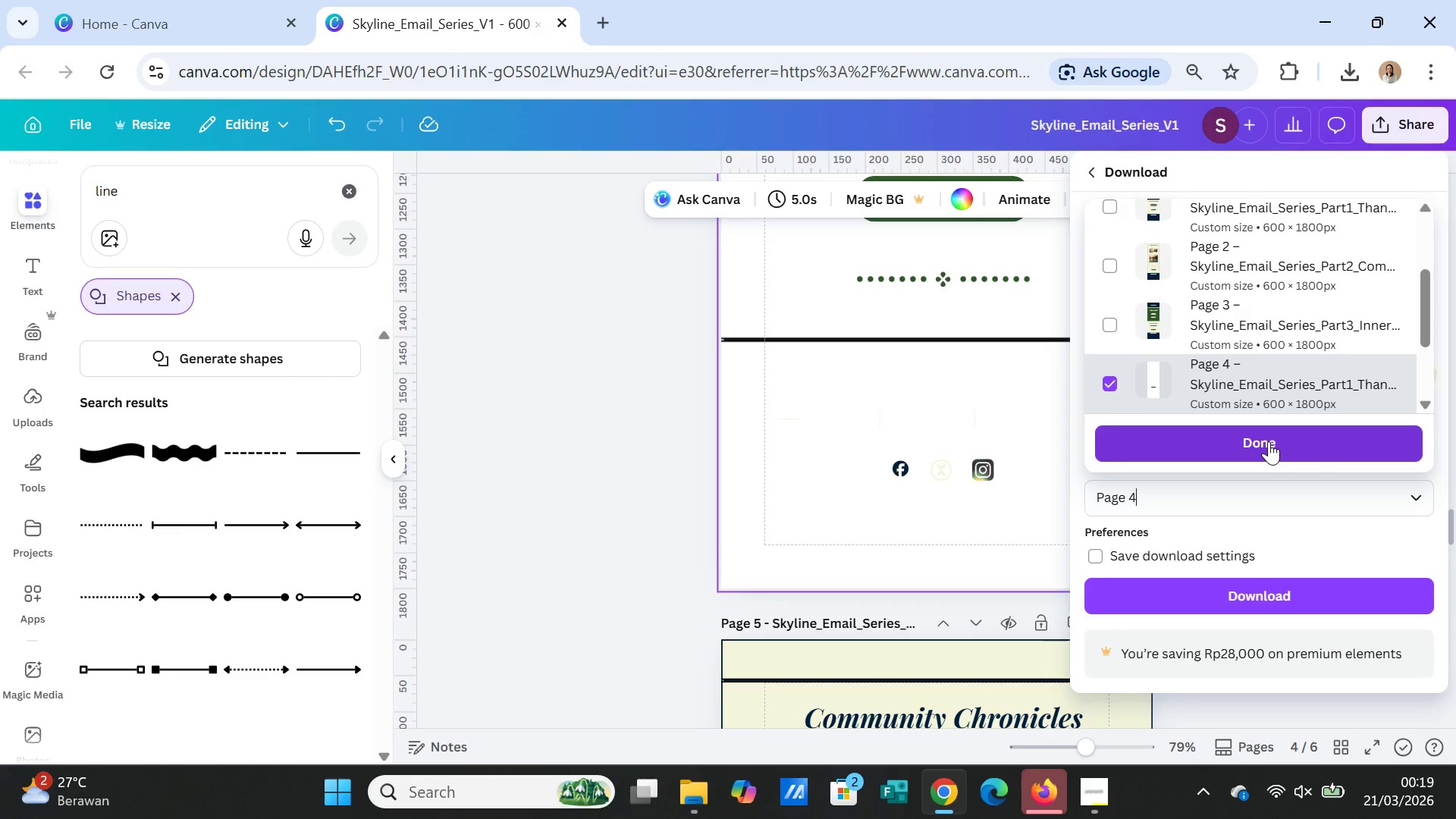 
wait(7.27)
 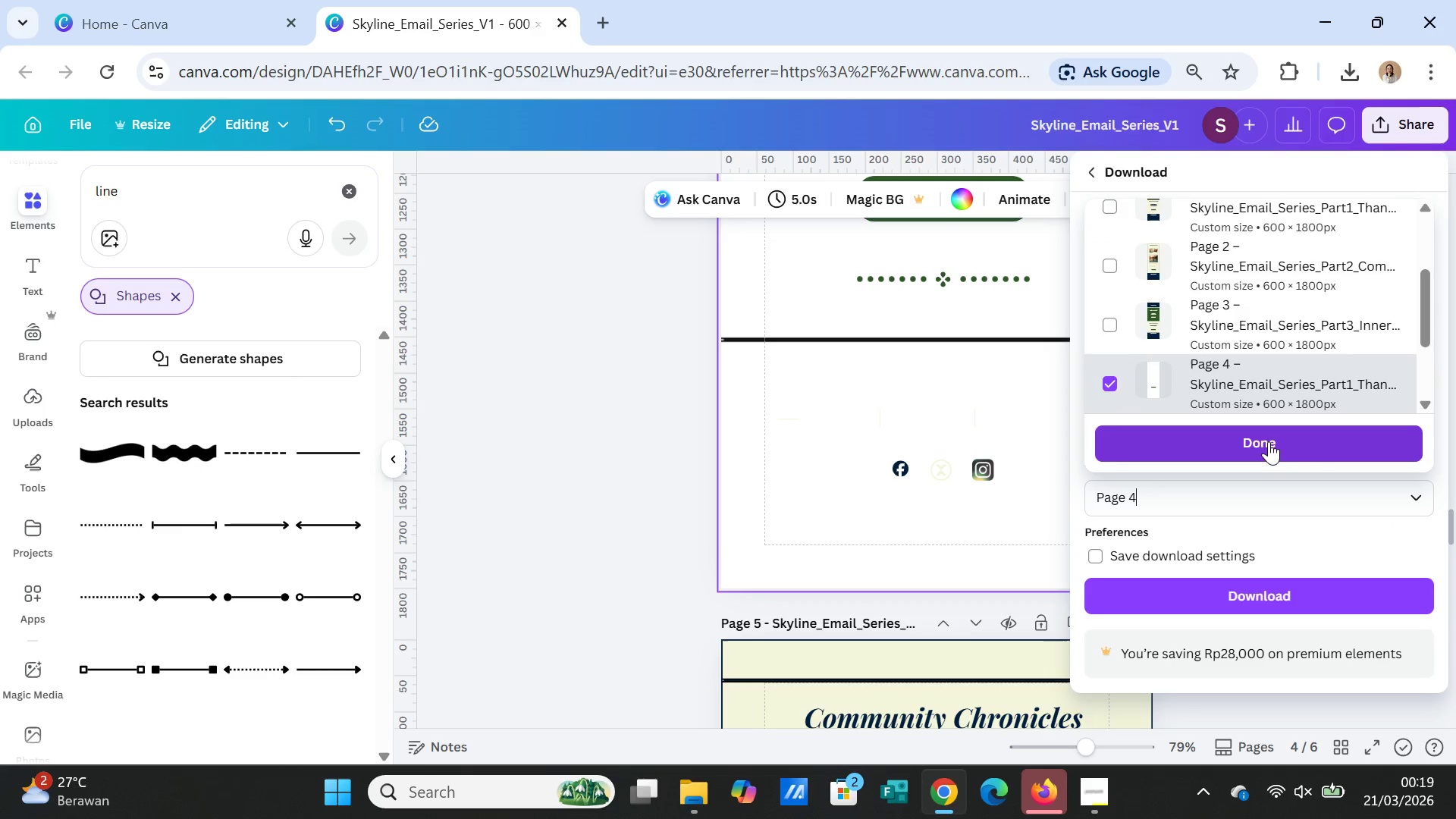 
left_click([1269, 441])
 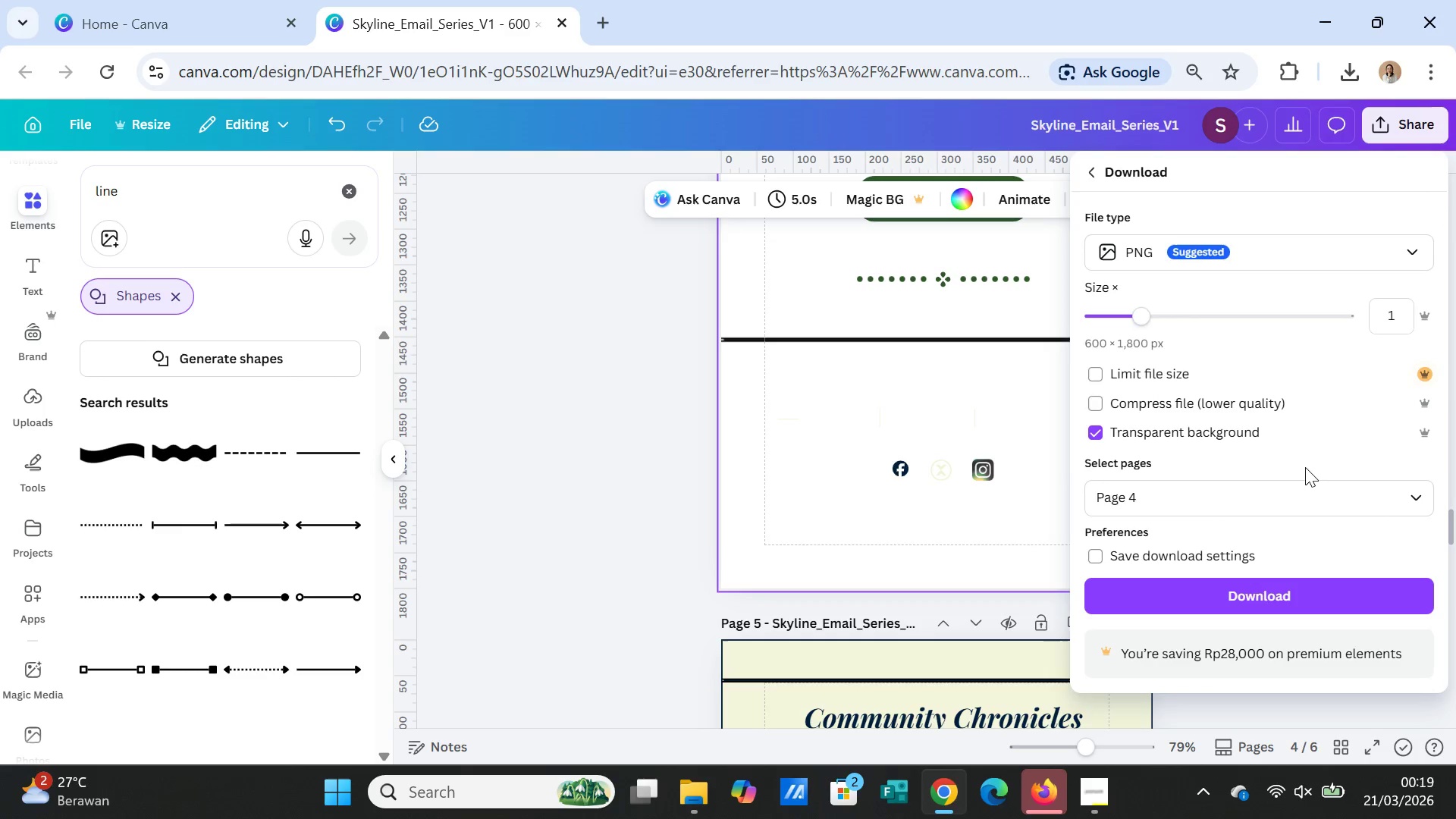 
scroll: coordinate [1306, 470], scroll_direction: down, amount: 1.0
 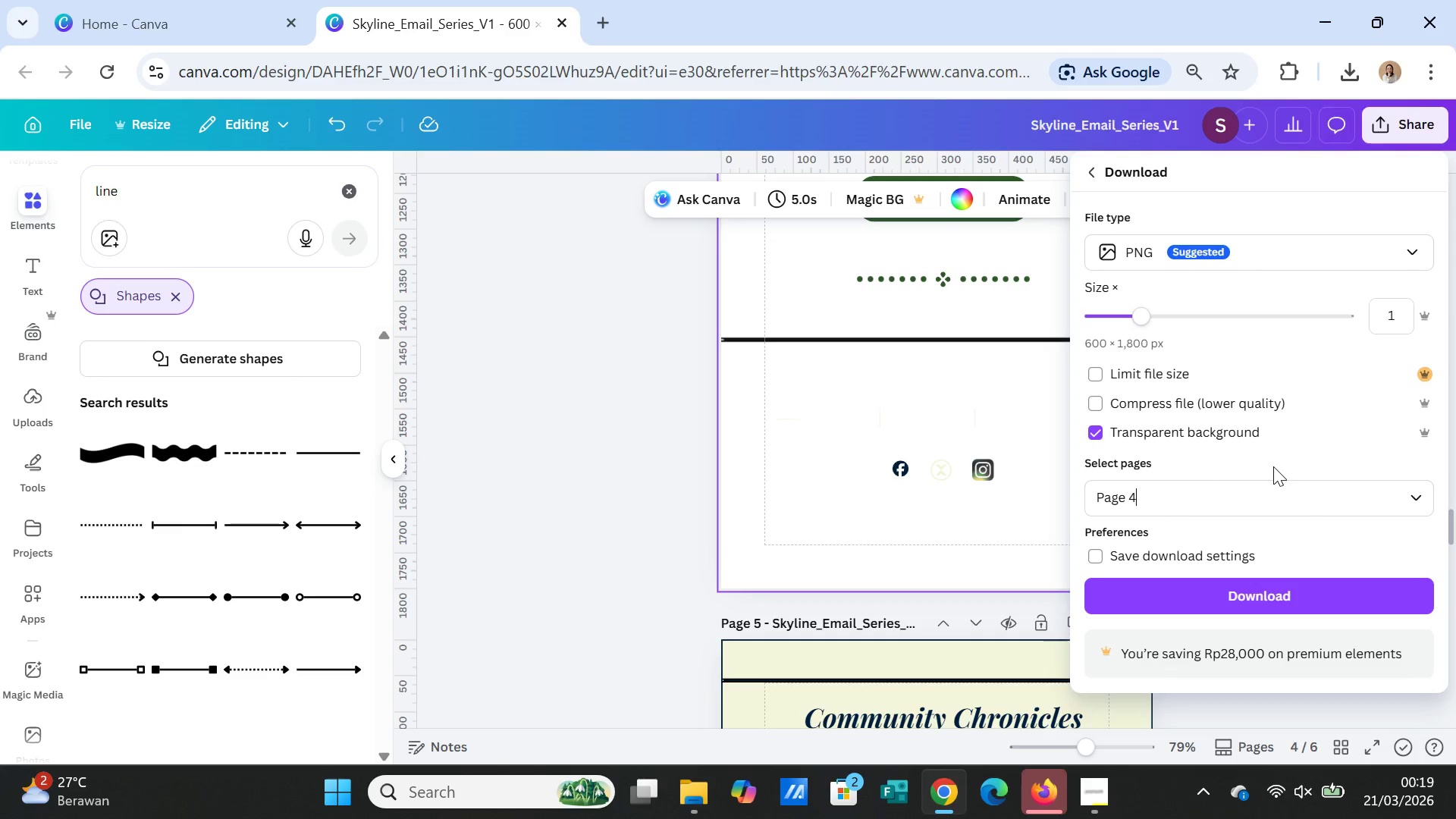 
wait(11.34)
 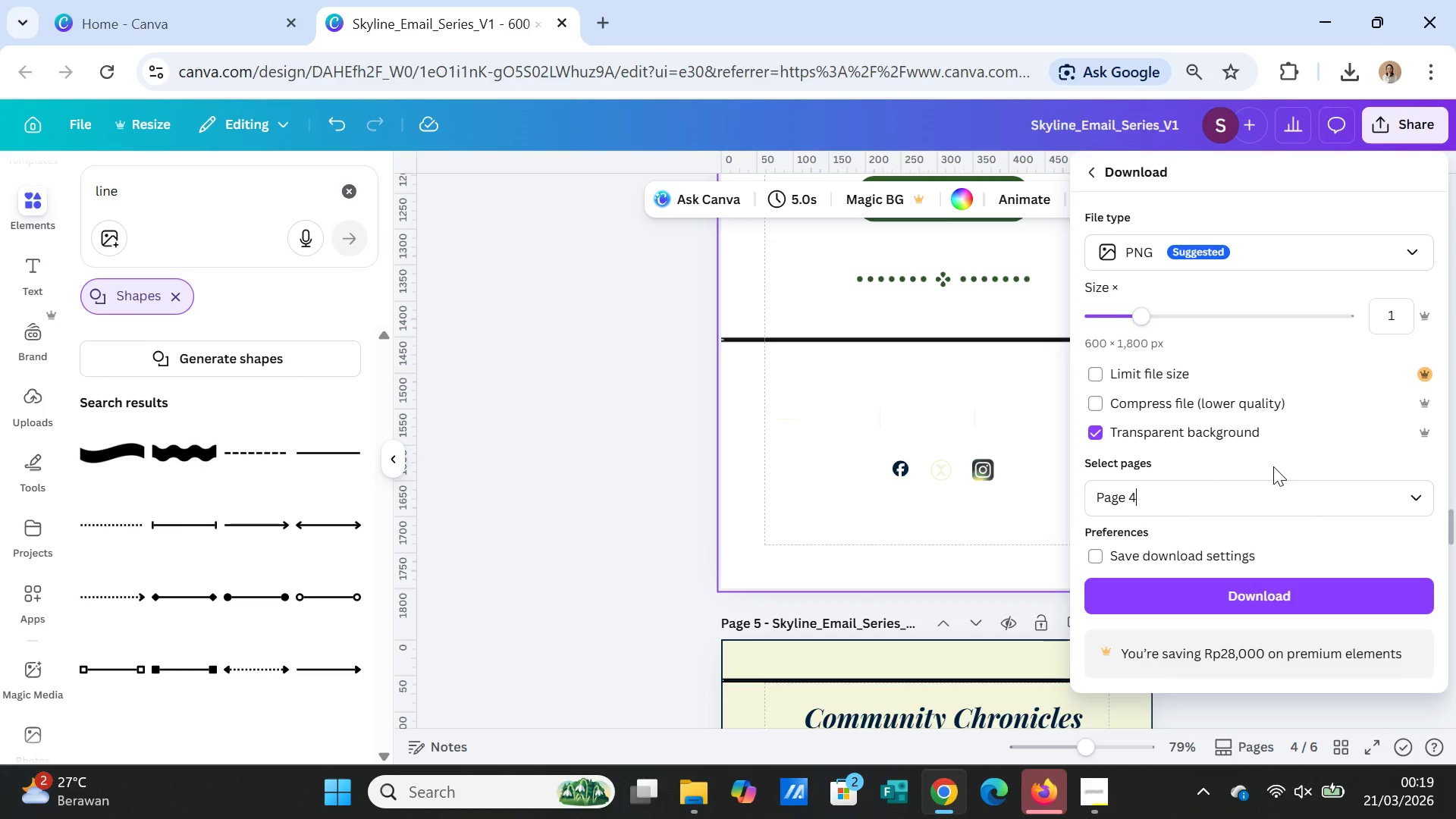 
left_click([1237, 587])
 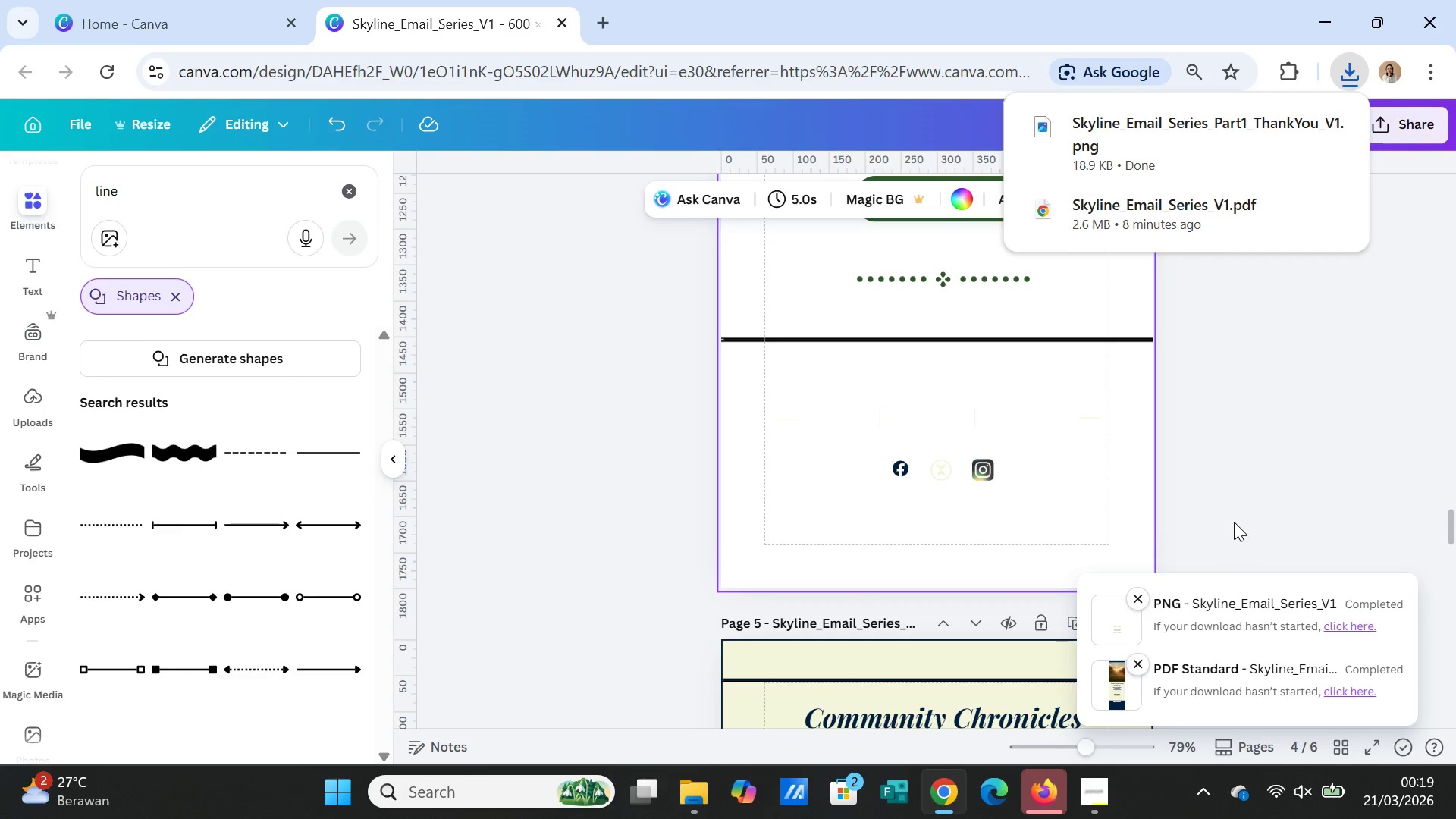 
wait(7.27)
 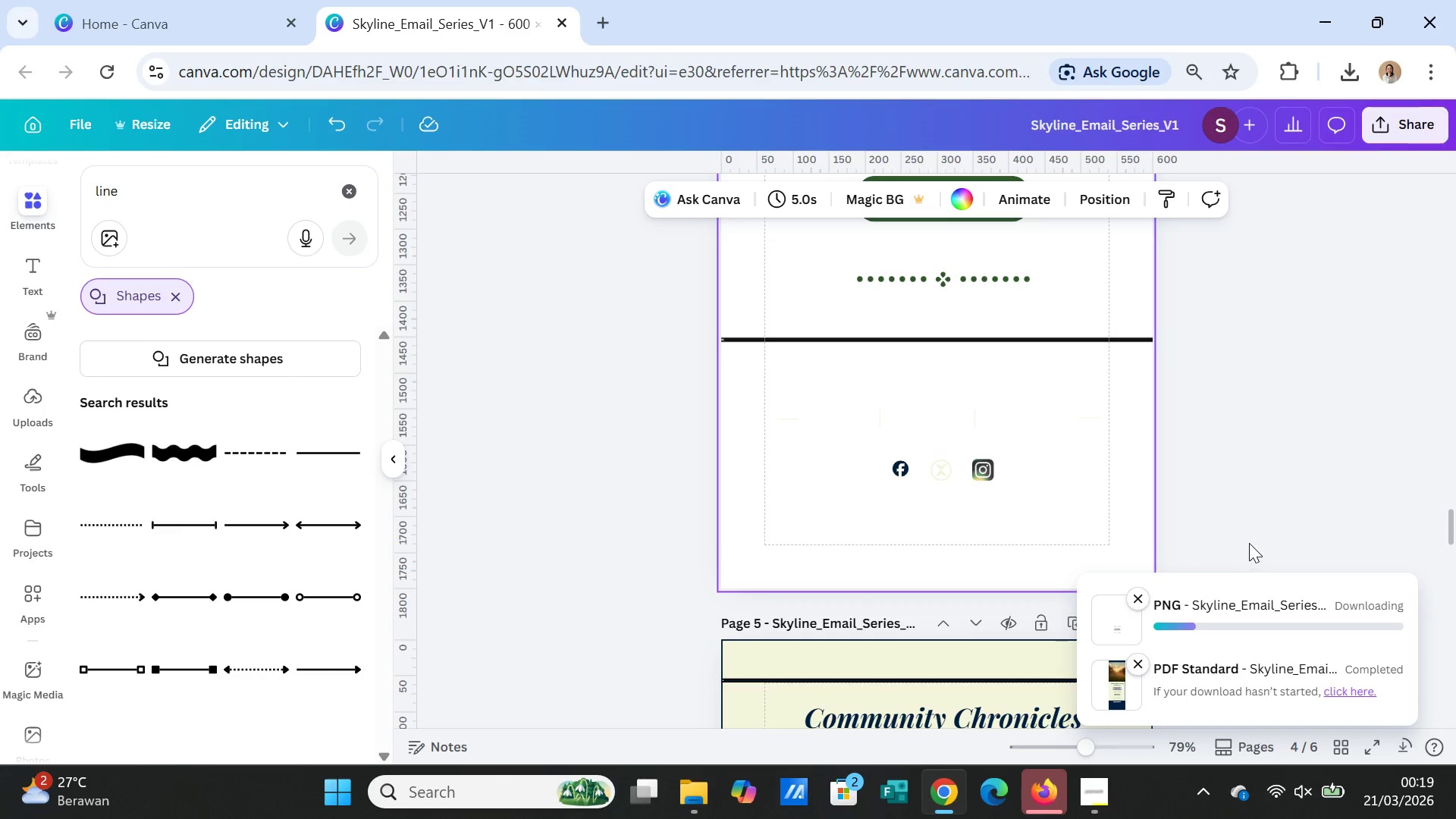 
left_click([692, 780])
 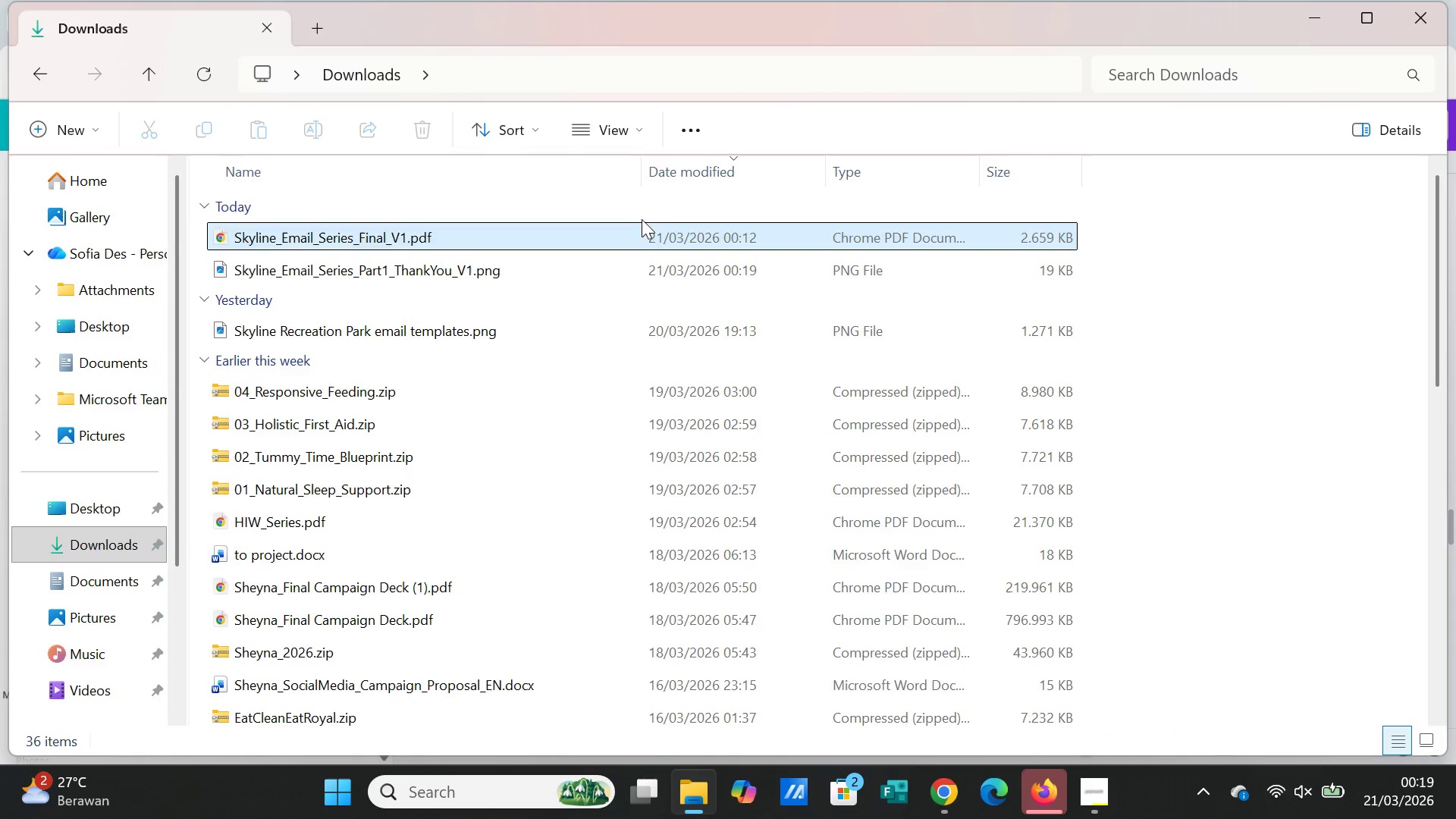 
left_click([676, 176])
 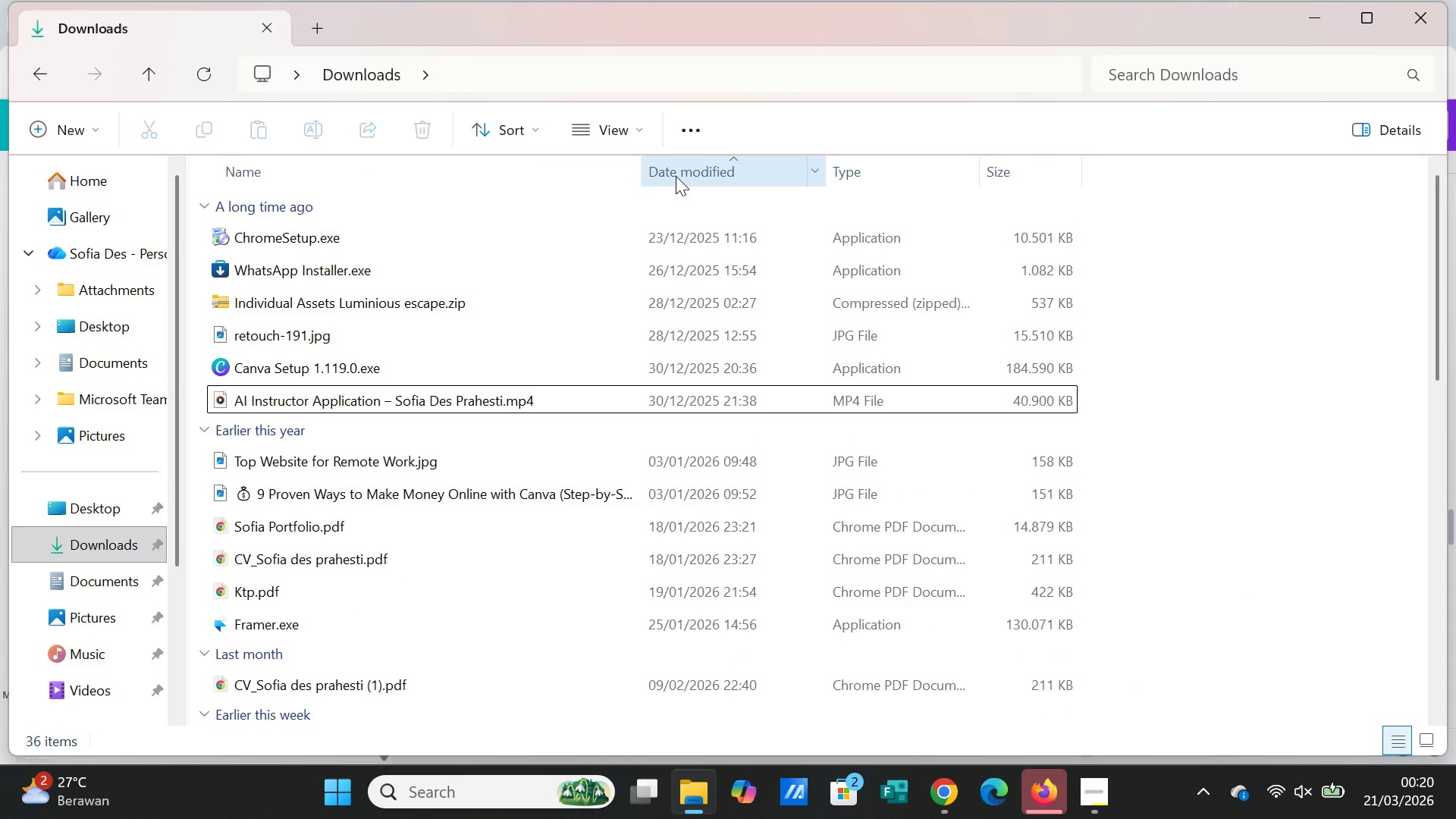 
left_click([676, 176])
 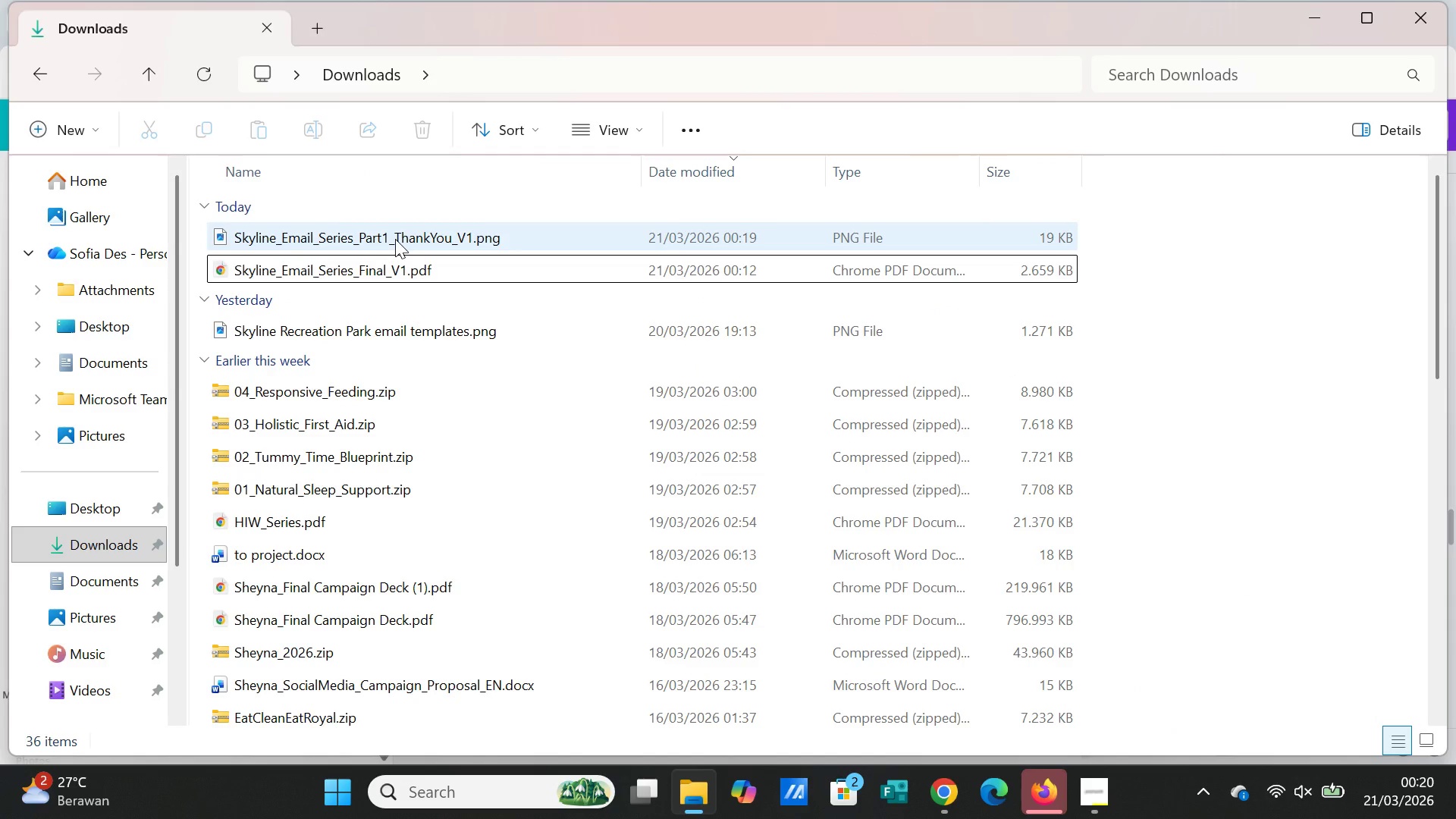 
double_click([395, 239])
 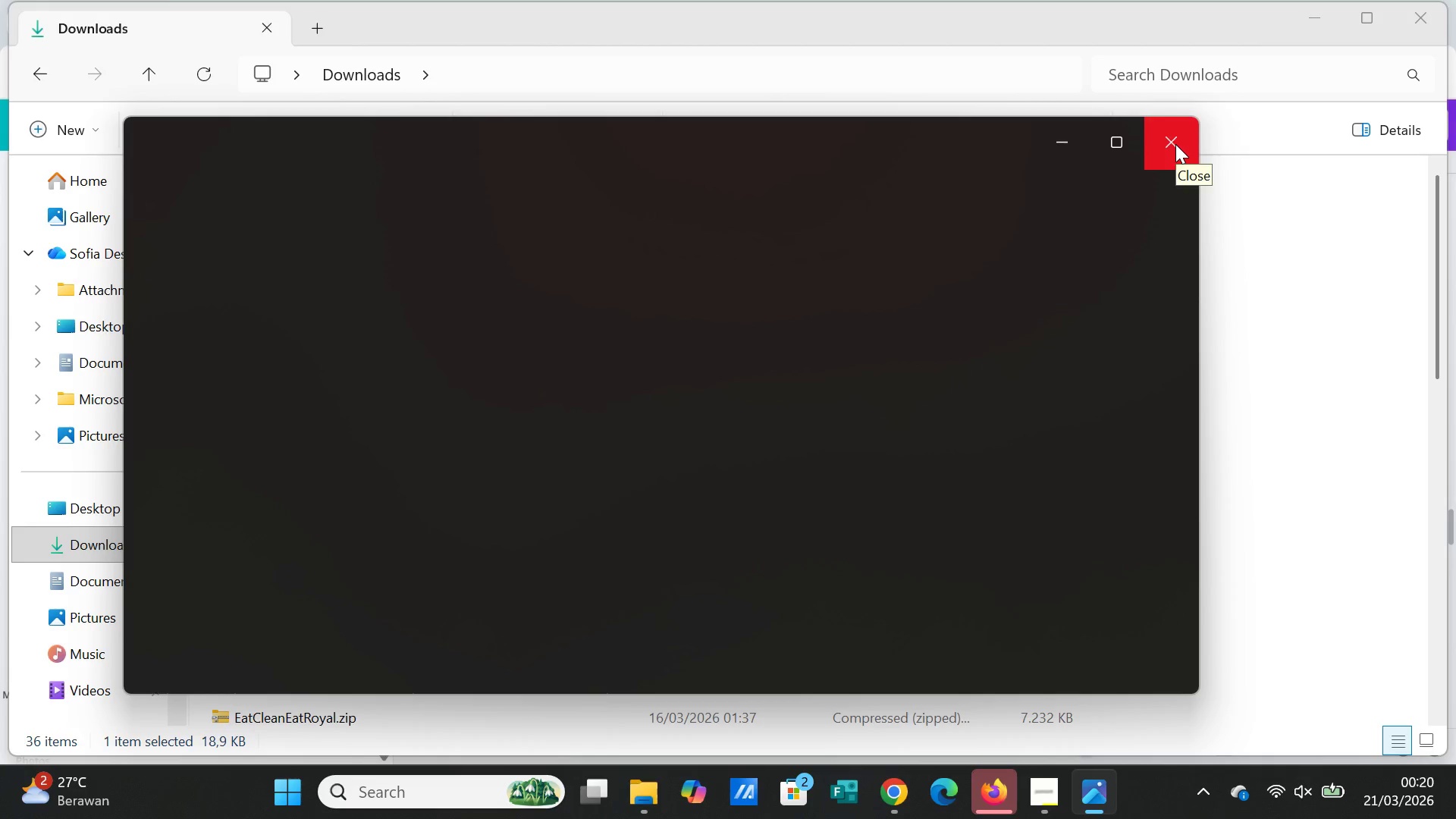 
wait(9.41)
 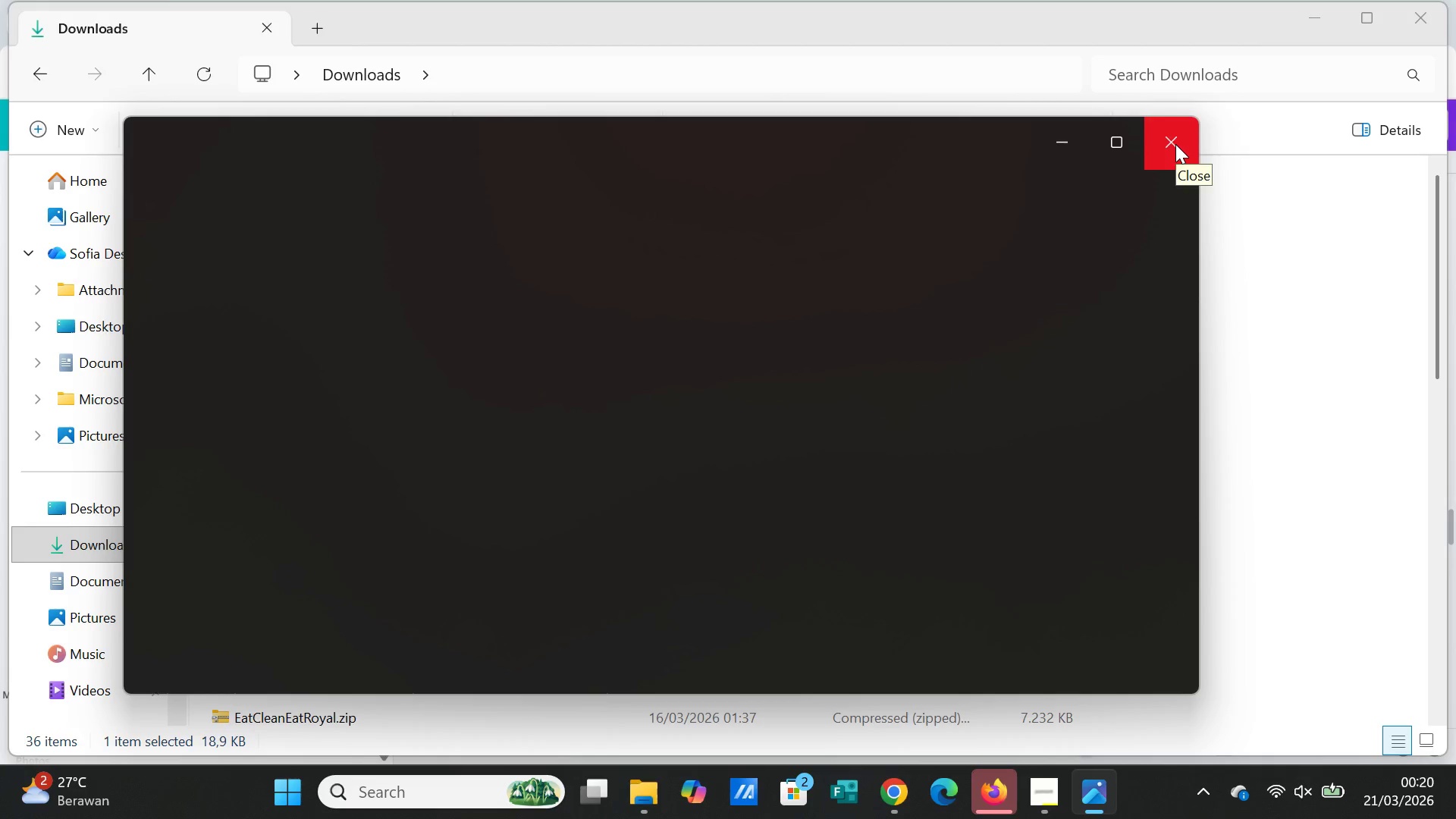 
left_click([1175, 144])
 